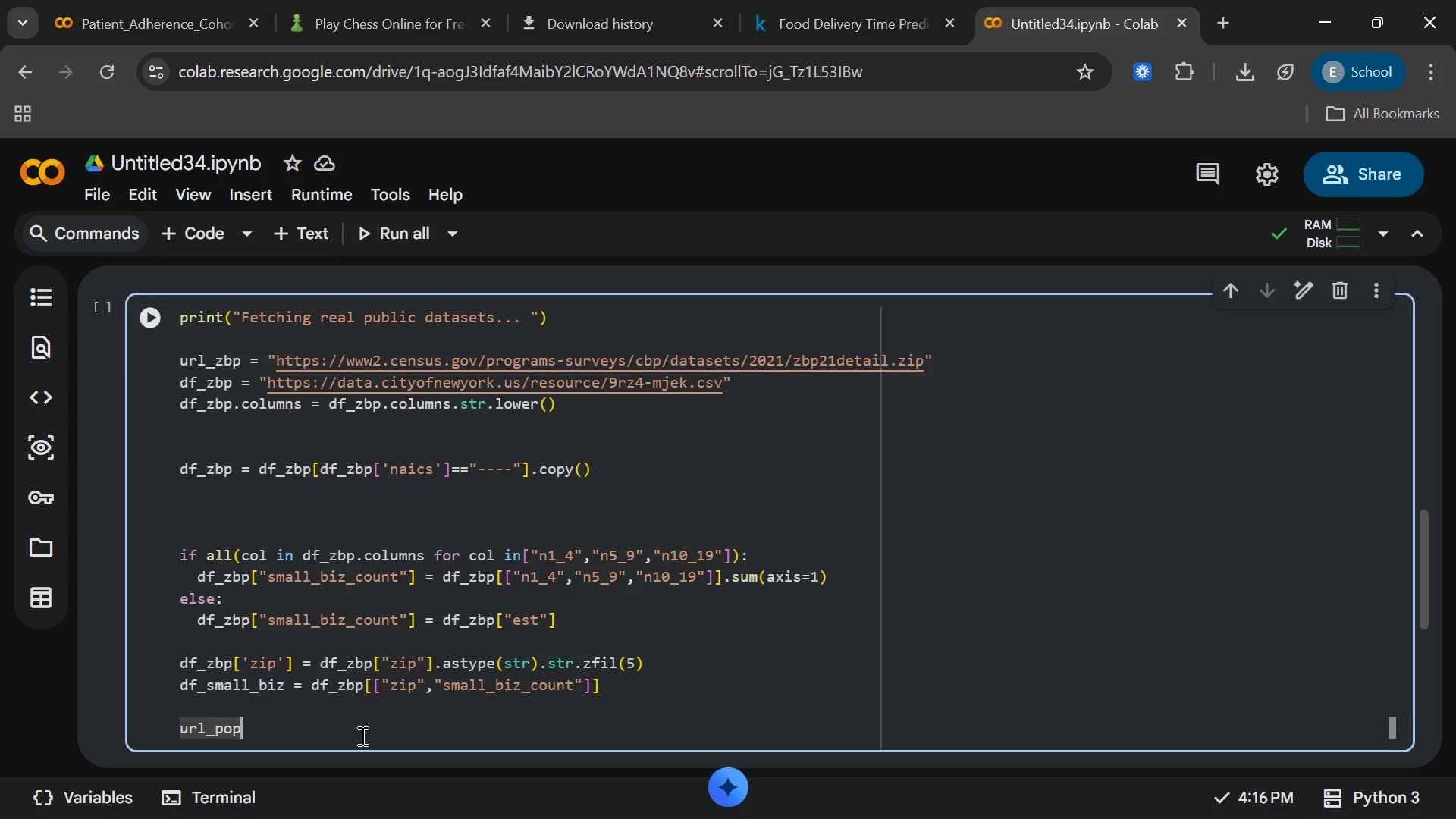 
type( = "https;//data.cityof new)
key(Backspace)
key(Backspace)
key(Backspace)
key(Backspace)
type(new)
 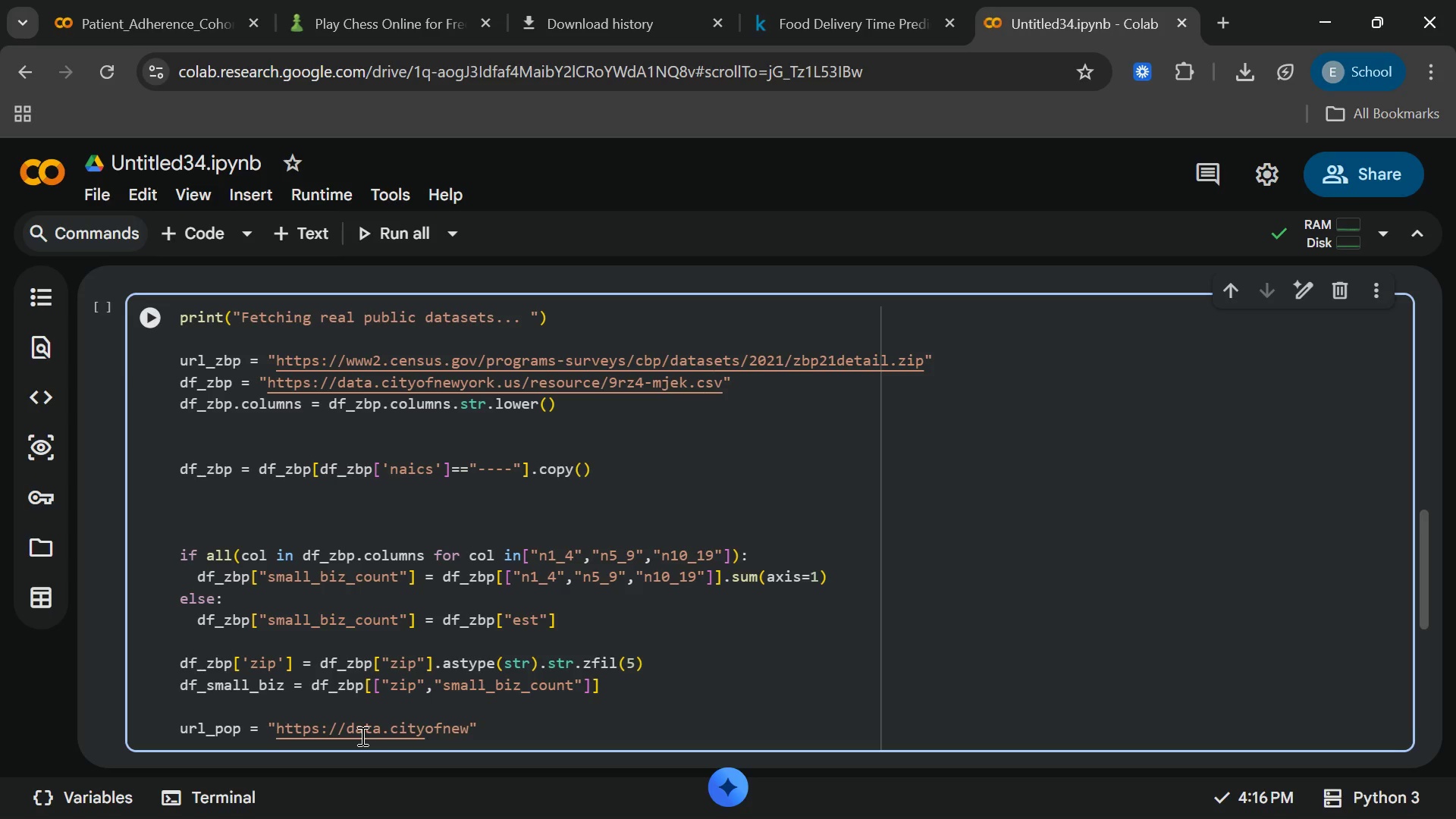 
type(york)
 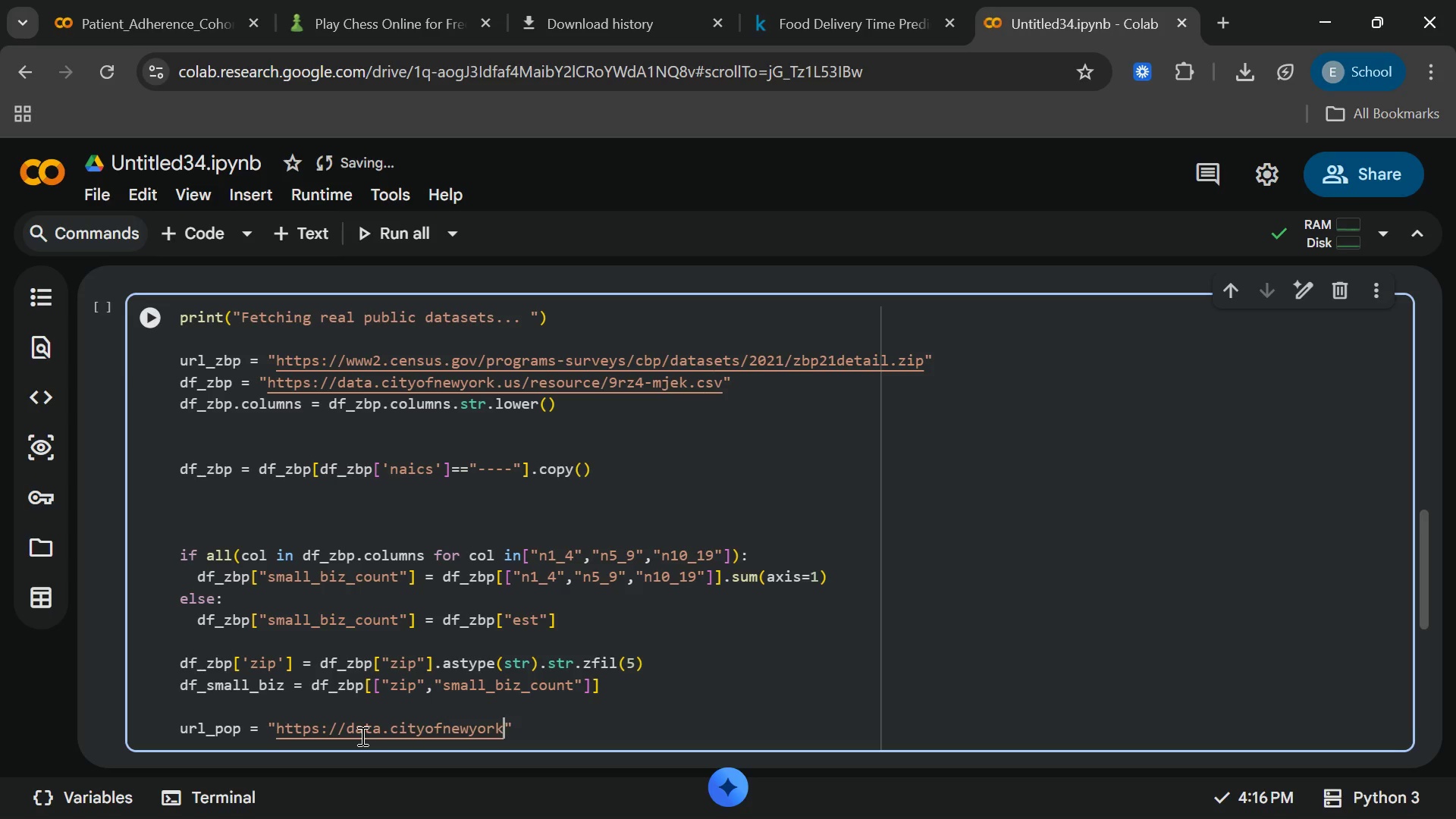 
wait(9.27)
 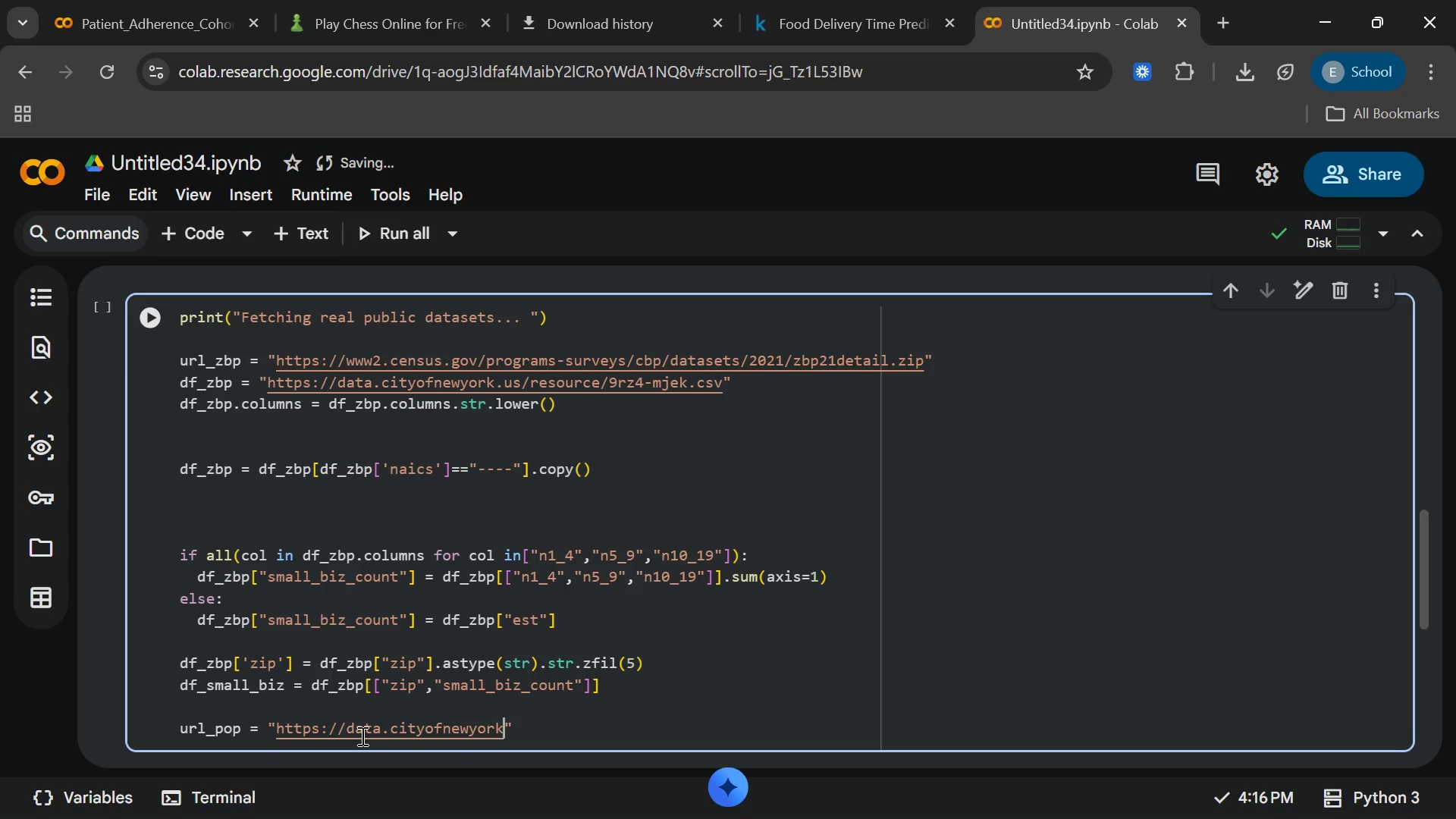 
type(.us)
 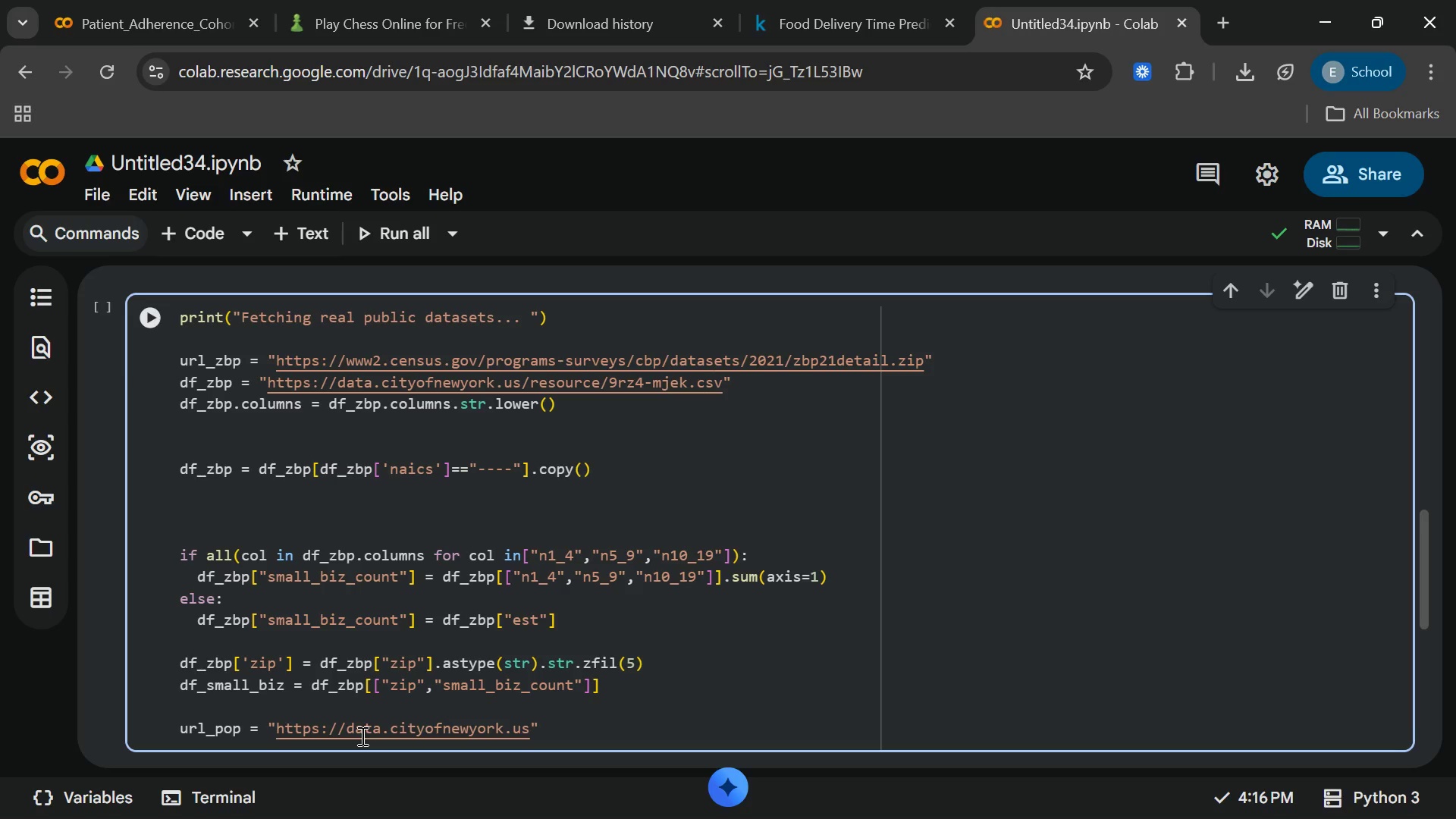 
type(/resource)
 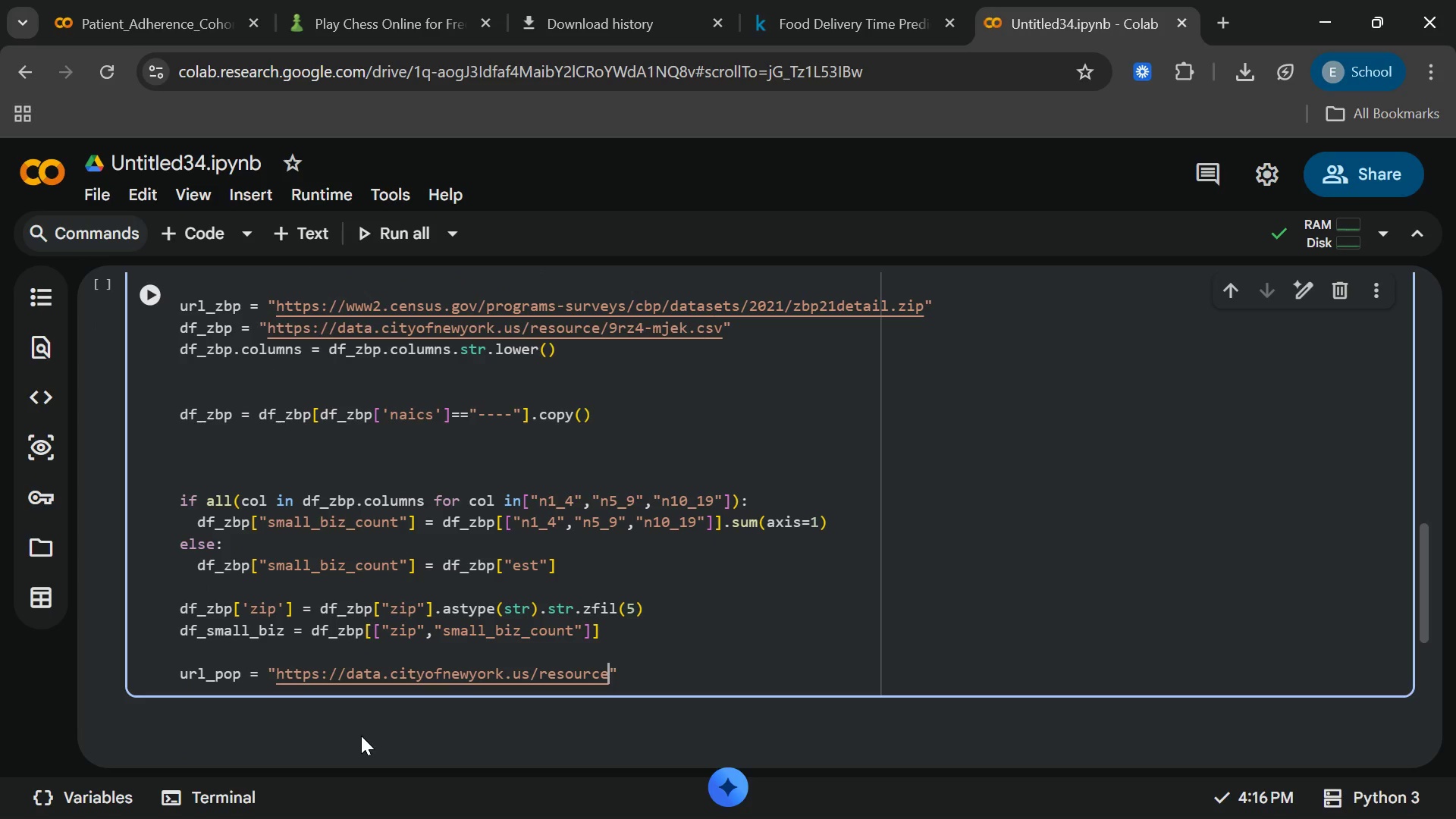 
wait(18.11)
 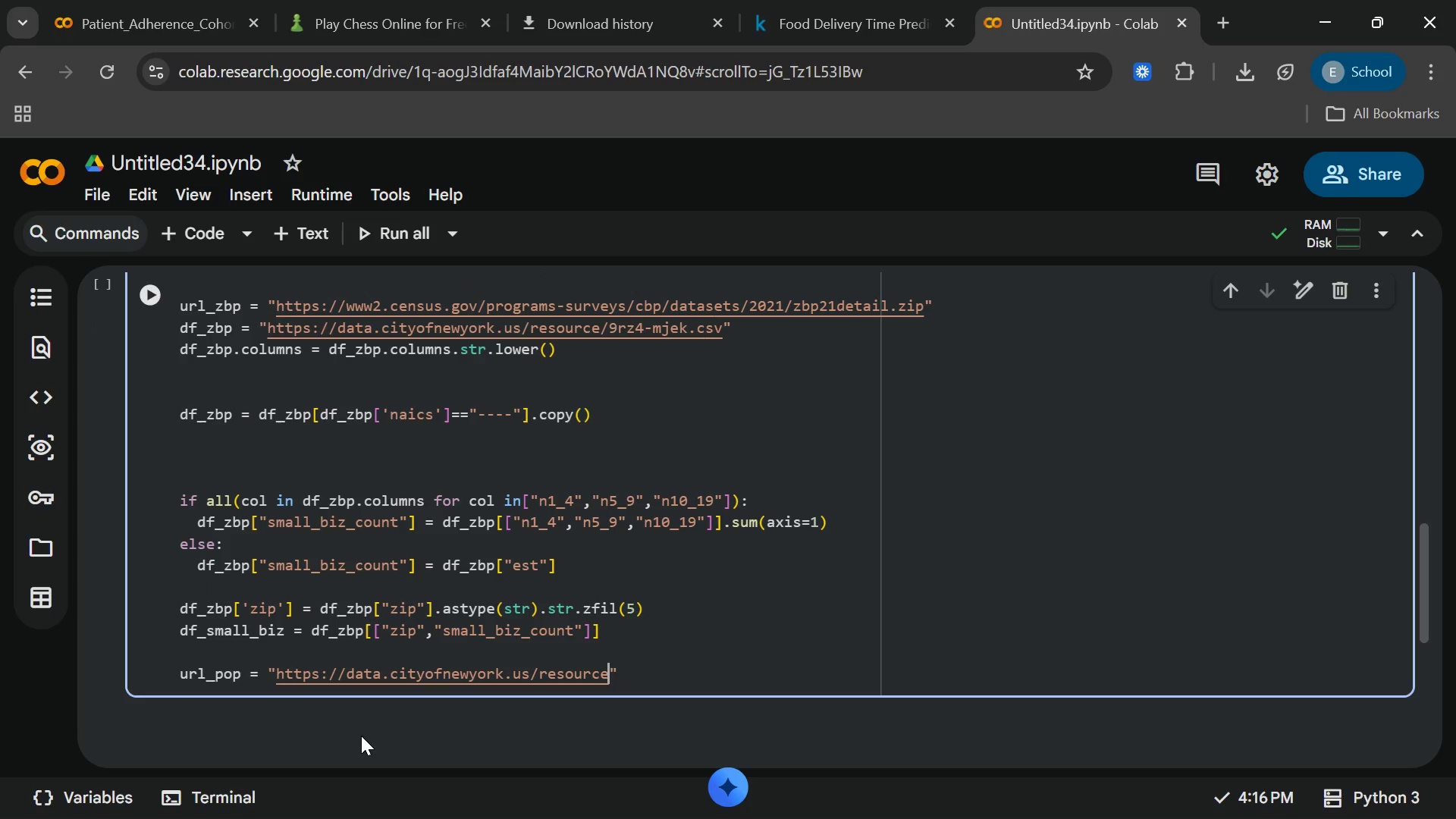 
type(/prri4)
key(Backspace)
key(Backspace)
key(Backspace)
type(i4-ifjk)
 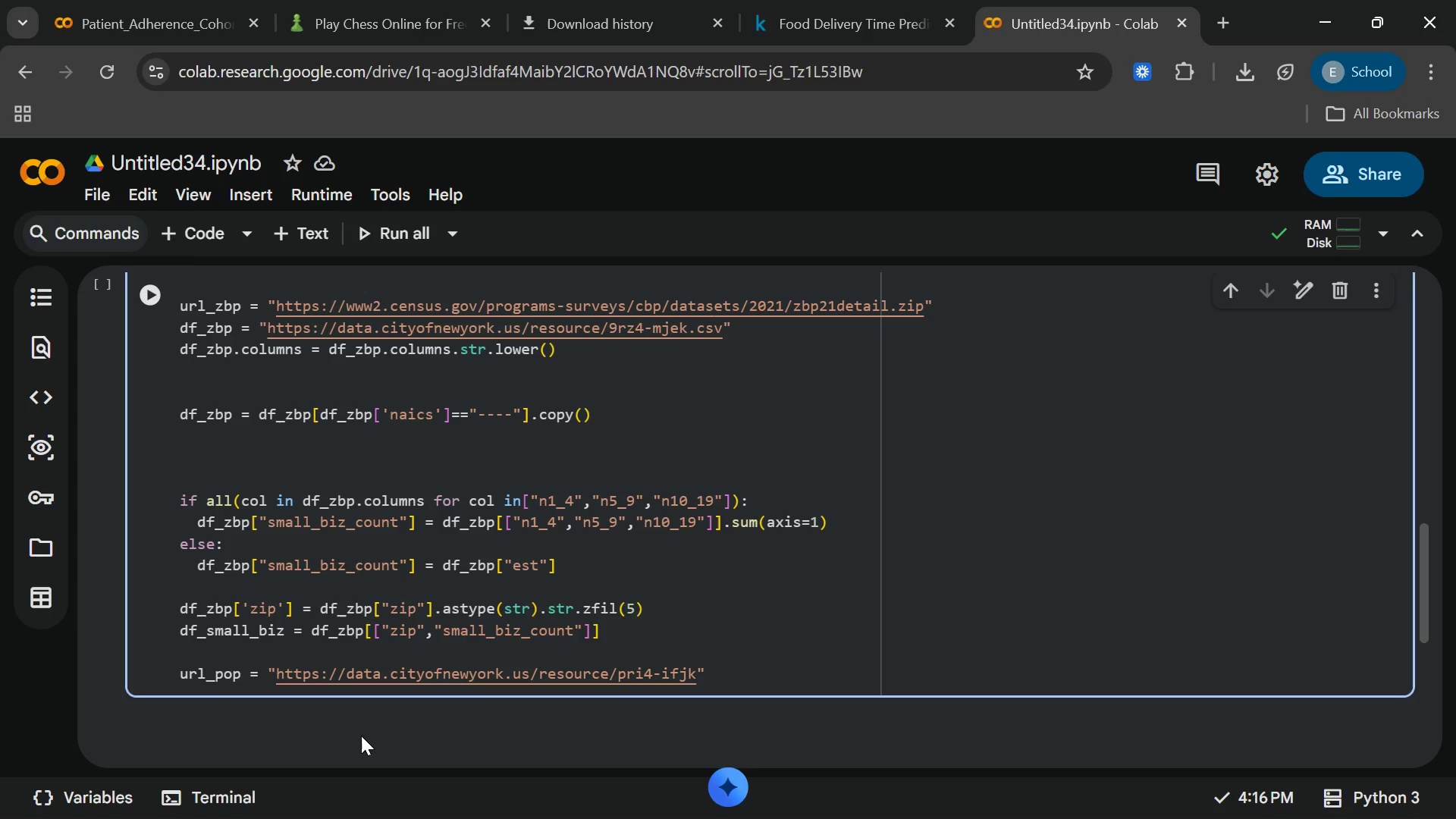 
type(.csv)
 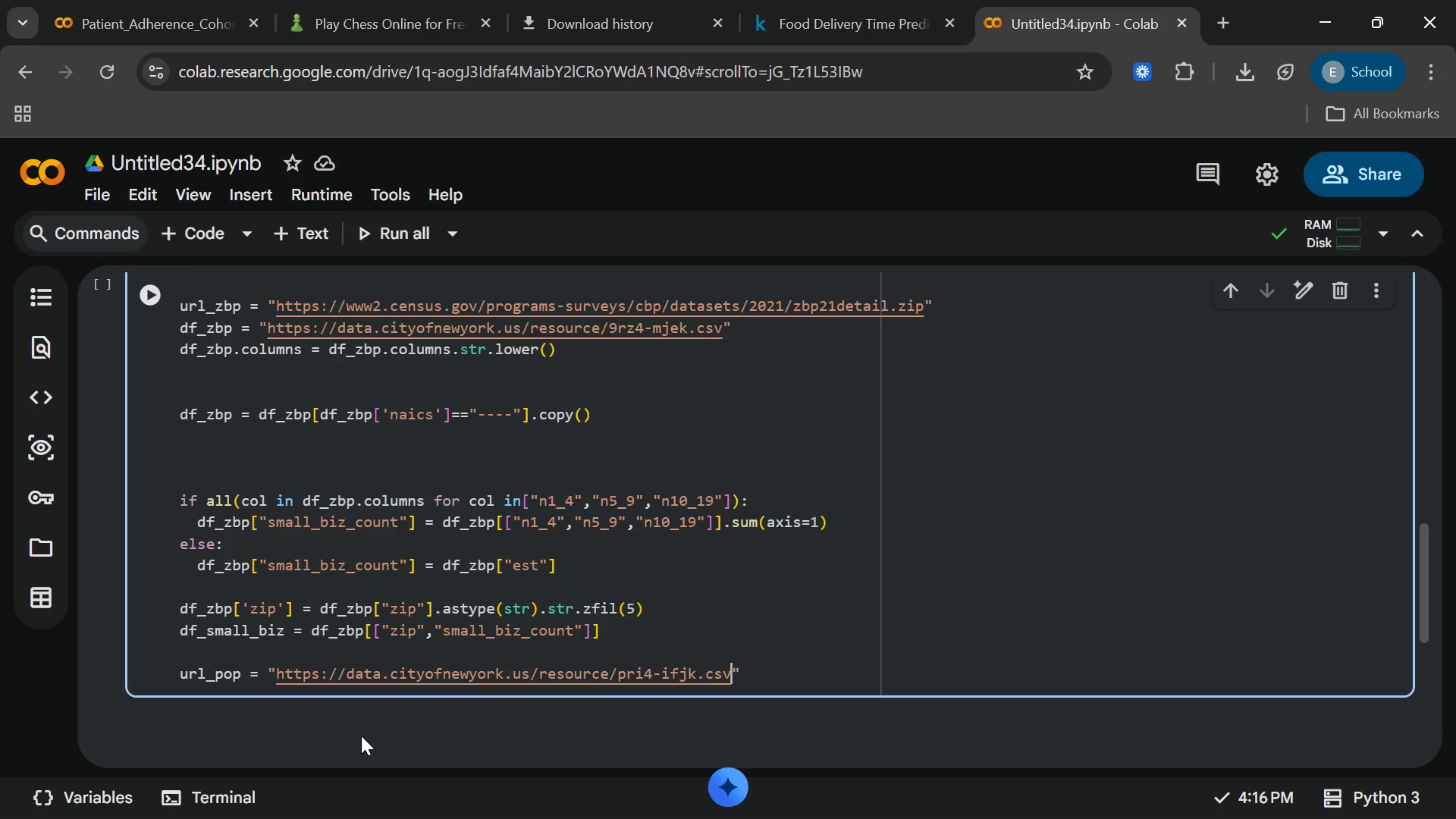 
wait(8.94)
 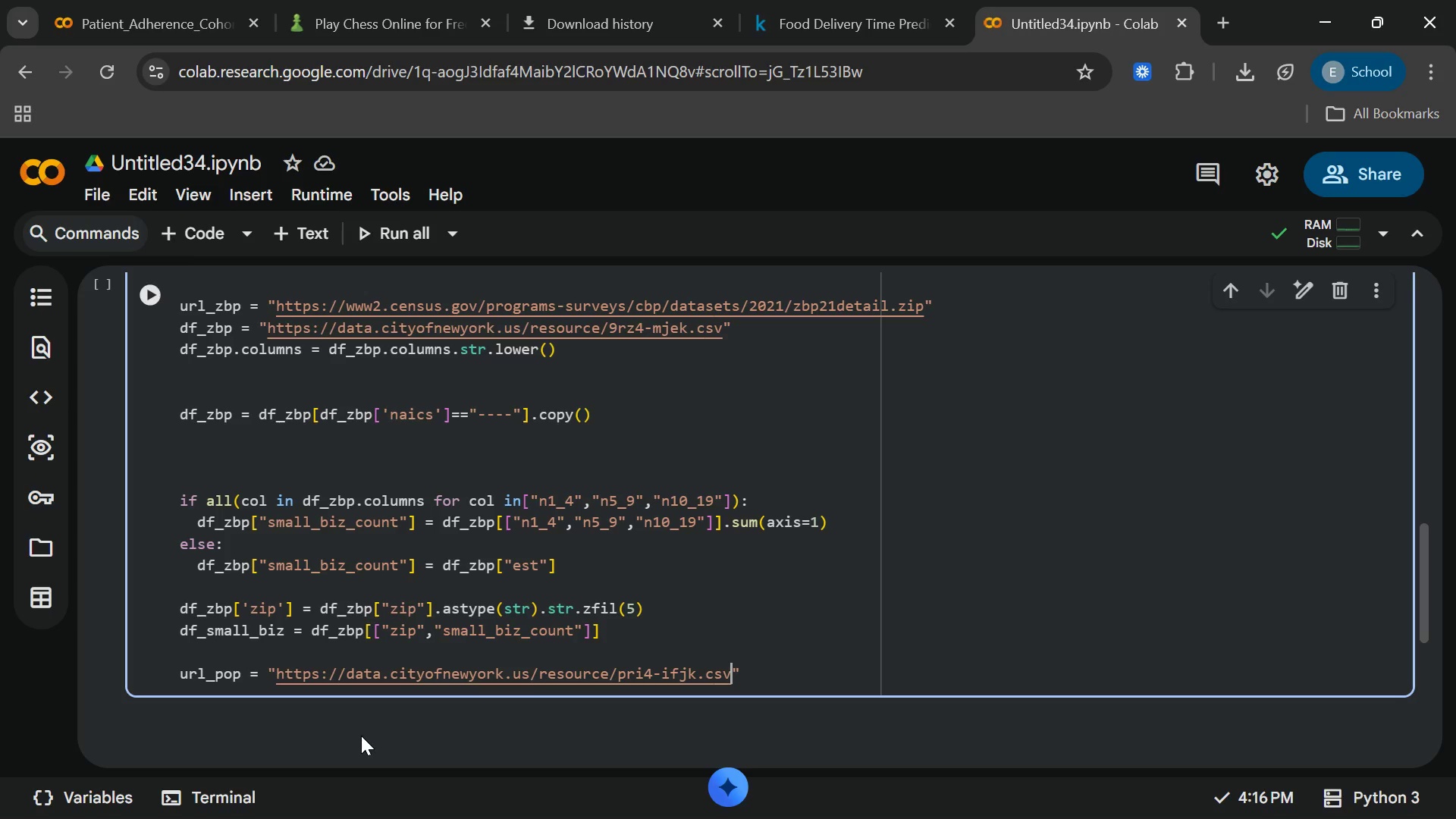 
key(End)
 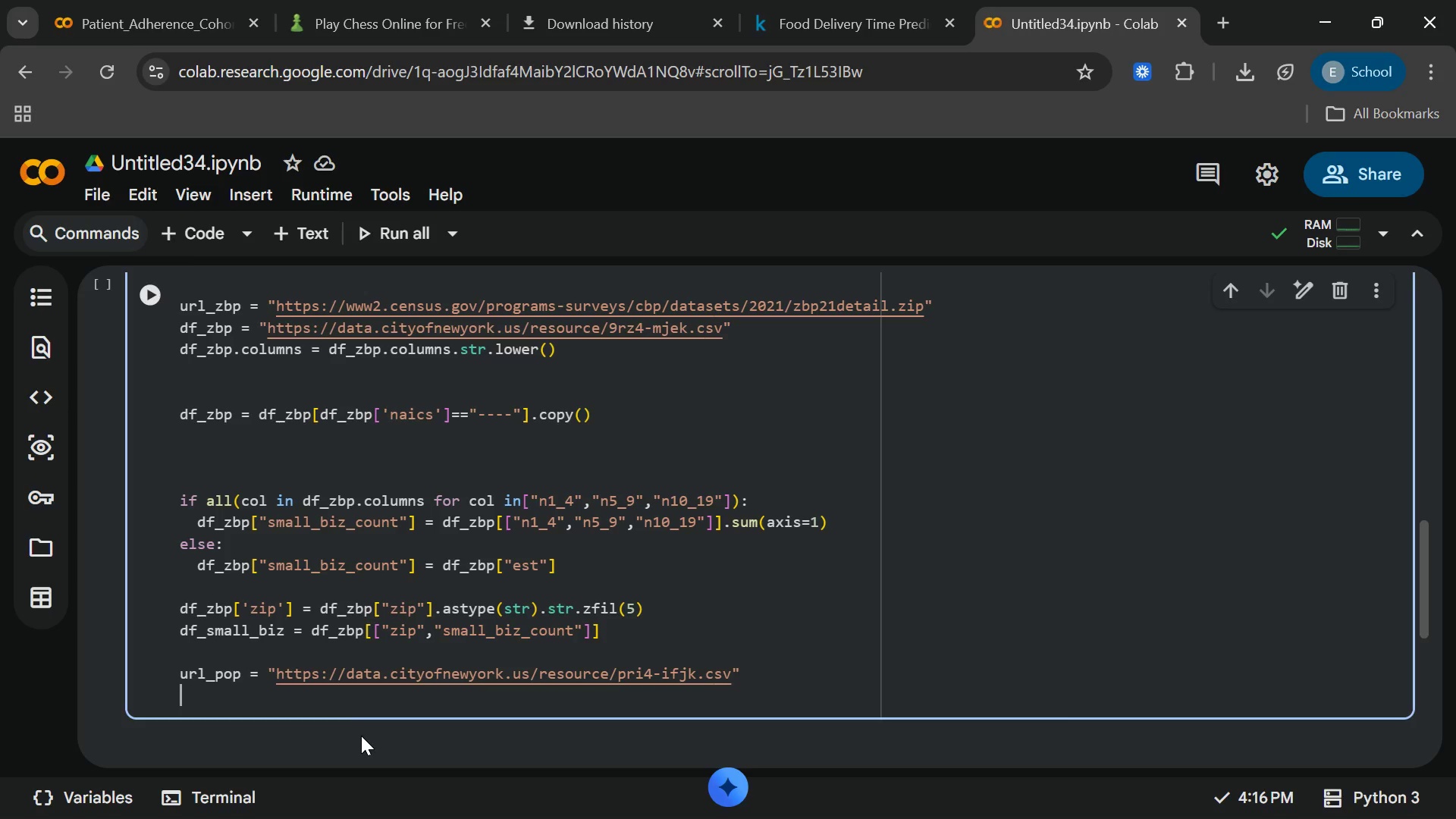 
key(Enter)
 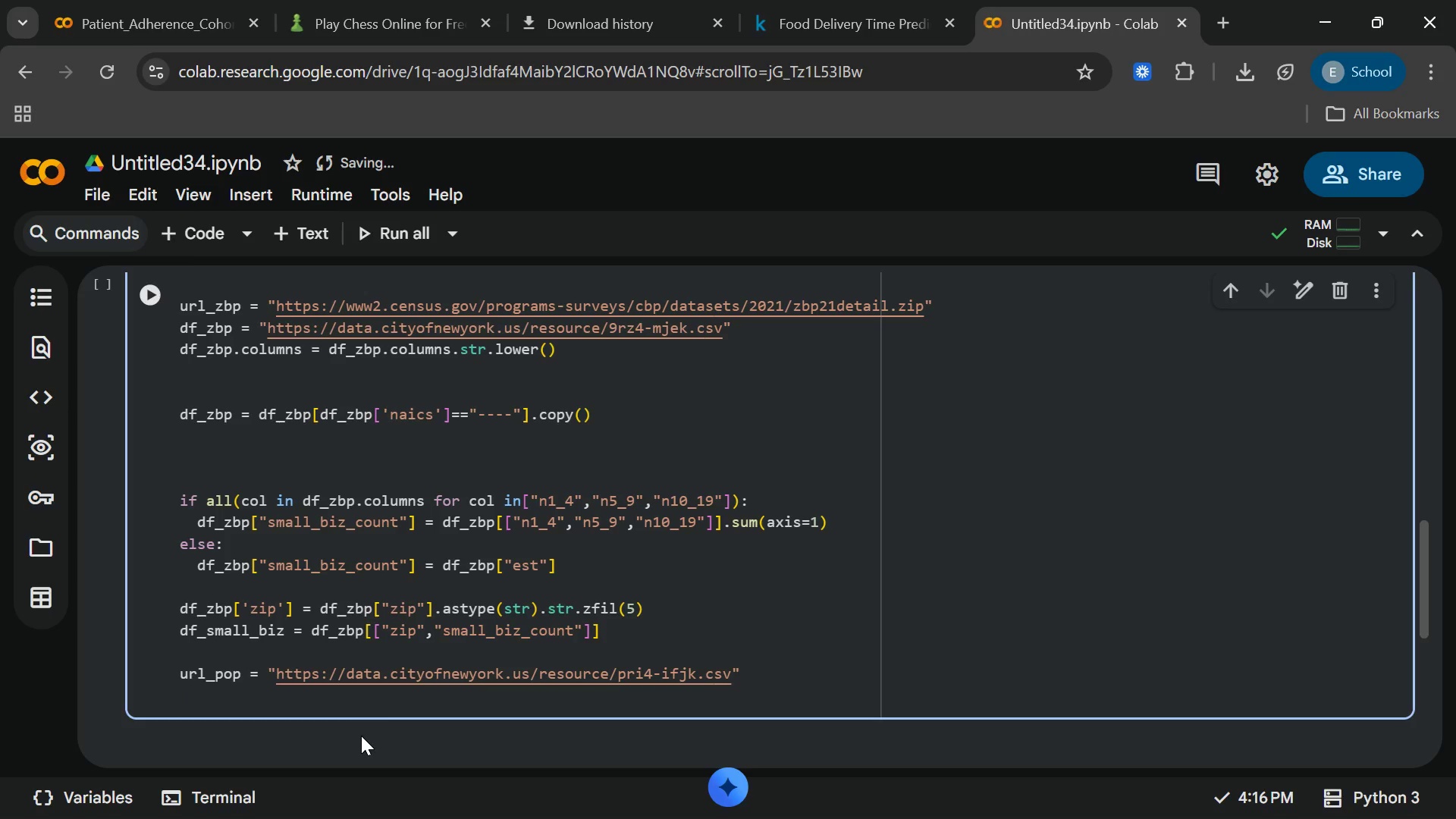 
type(f)
key(Backspace)
type(df_pop = pd.read_)
 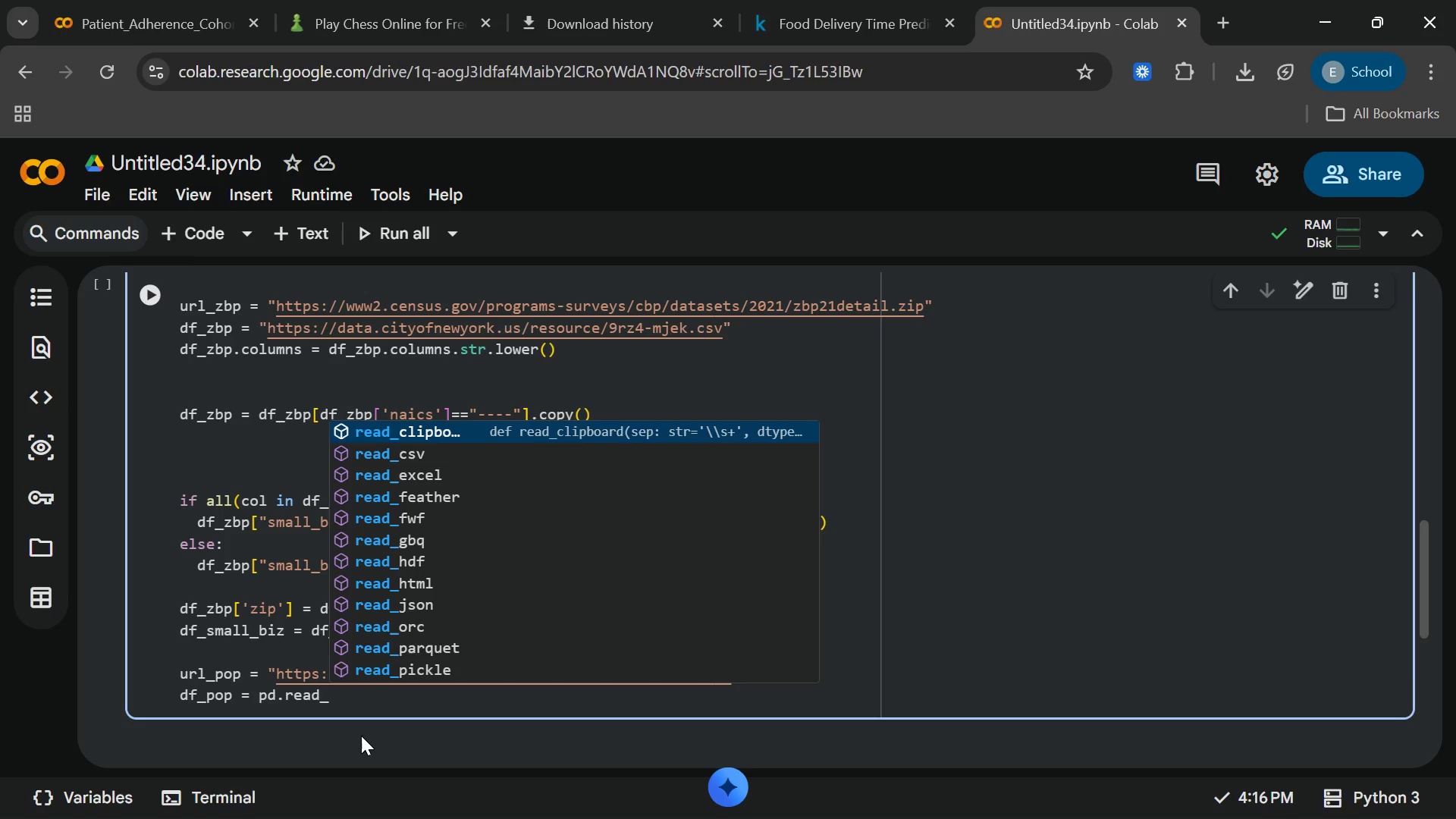 
type(csv)
 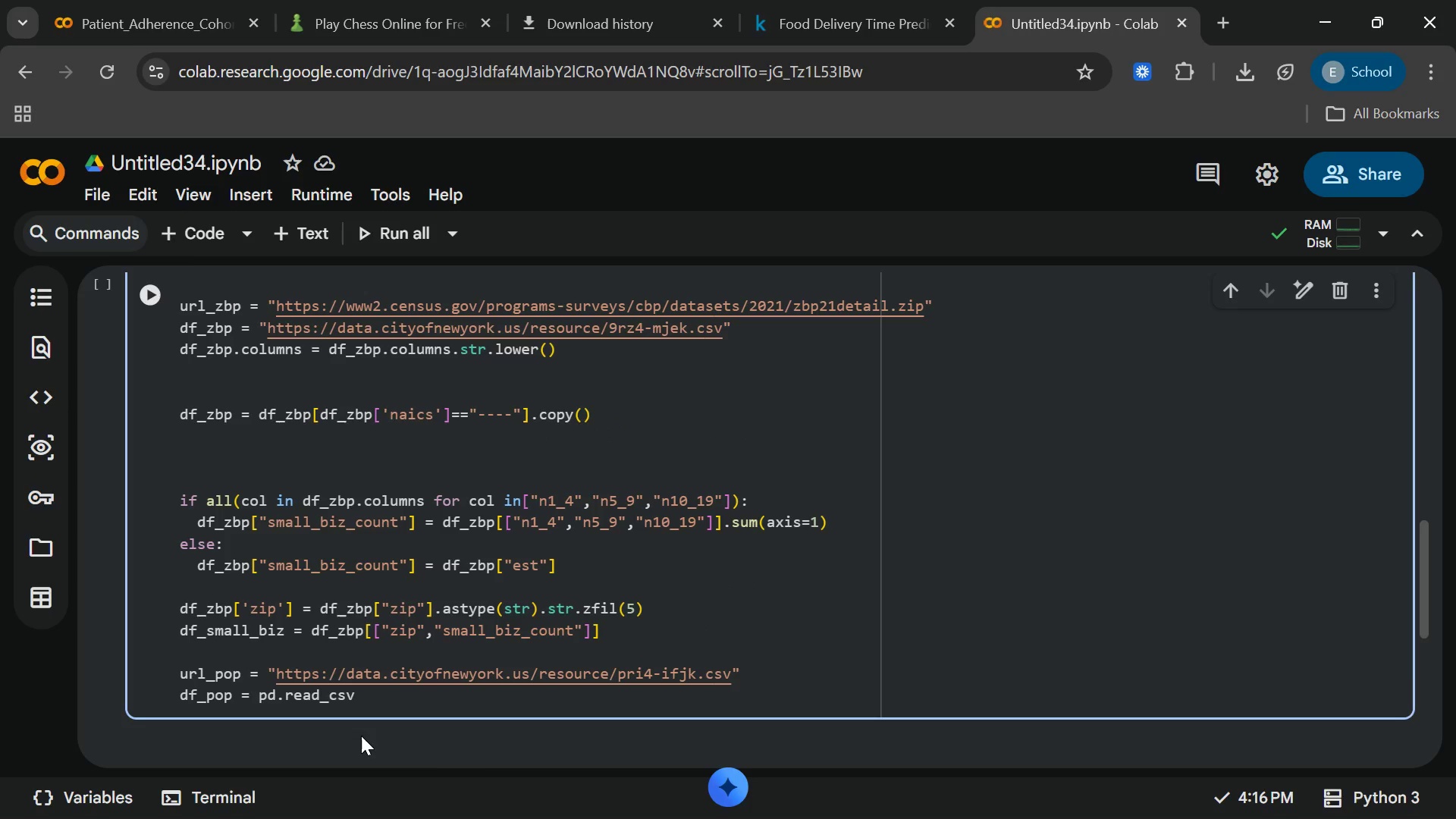 
key(Enter)
 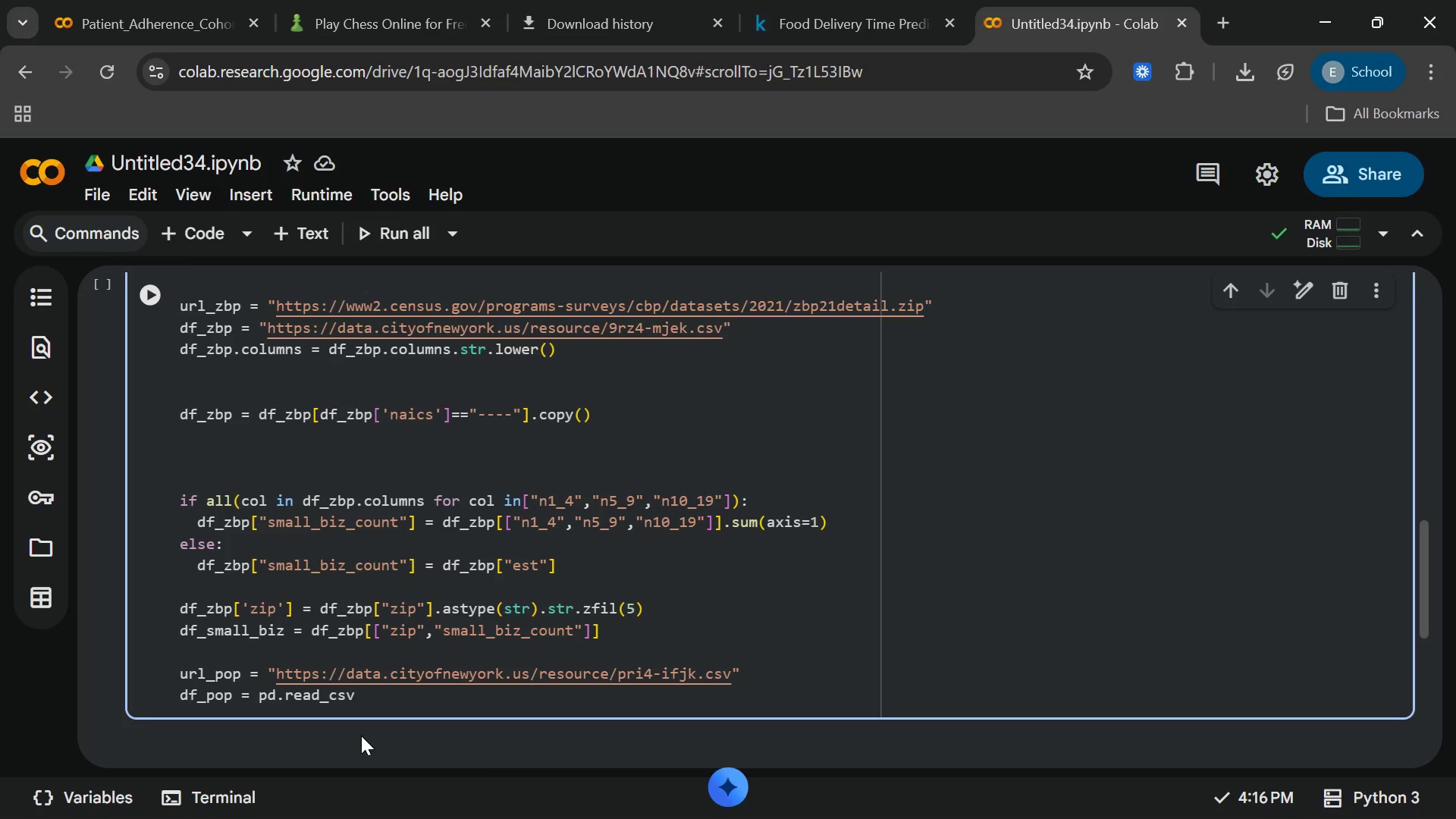 
type((url_pop)
 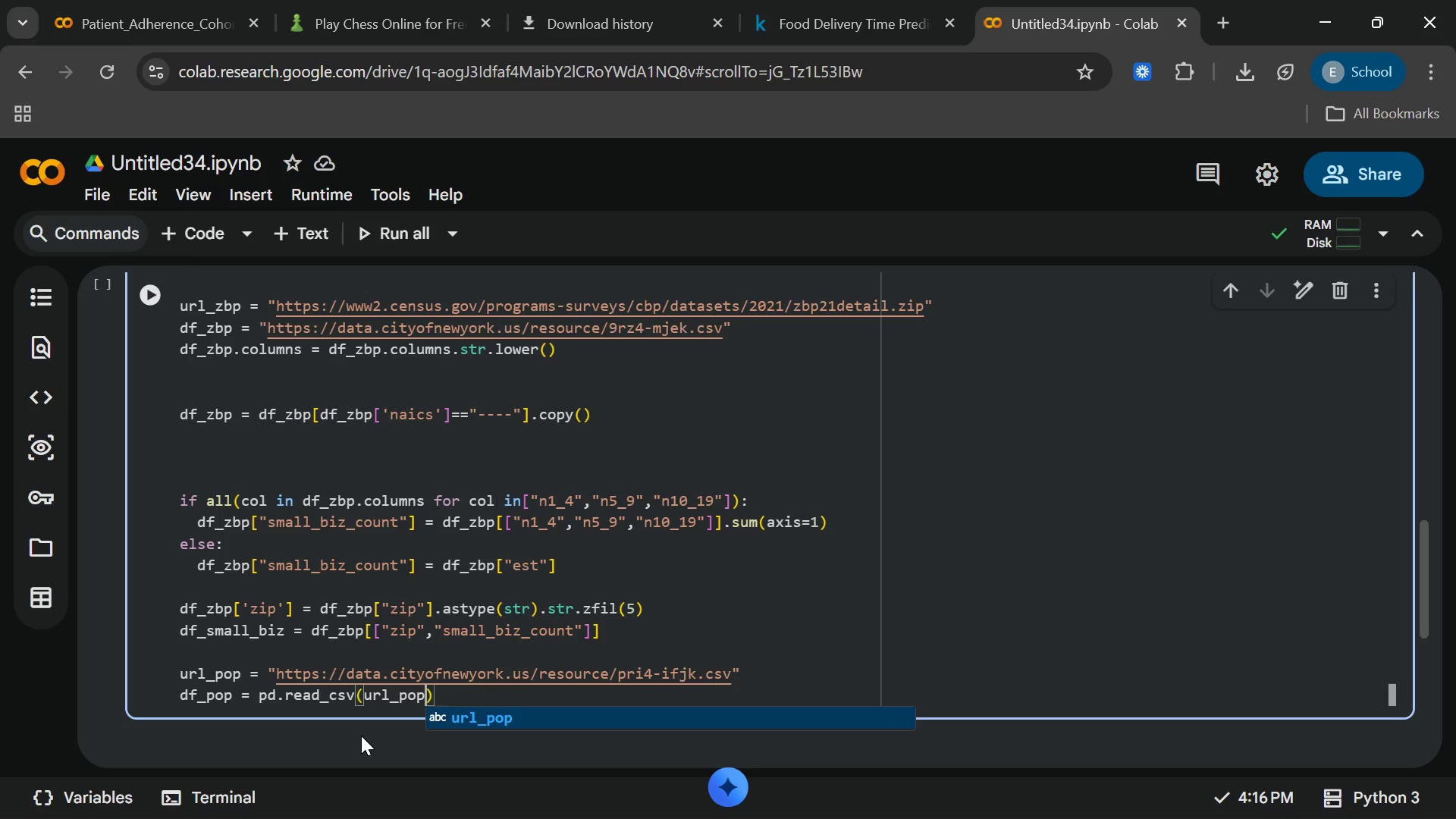 
key(Enter)
 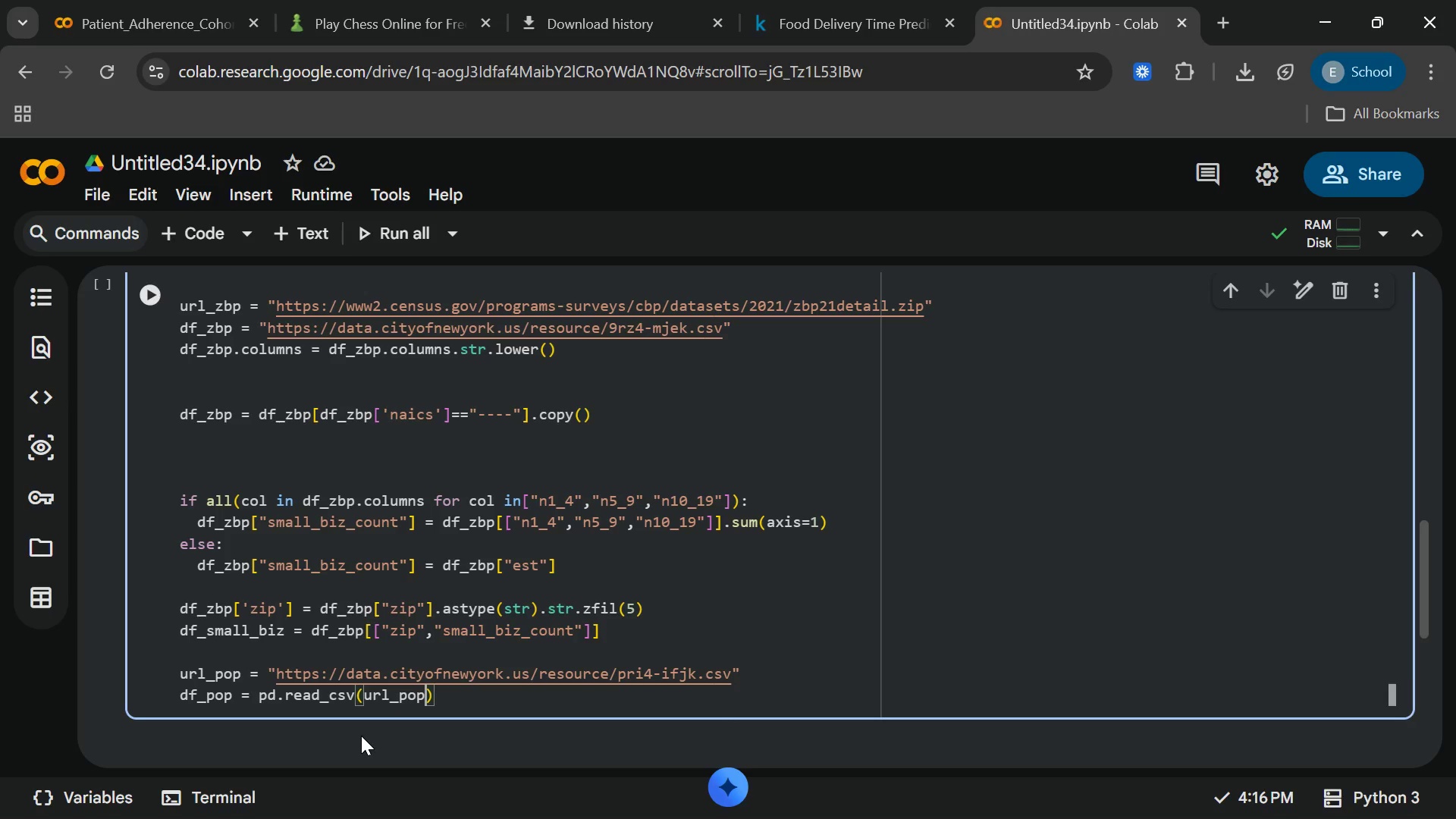 
key(End)
 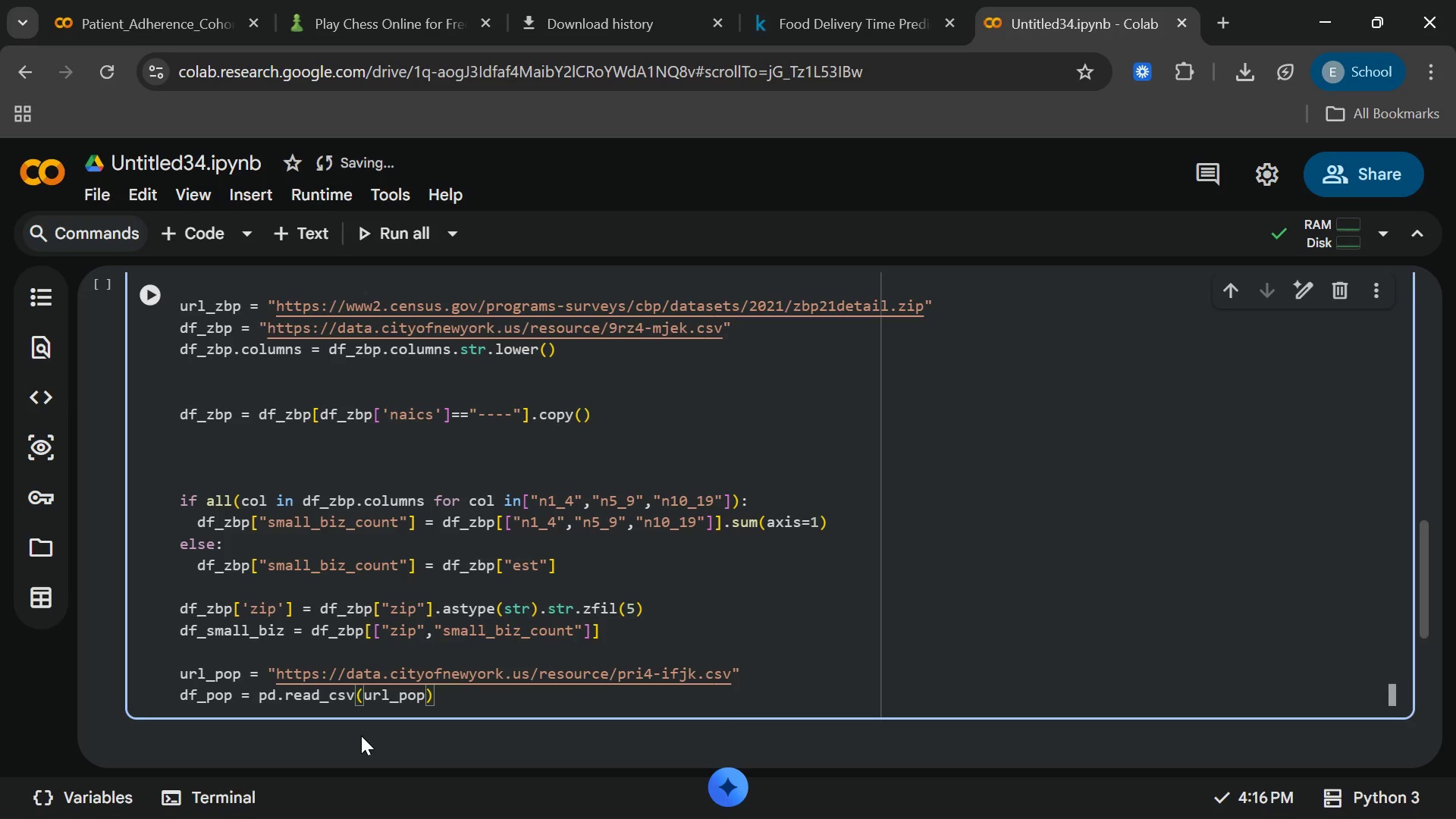 
key(Enter)
 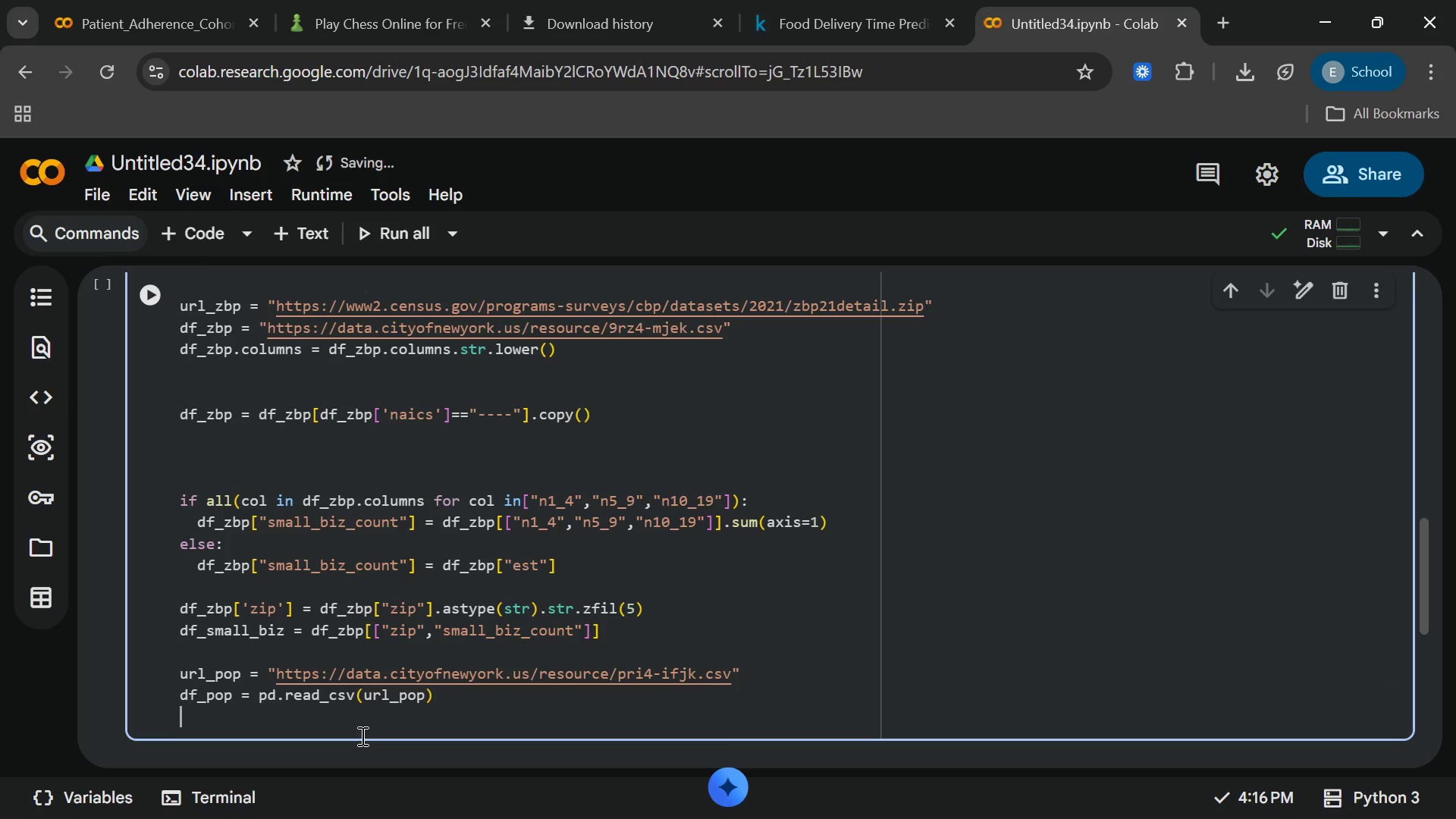 
type(df_pop)
 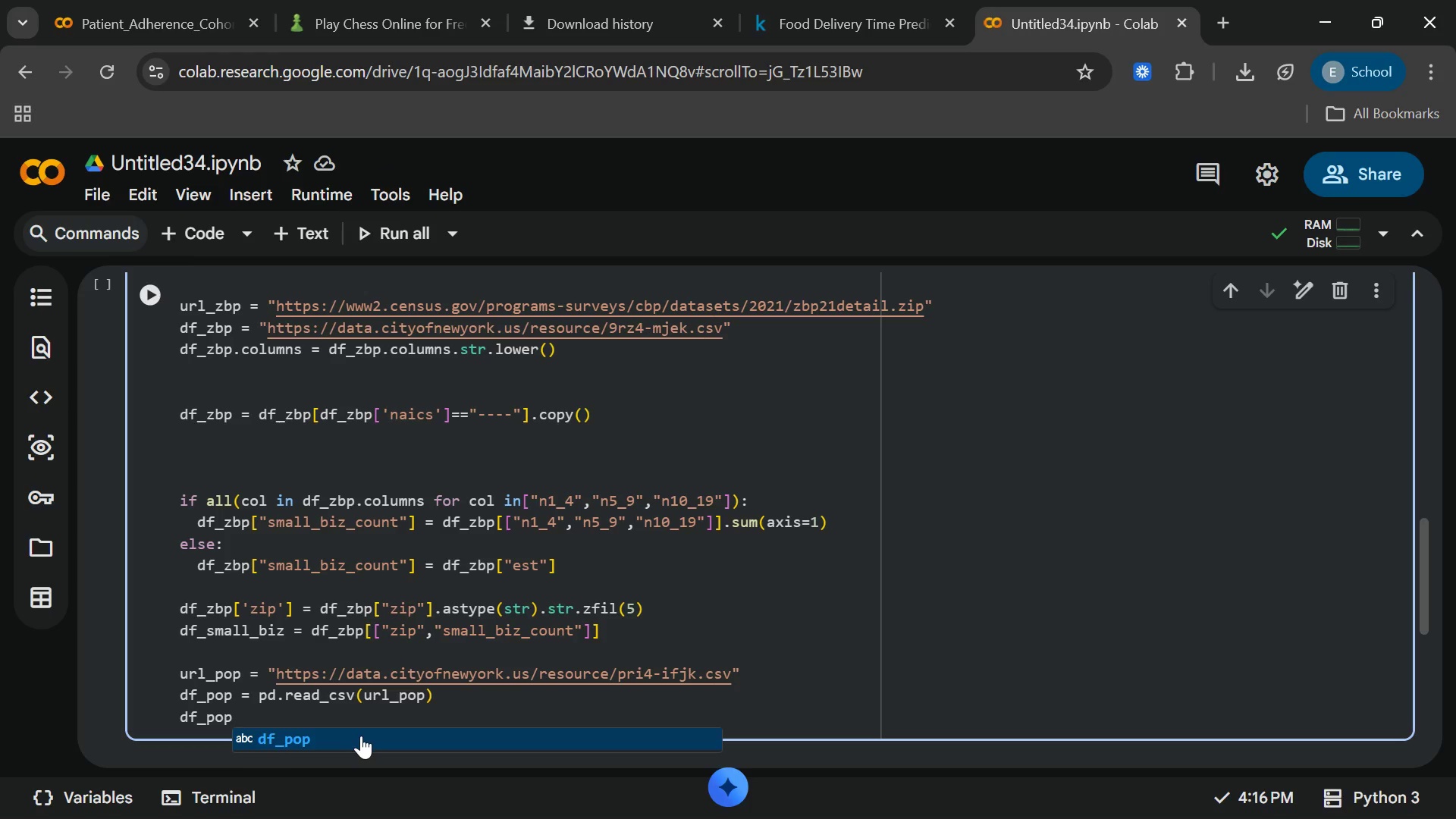 
key(Enter)
 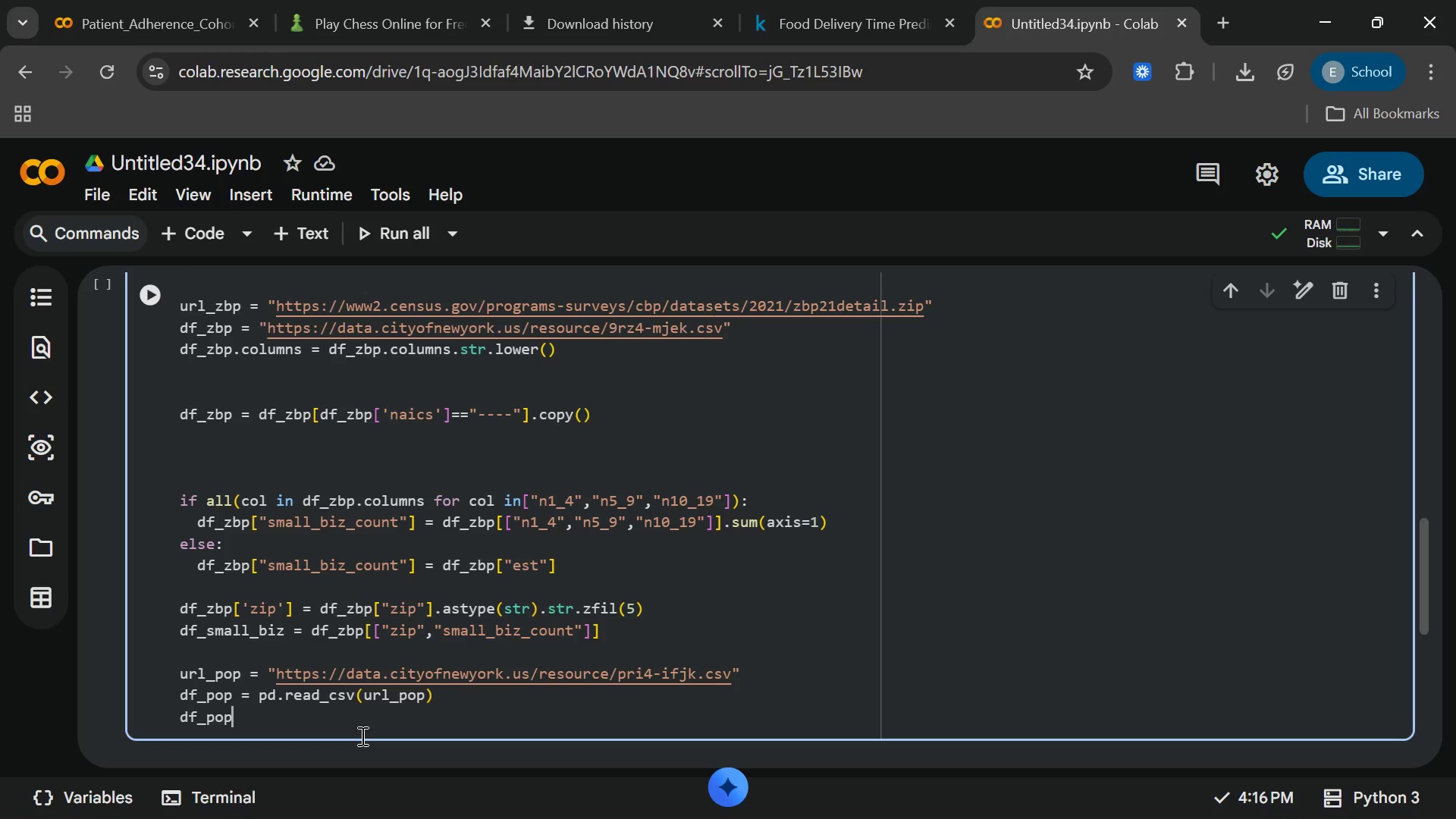 
type(.column)
 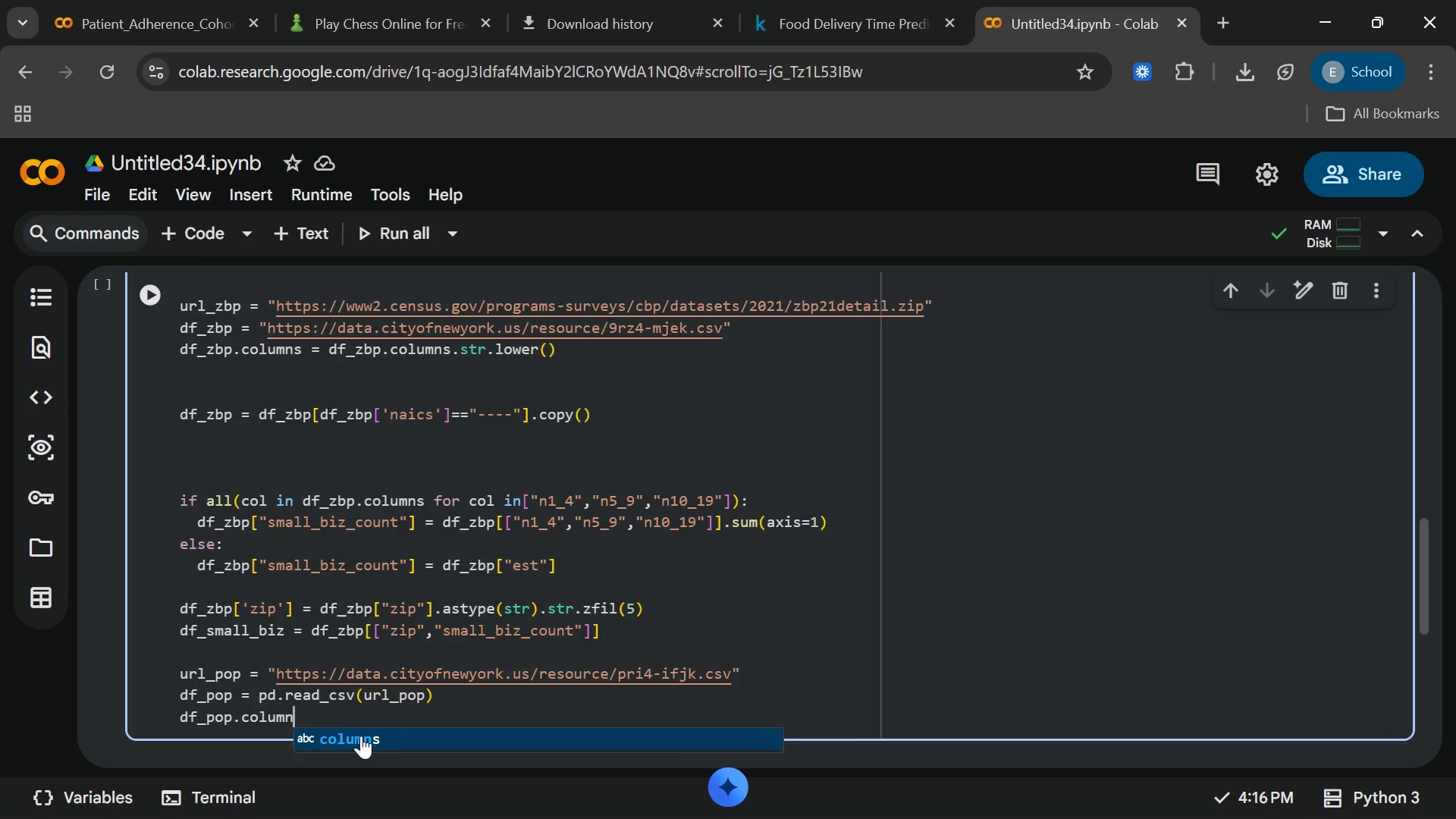 
key(Enter)
 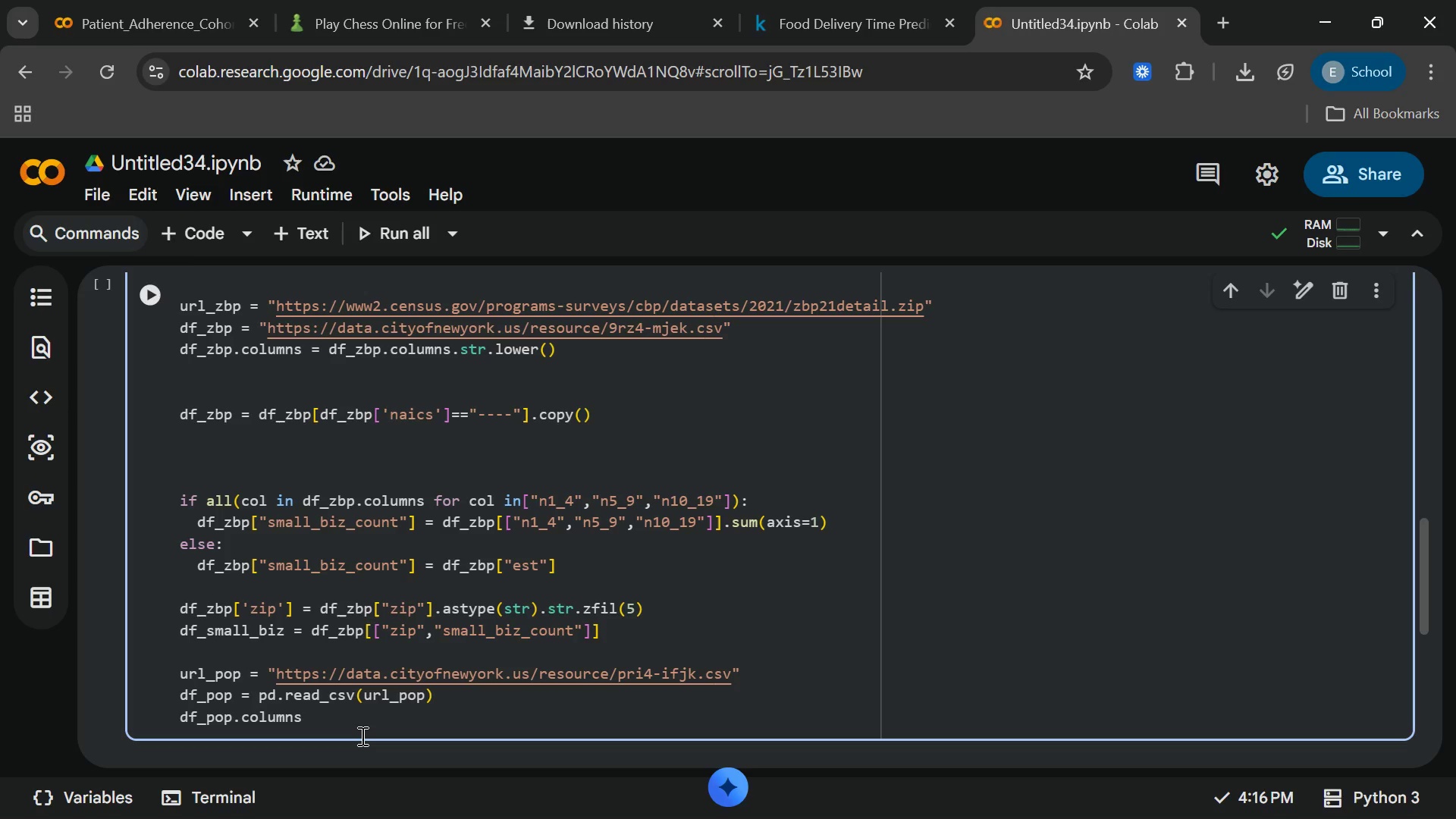 
type( = df)
 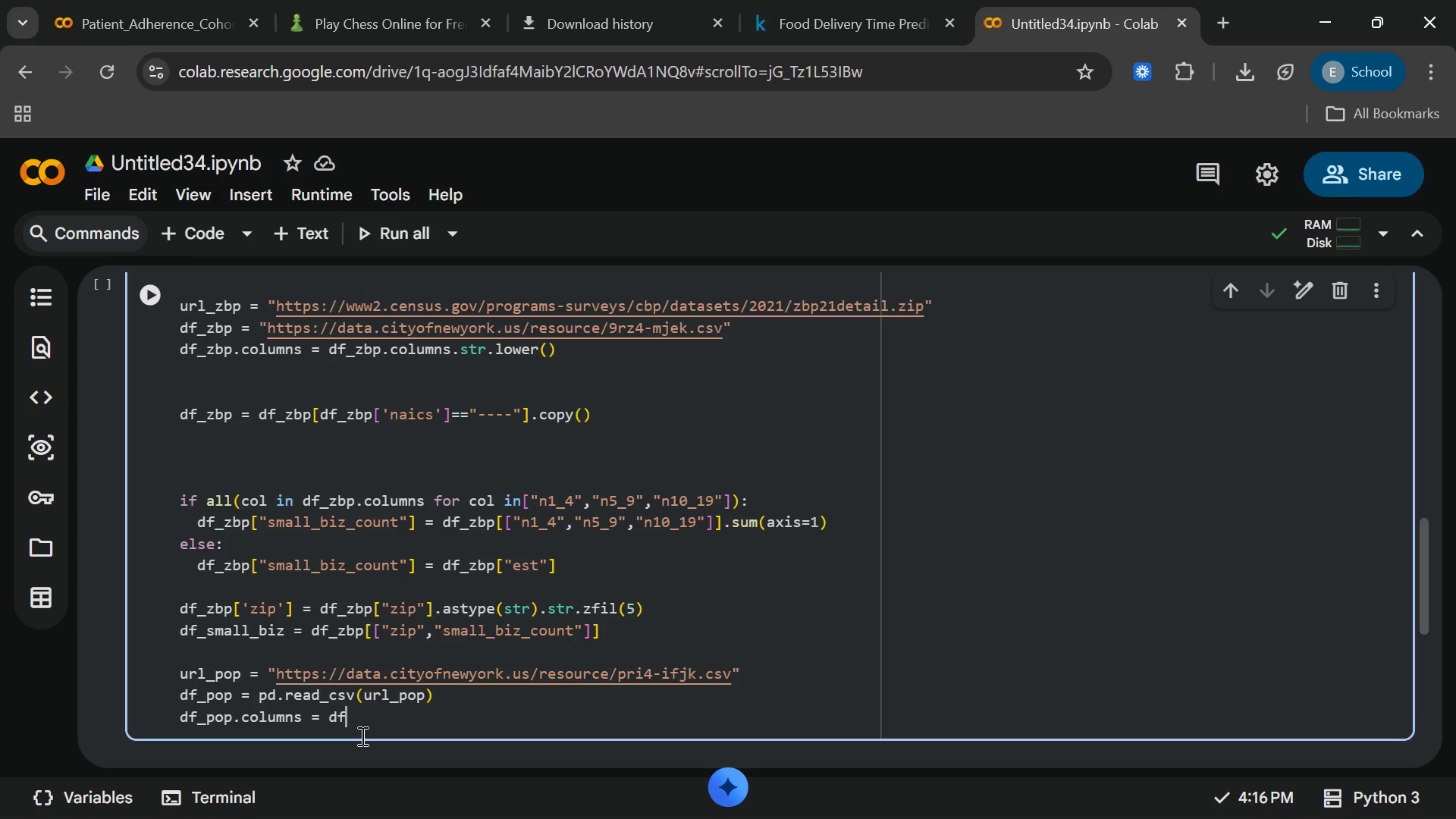 
type(_pop)
 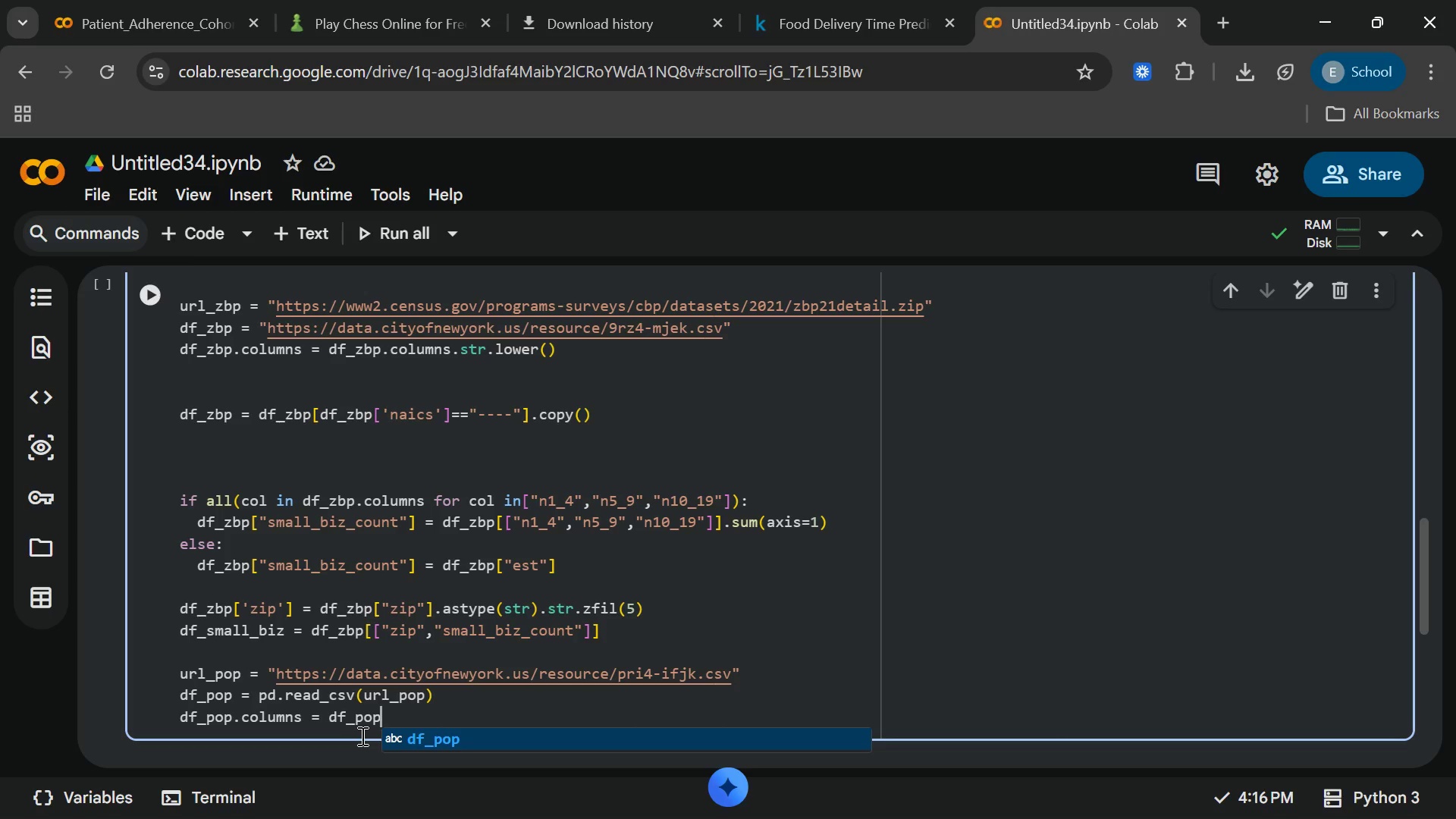 
wait(6.75)
 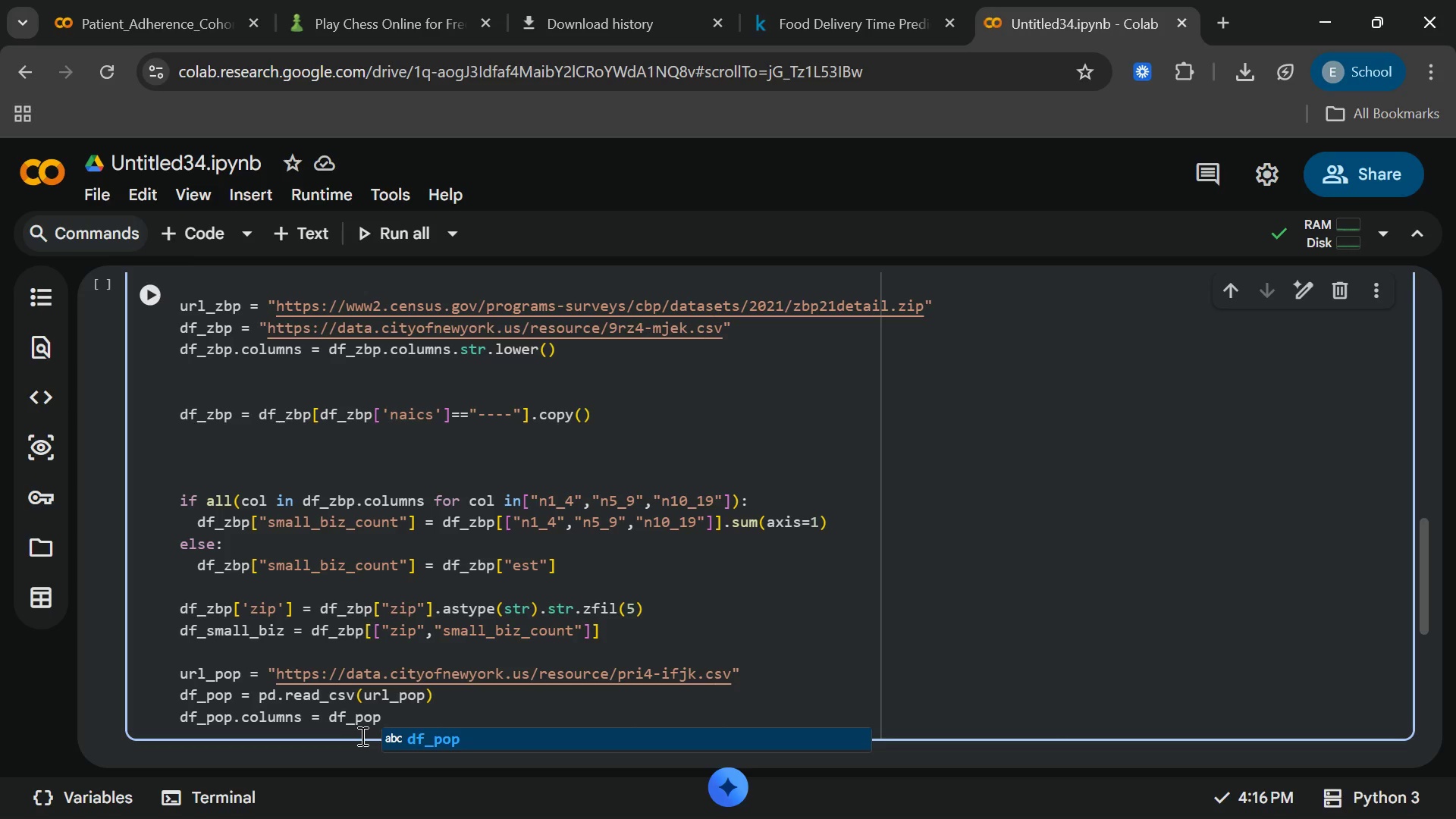 
type(.coli)
key(Backspace)
type(umn)
 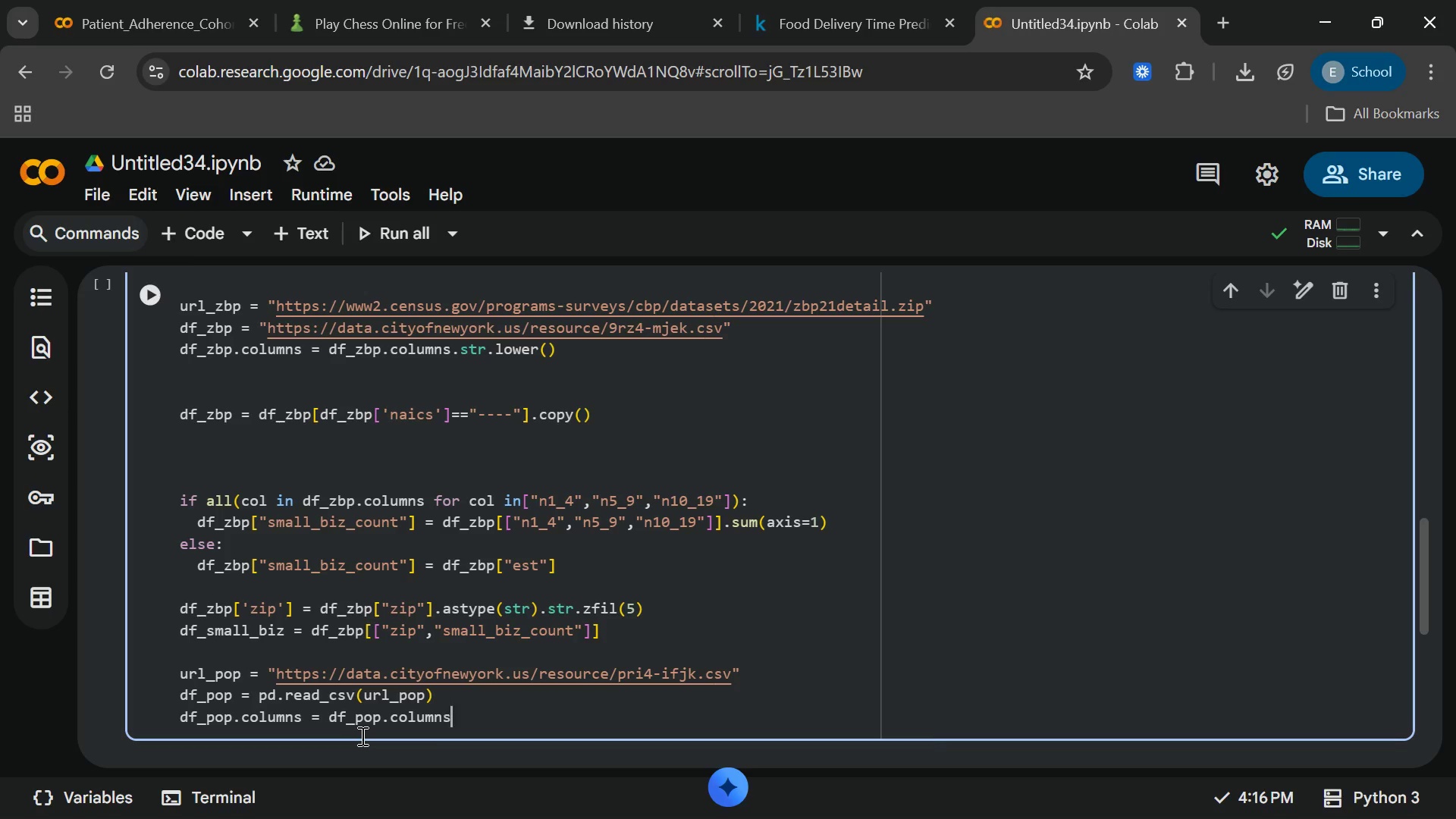 
key(Enter)
 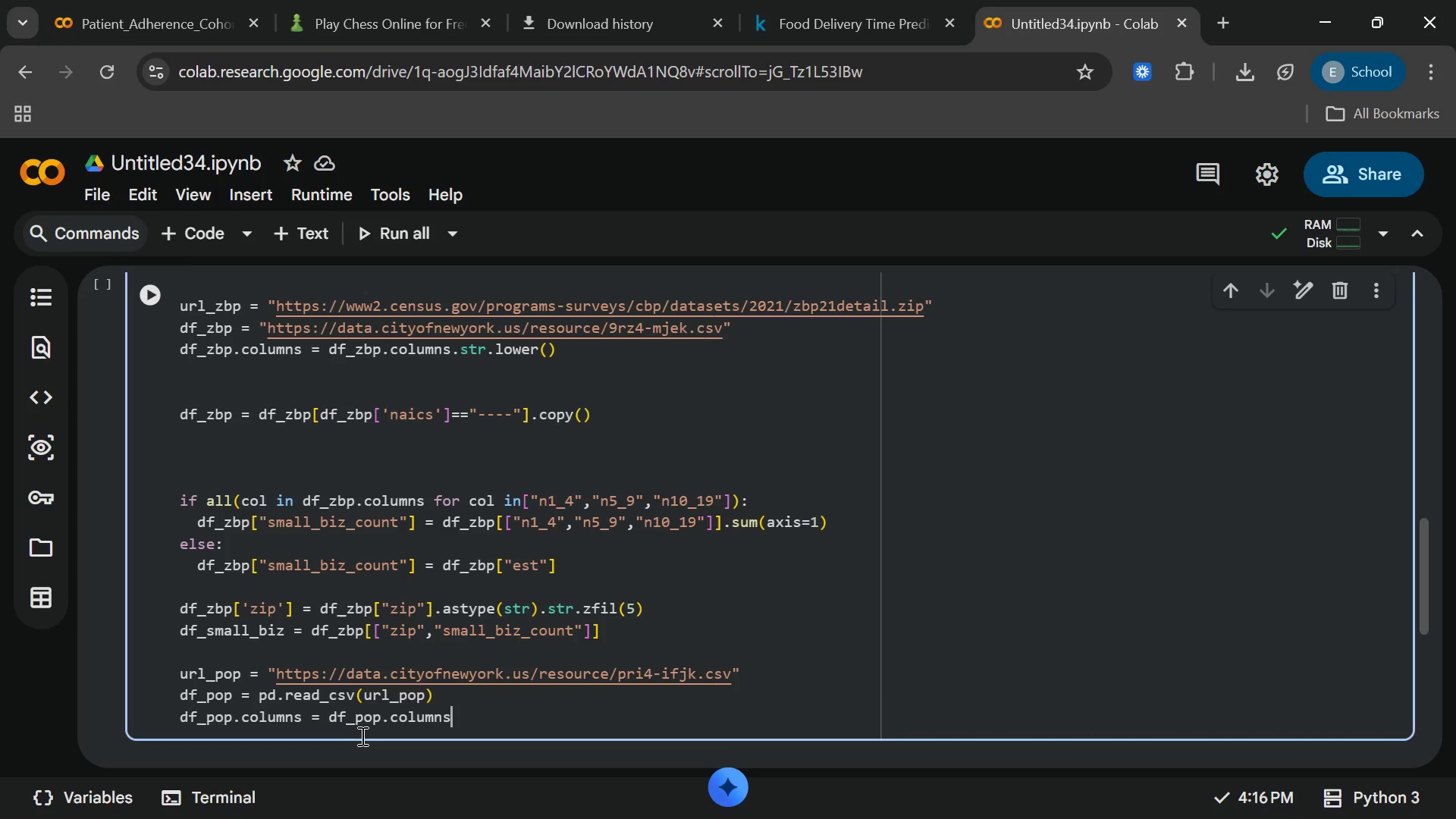 
type(.str.lower)
 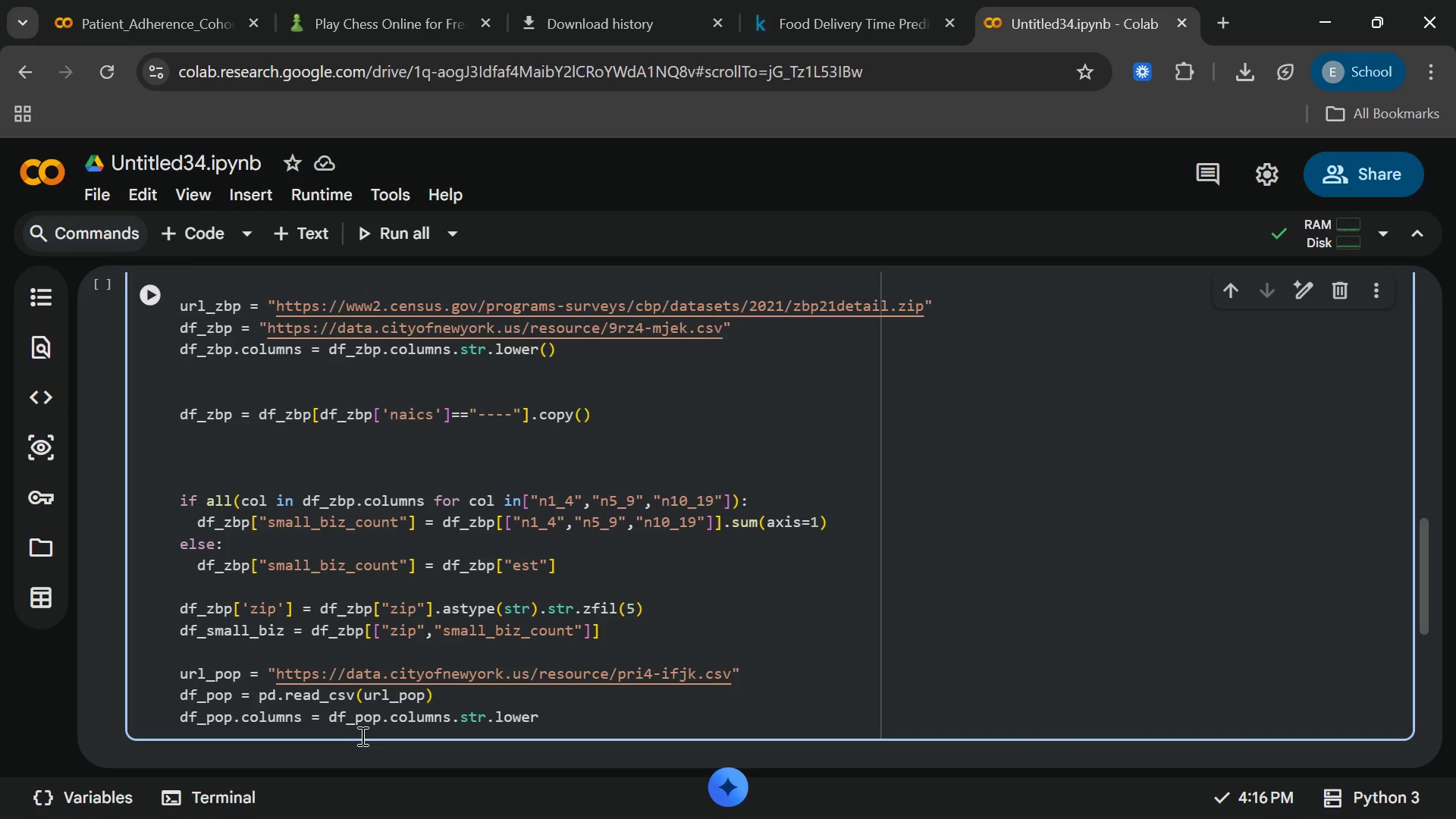 
key(Enter)
 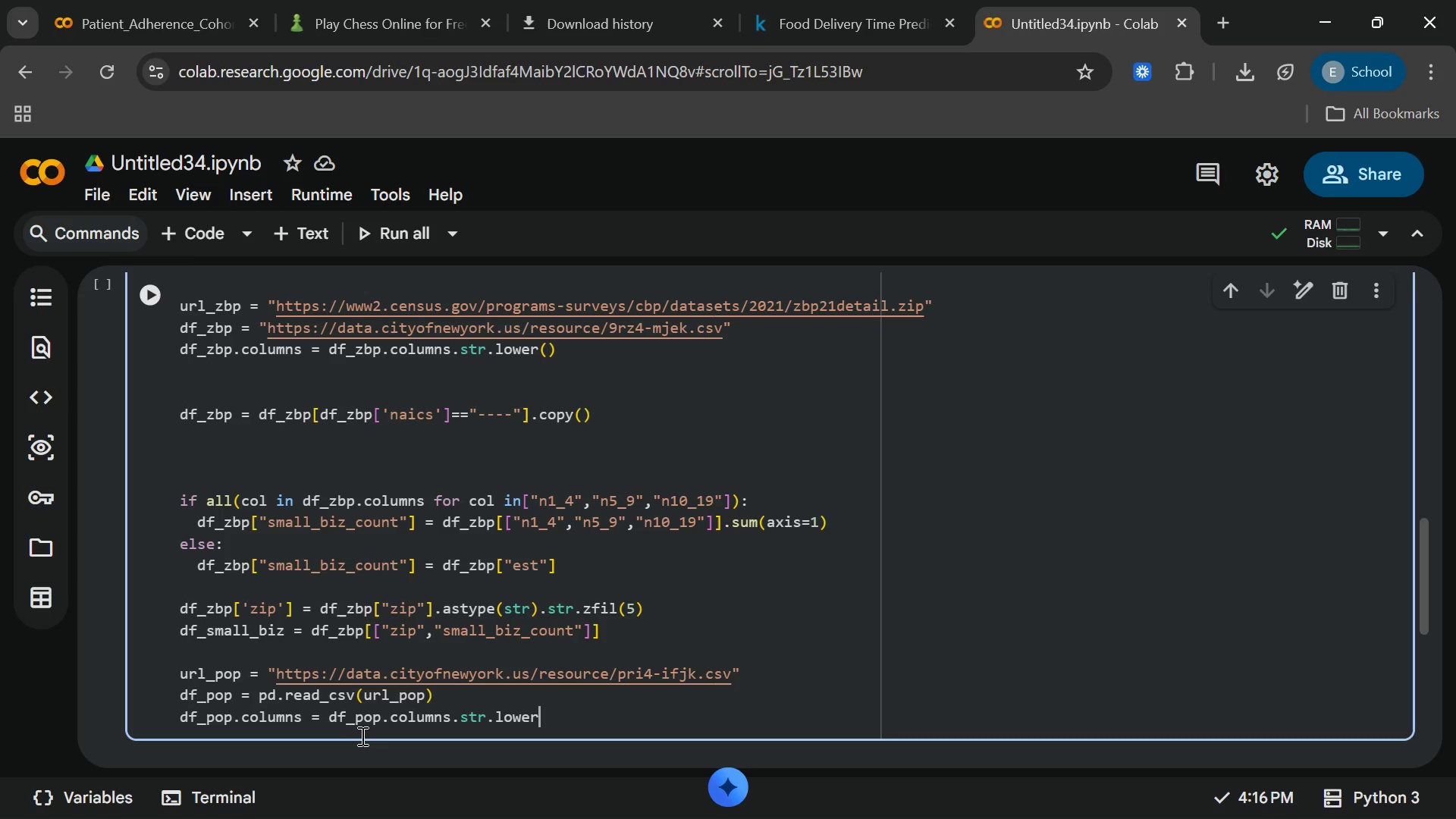 
key(Shift+9)
 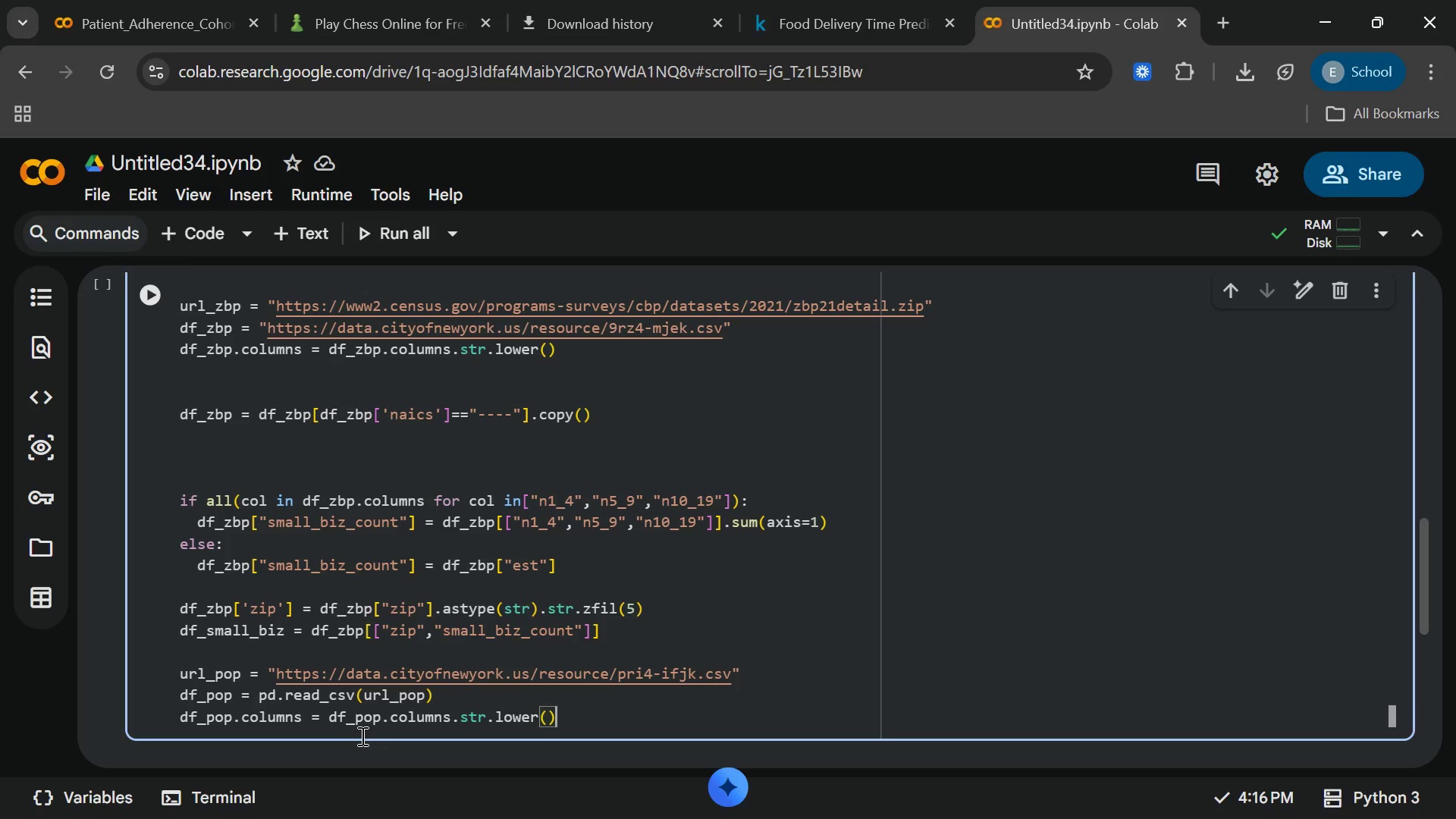 
key(End)
 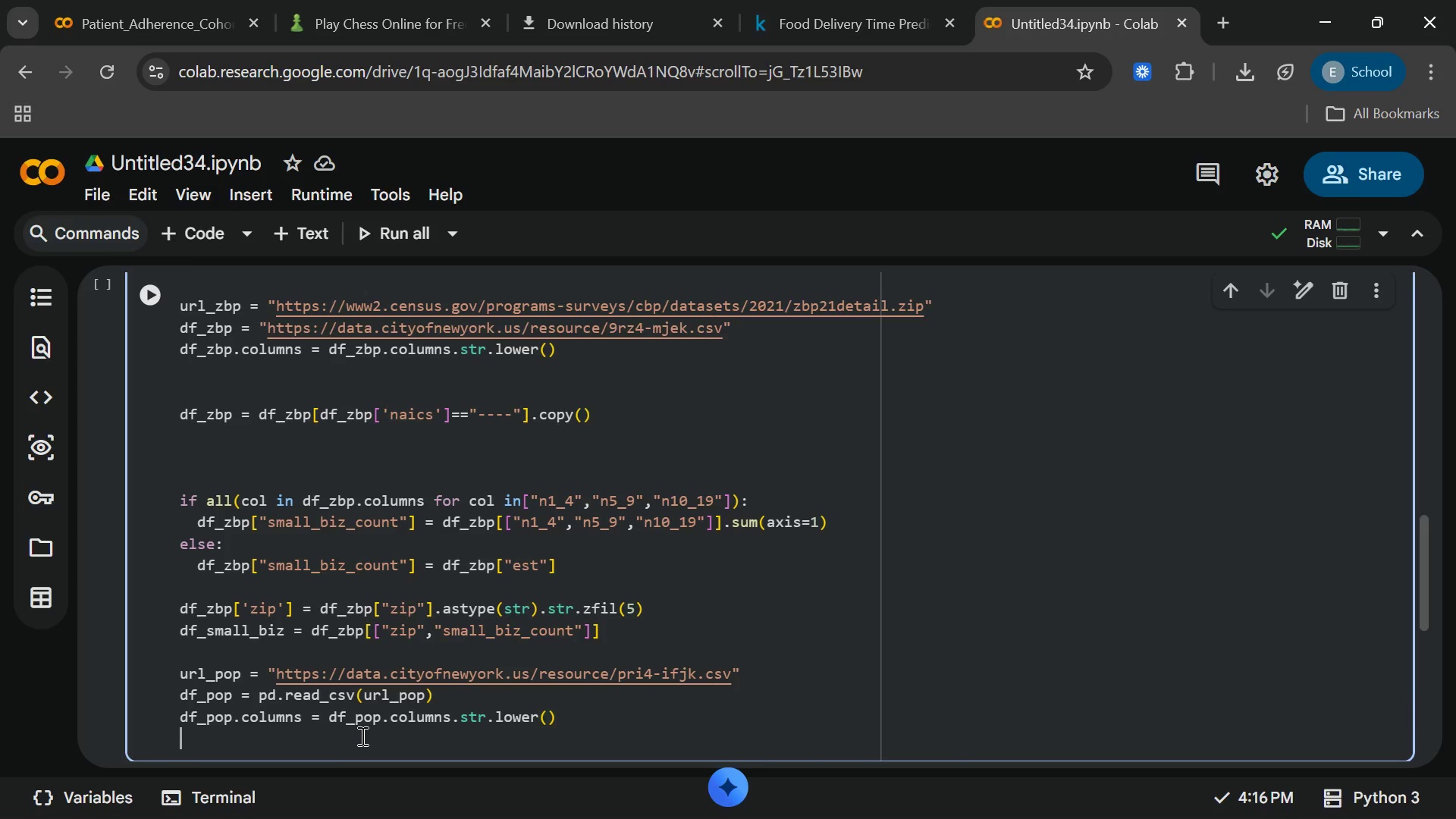 
key(Enter)
 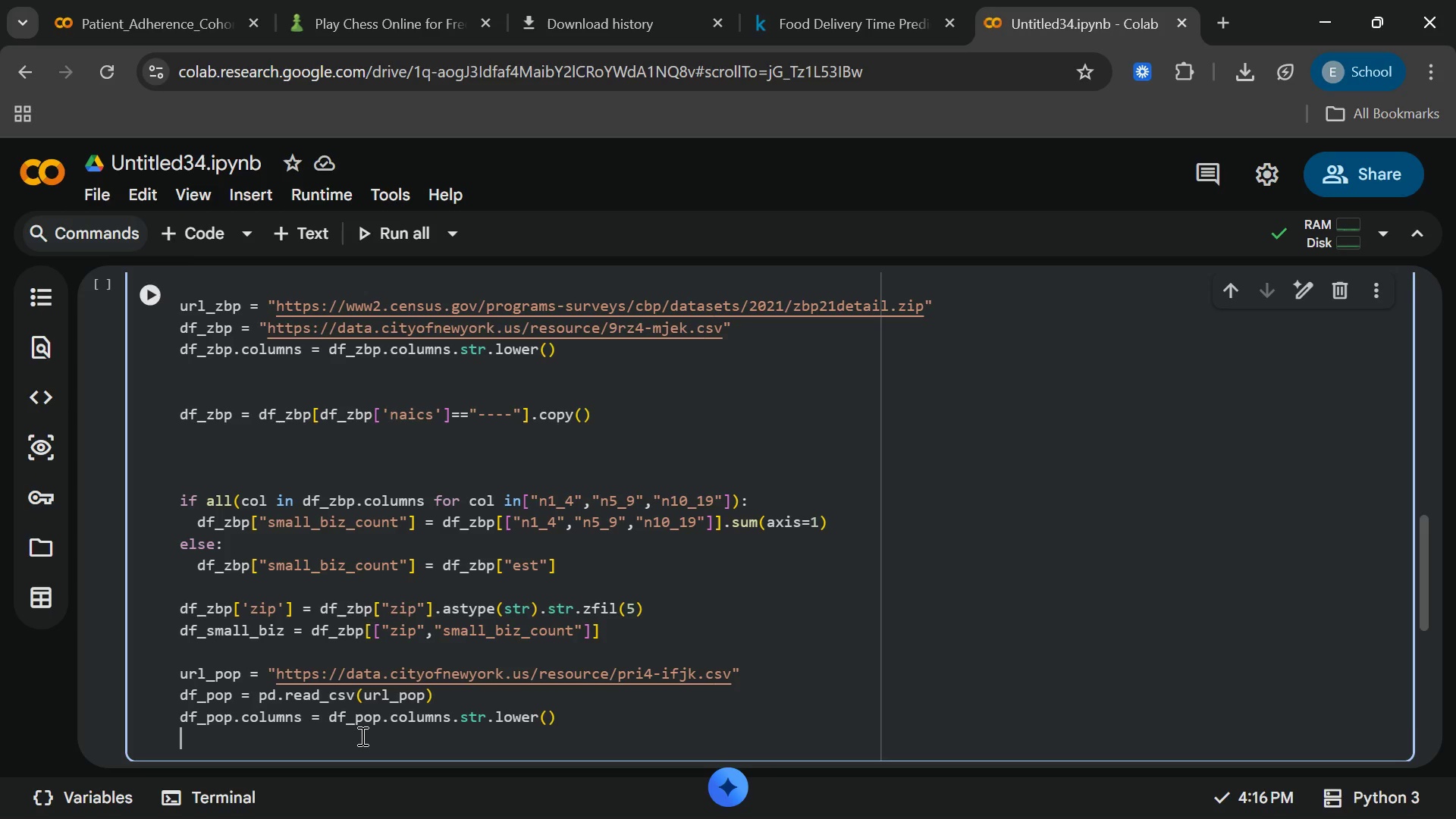 
wait(6.39)
 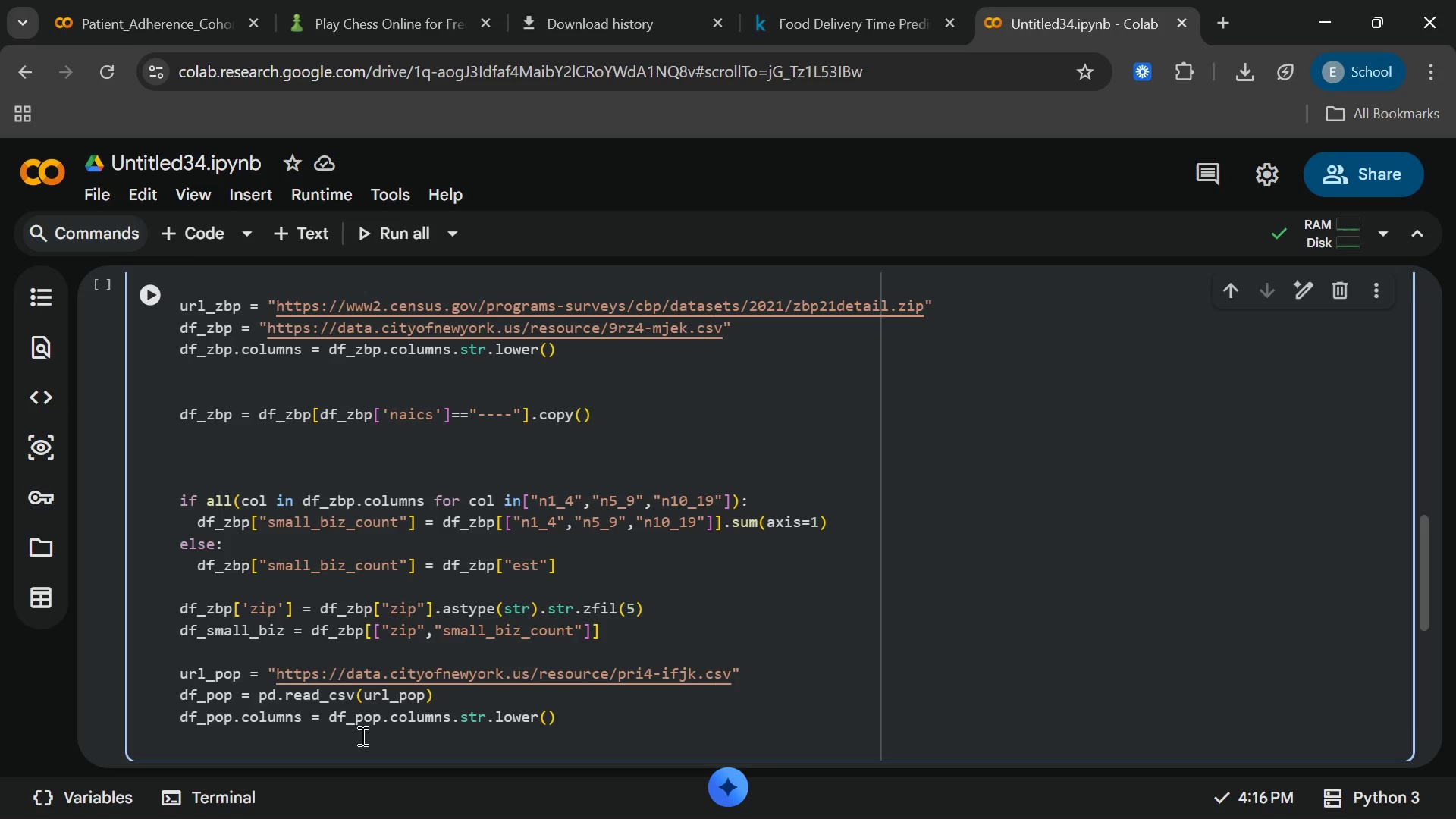 
type(df)
 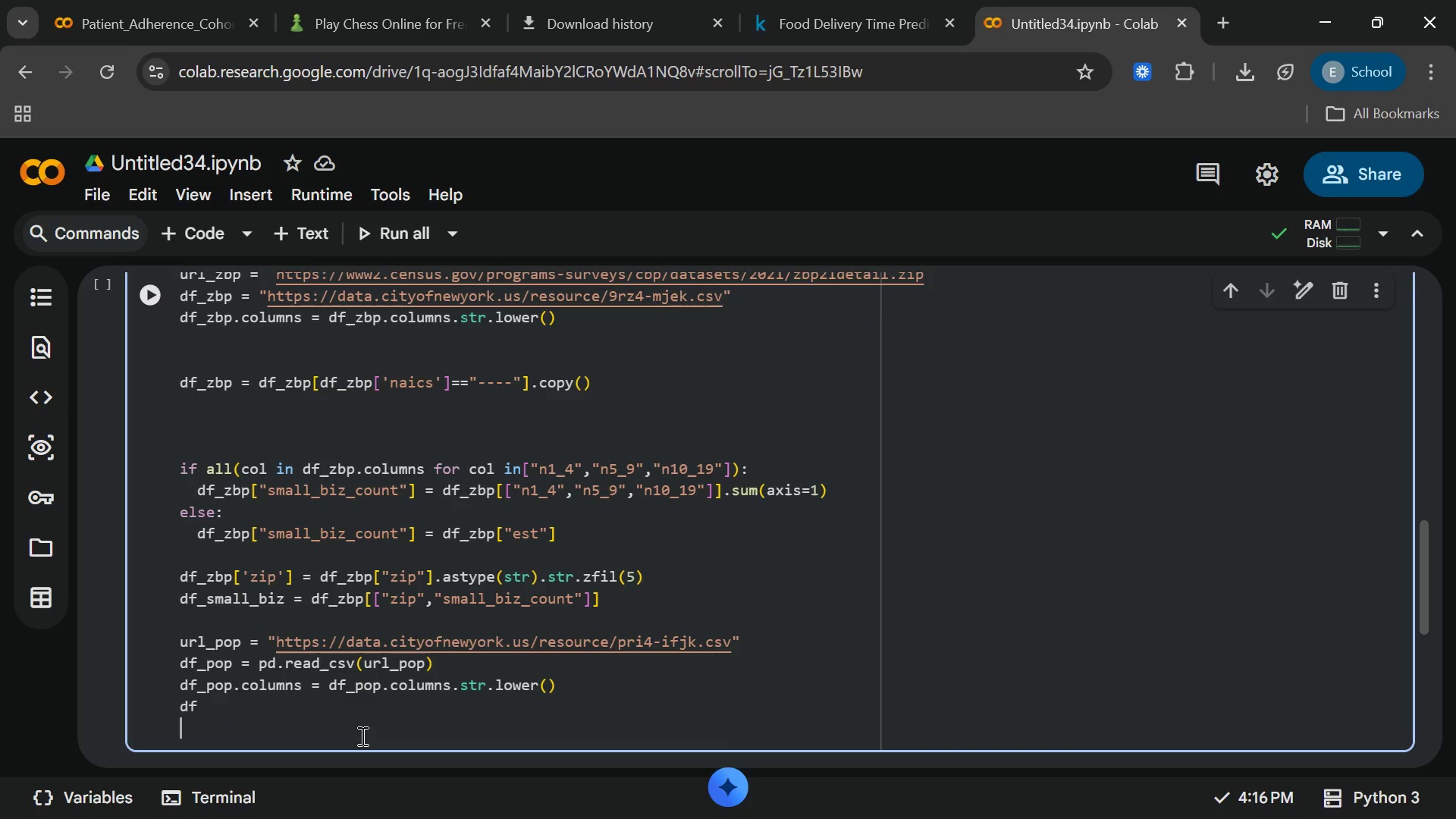 
key(Enter)
 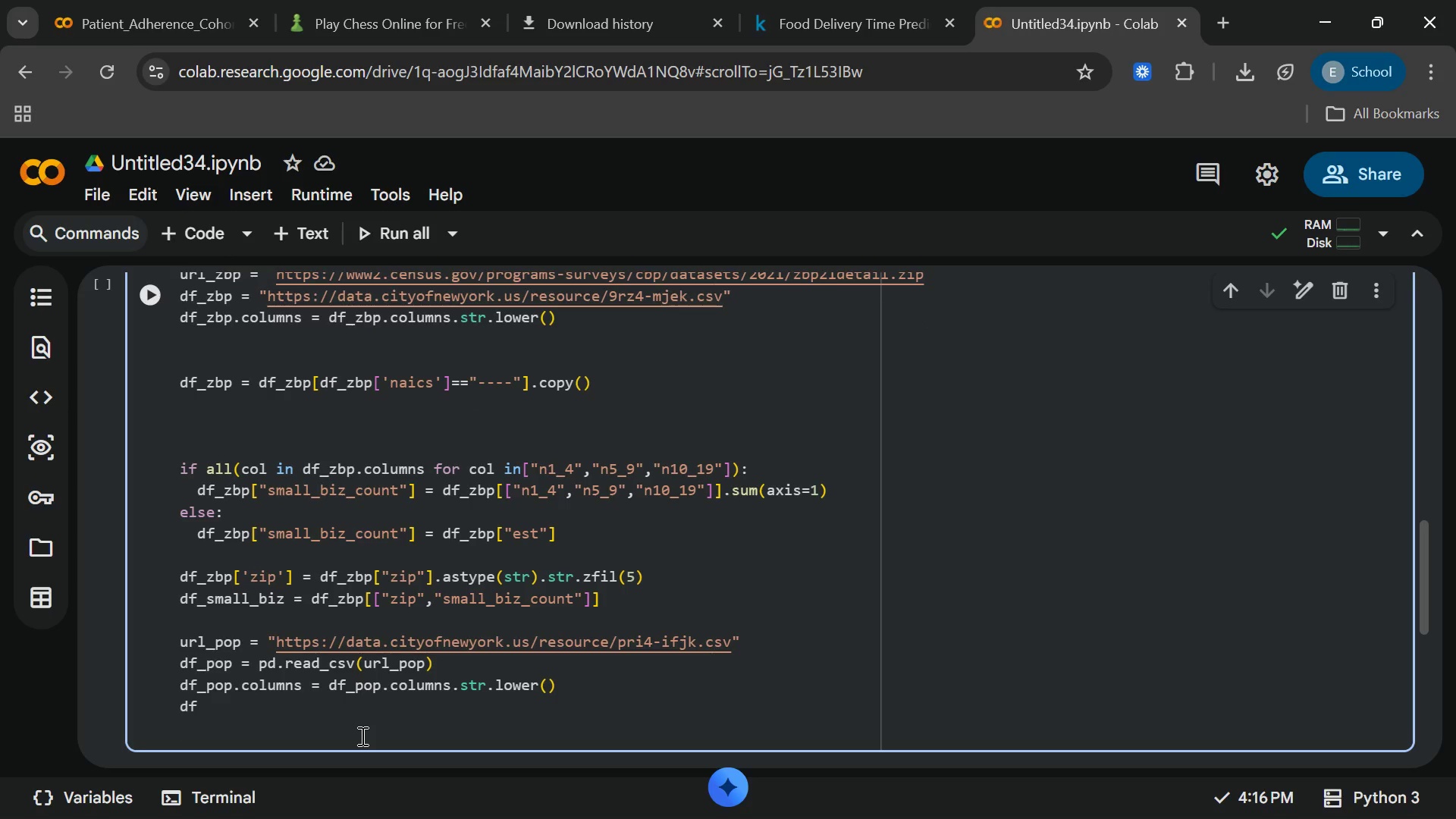 
key(Backspace)
 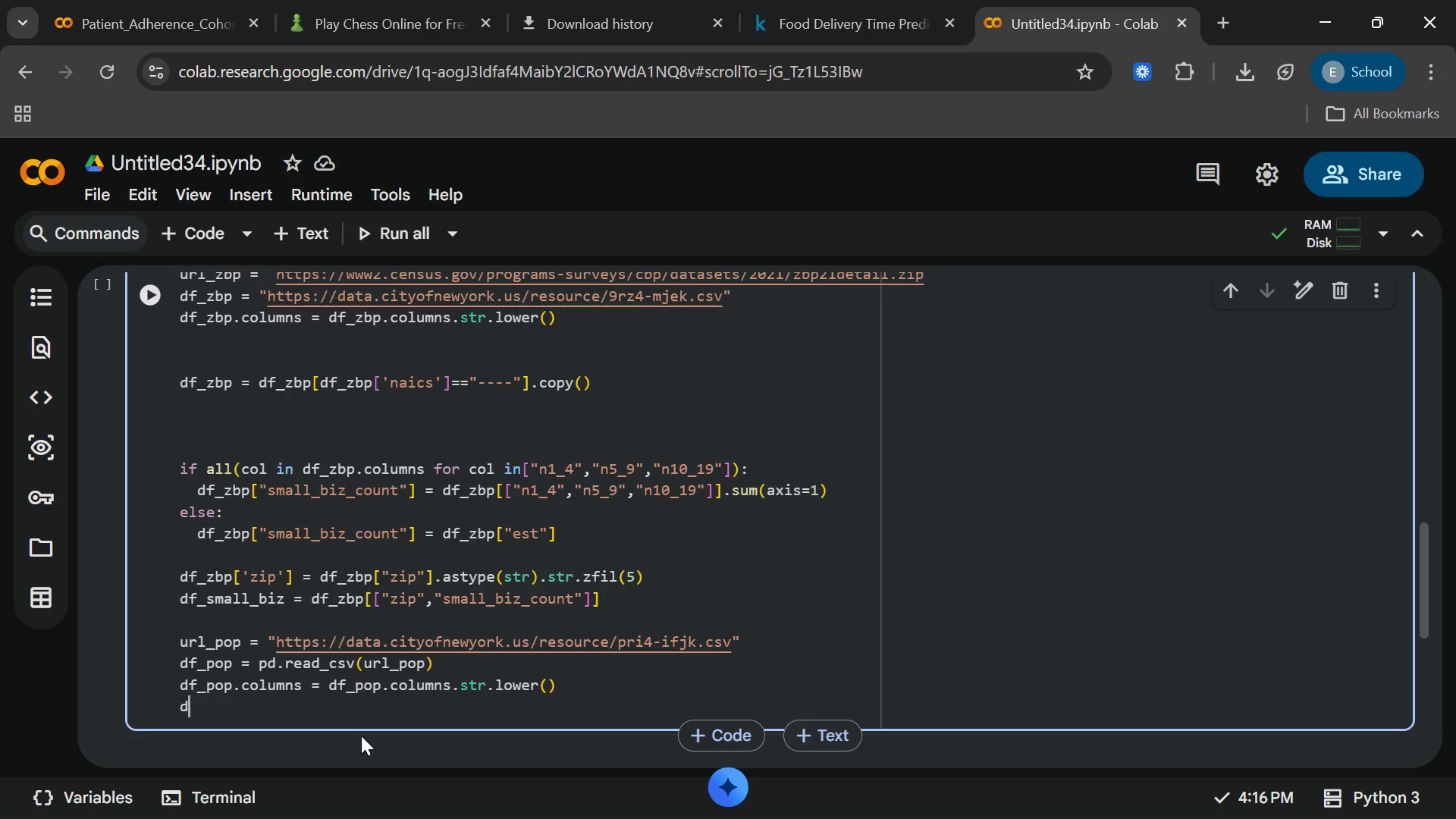 
key(Backspace)
 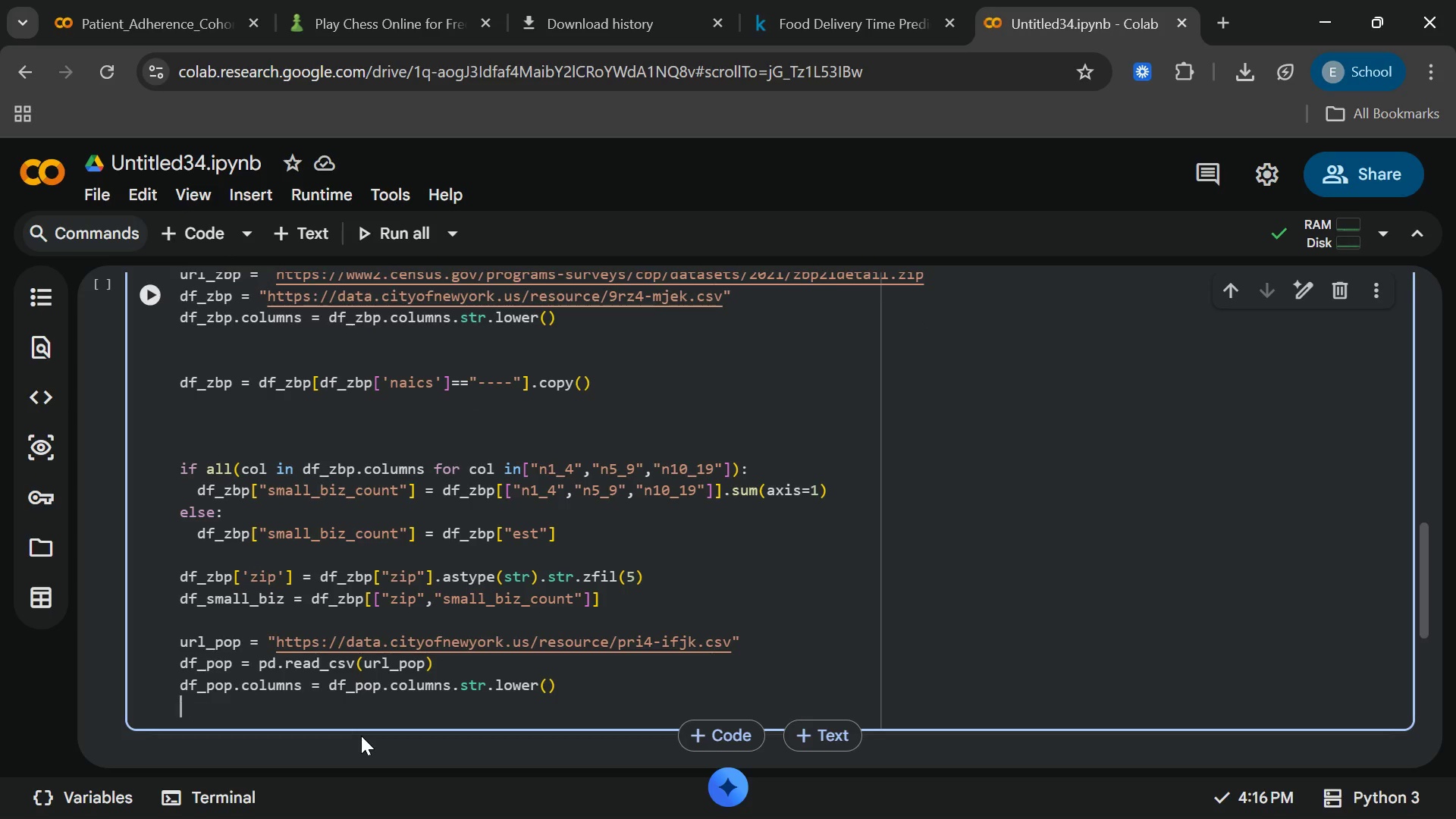 
key(Backspace)
 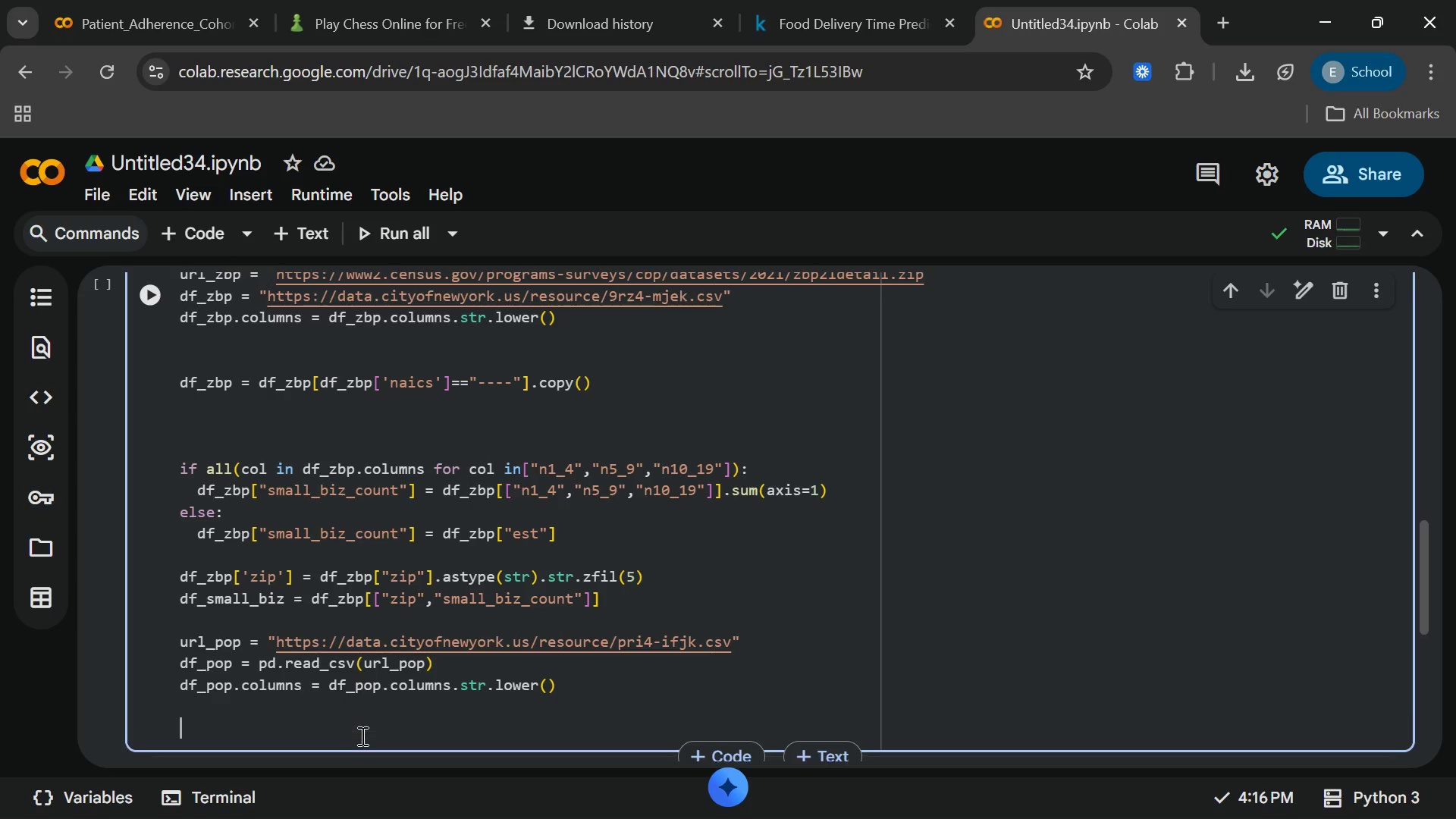 
key(Enter)
 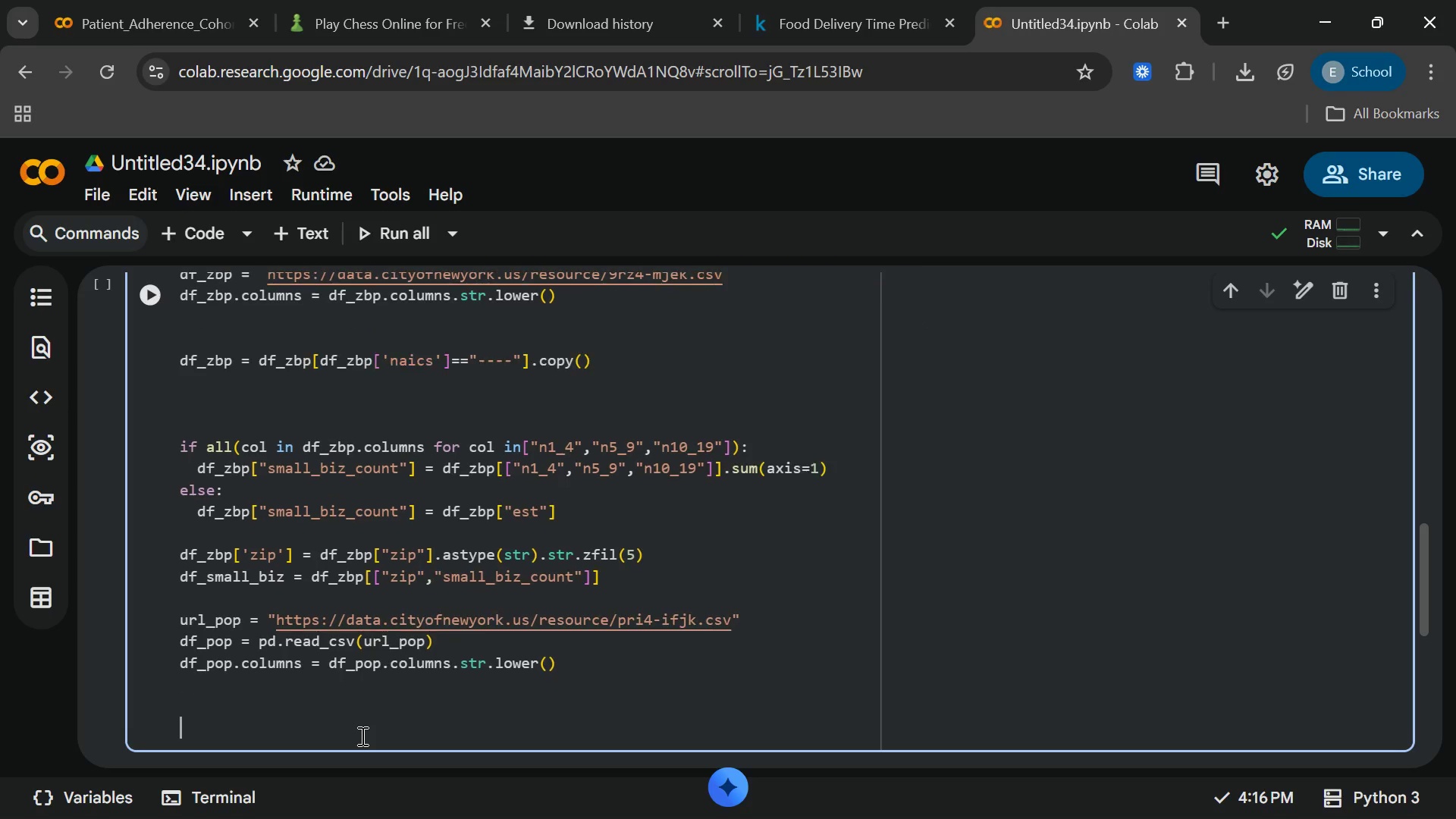 
key(Enter)
 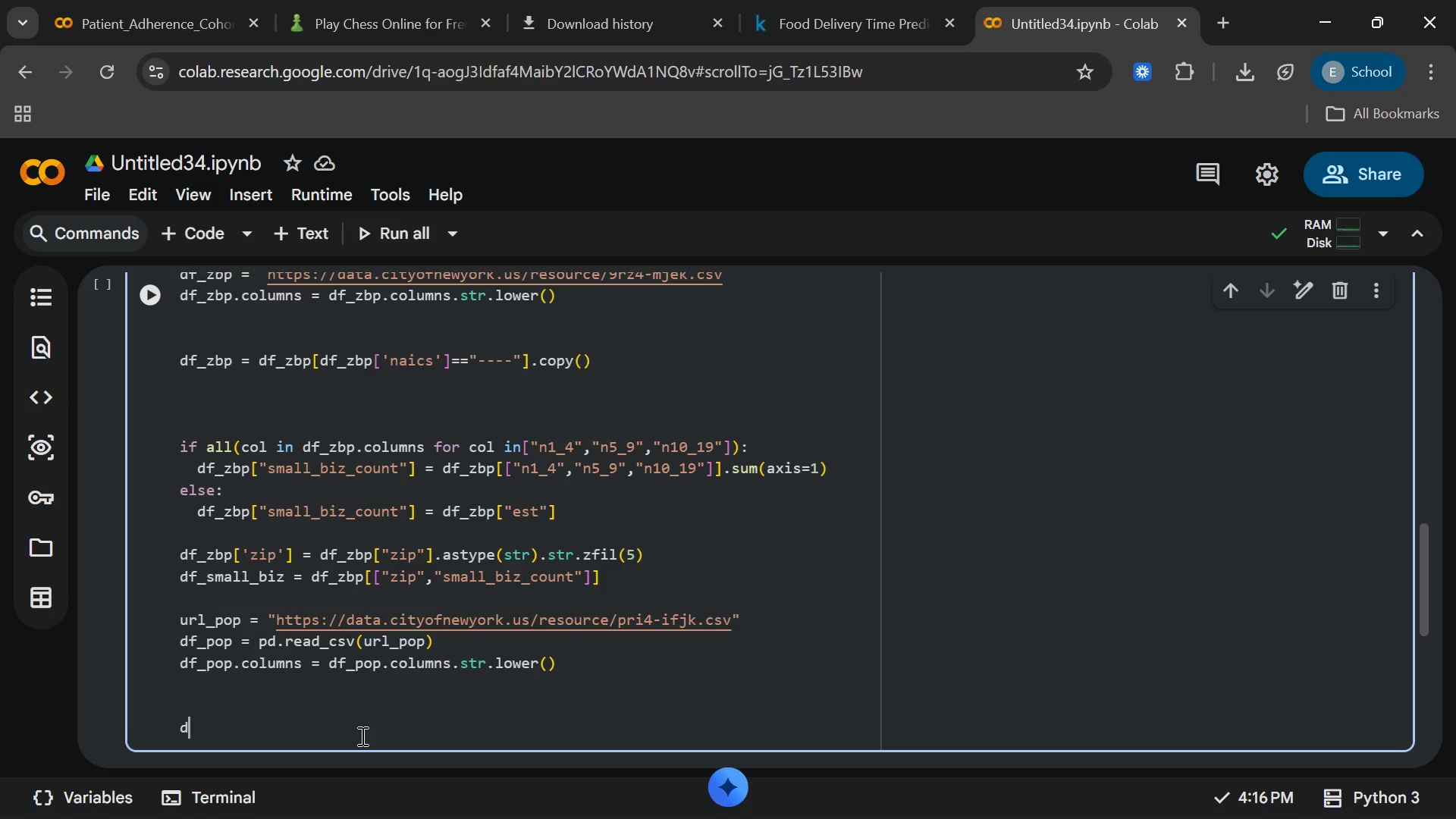 
type(df)
 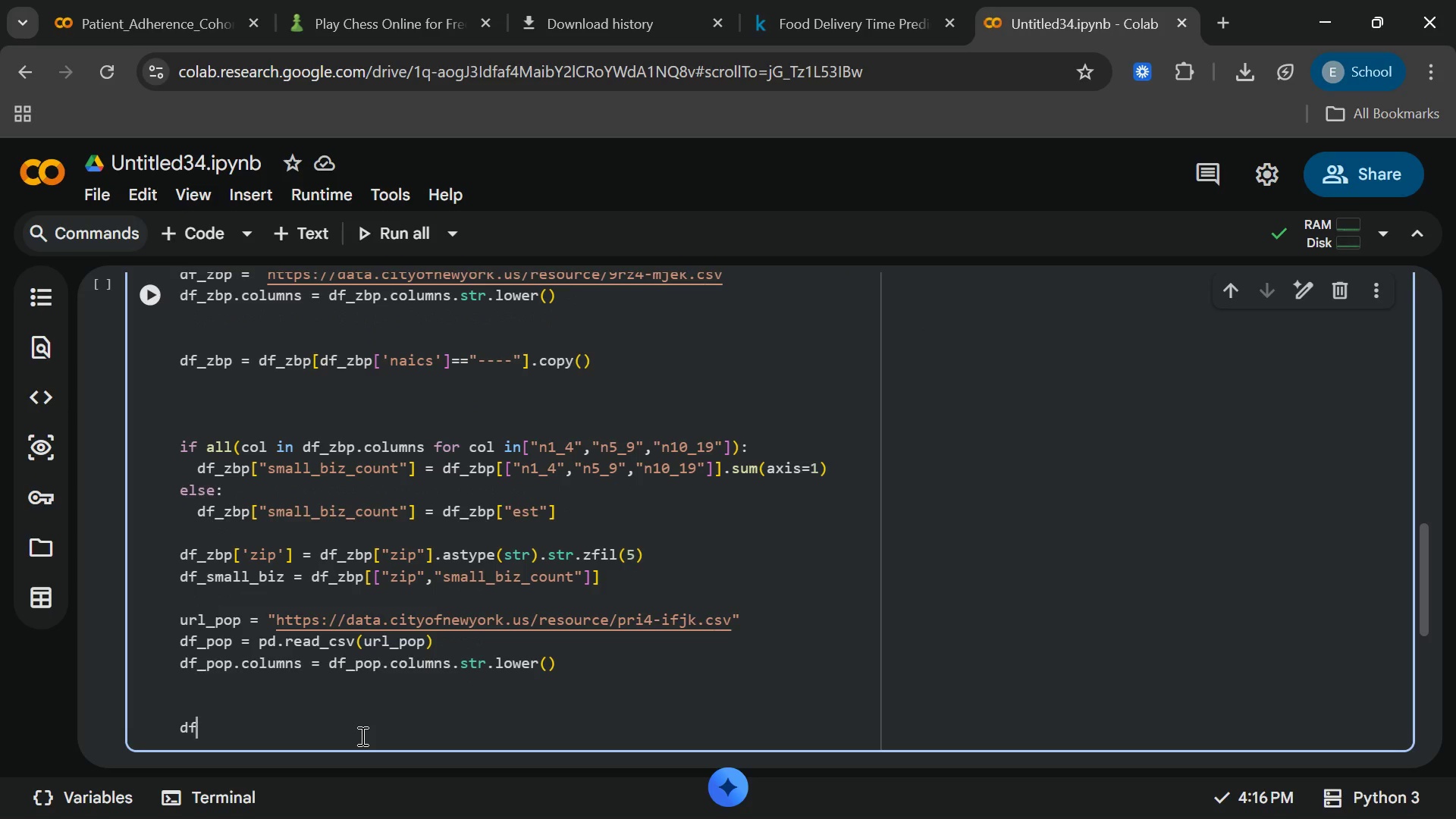 
wait(5.56)
 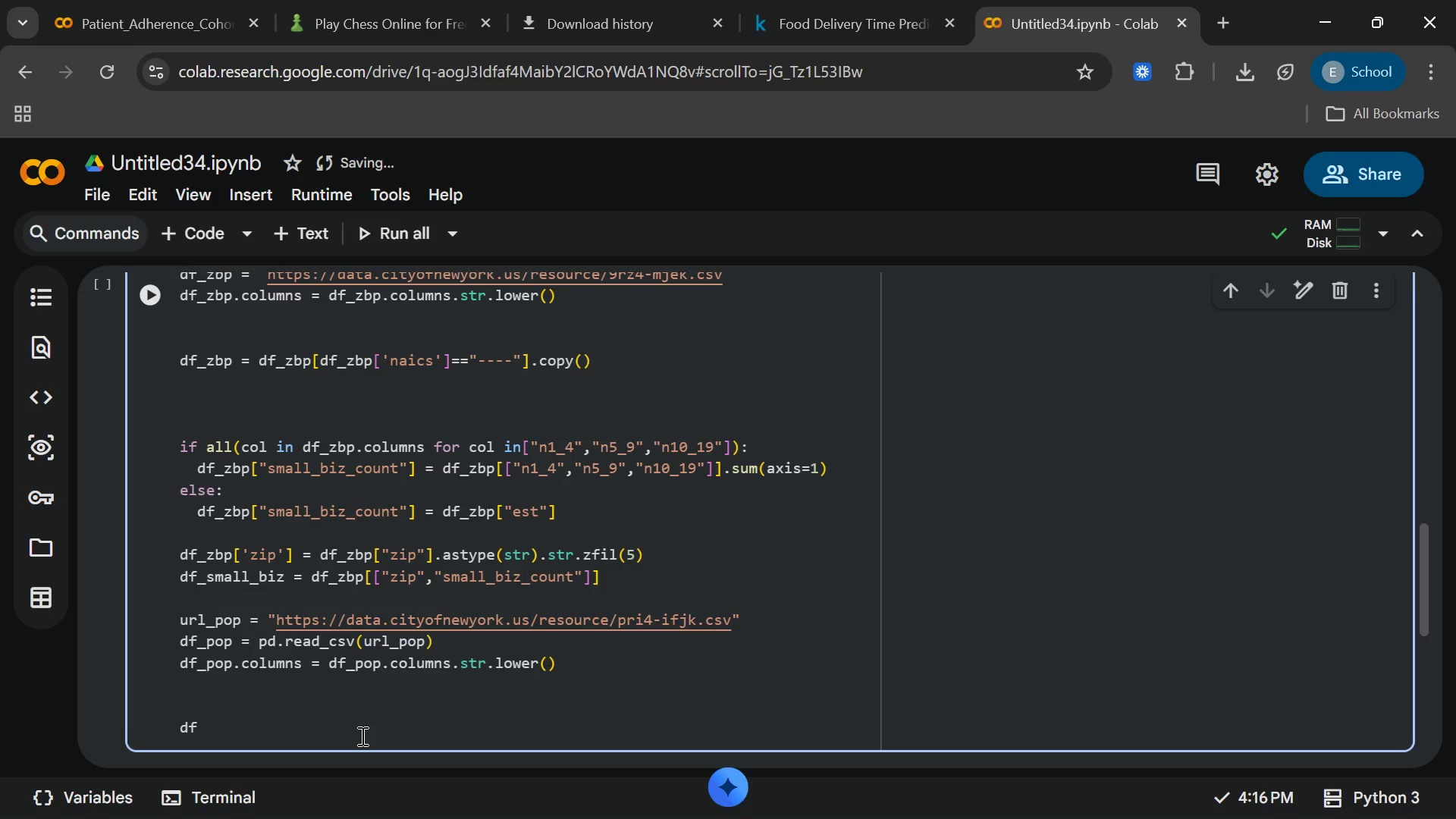 
type(_pop)
 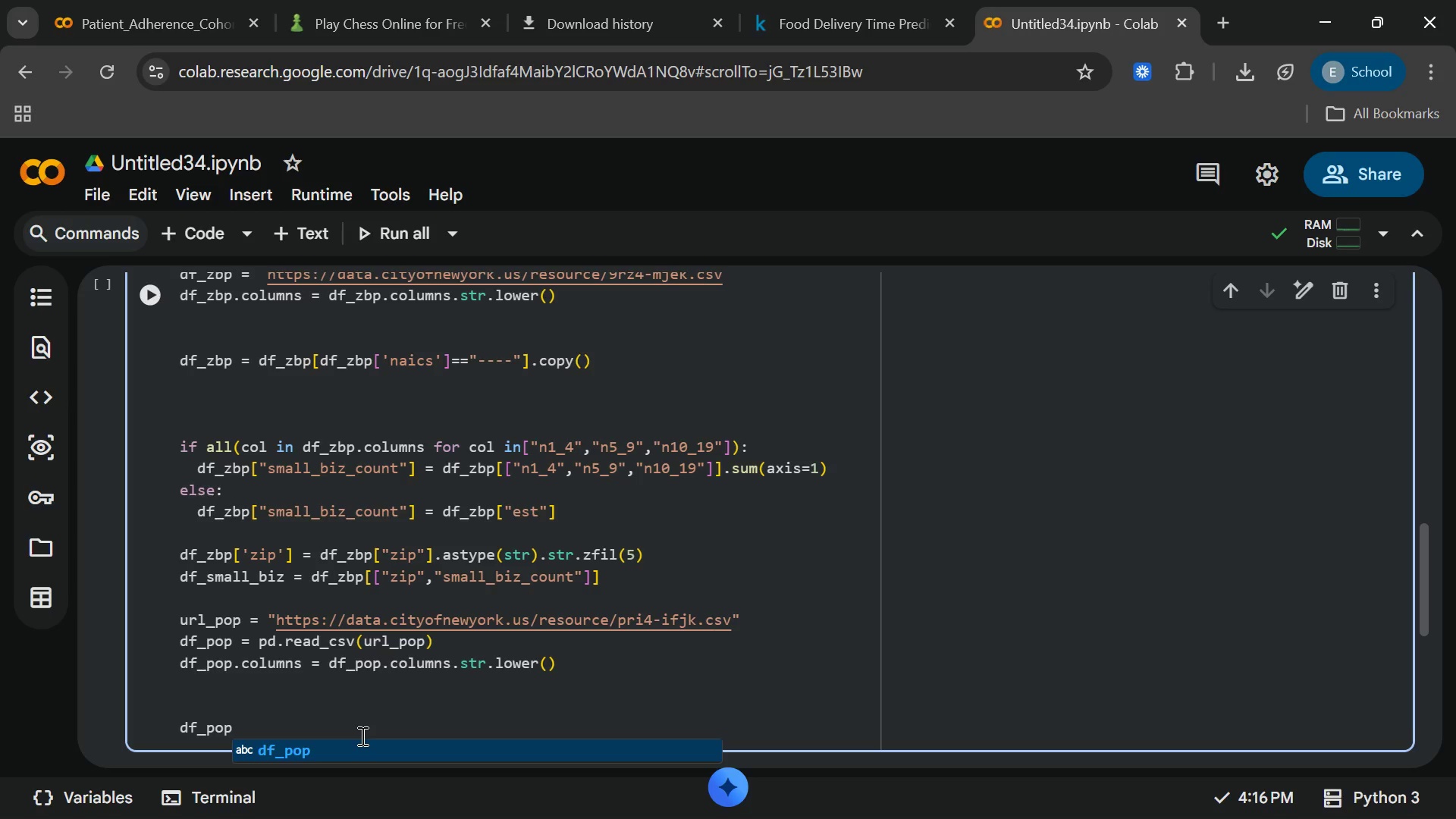 
wait(9.42)
 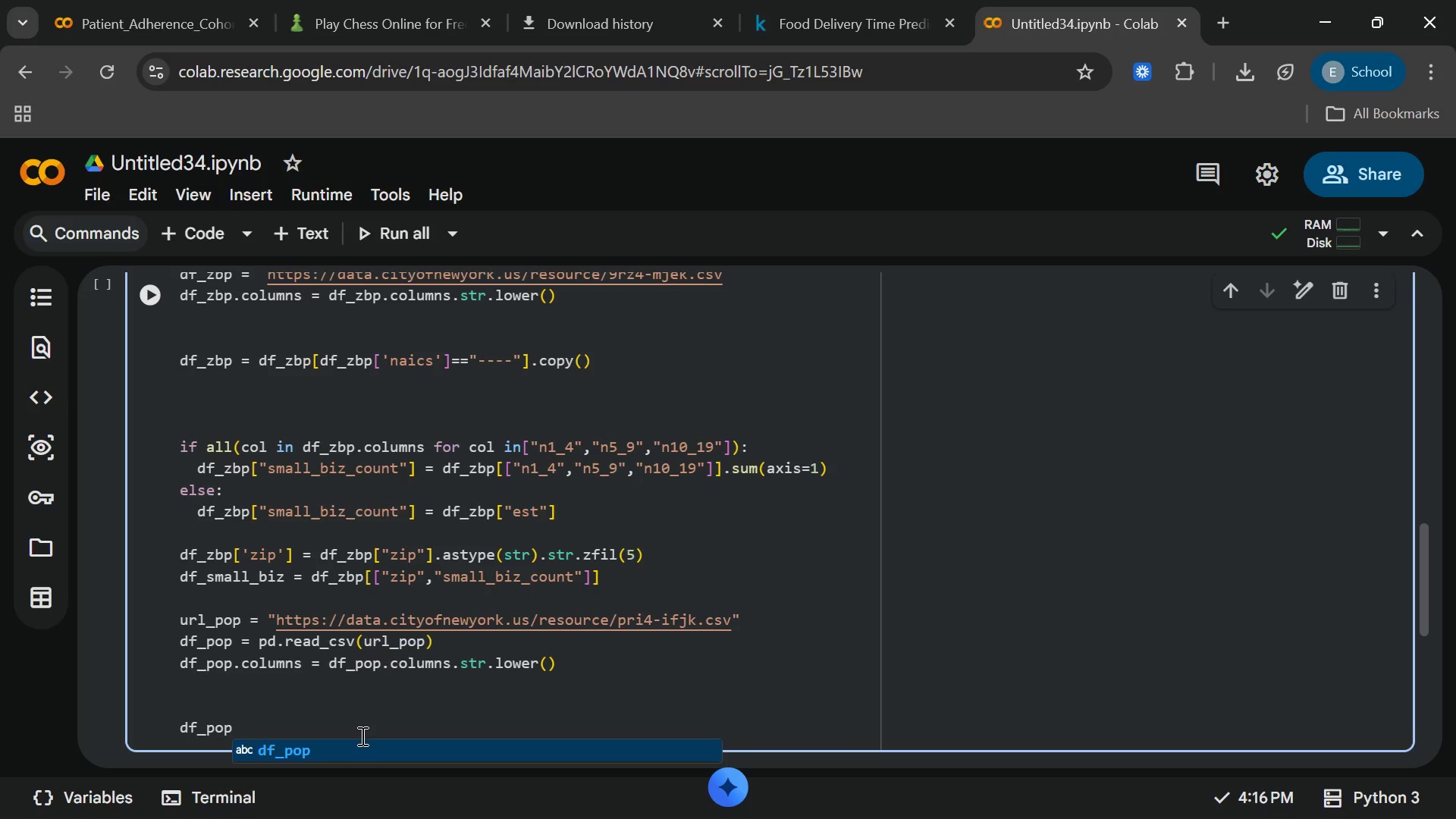 
type(["zip)
 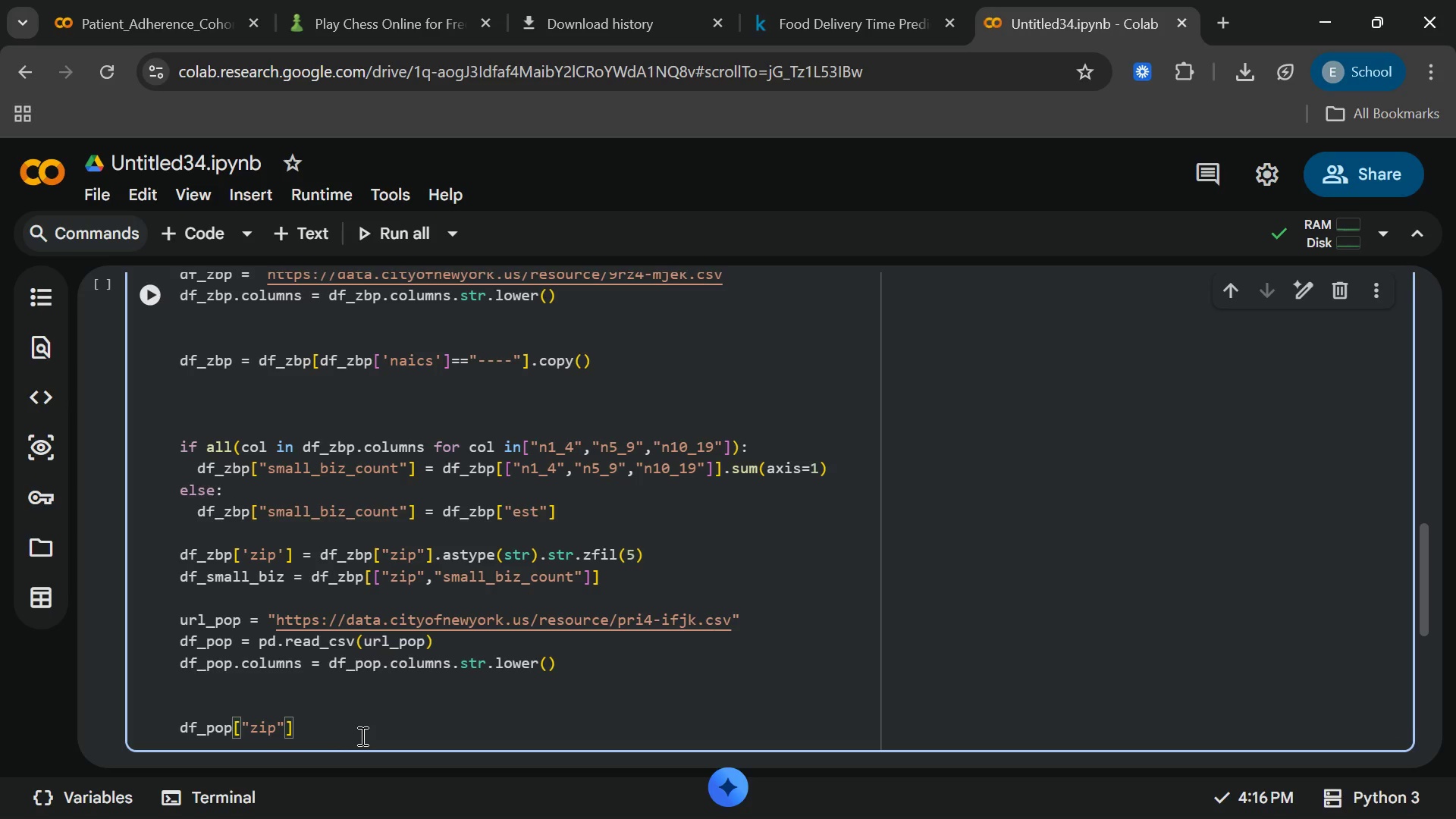 
key(End)
 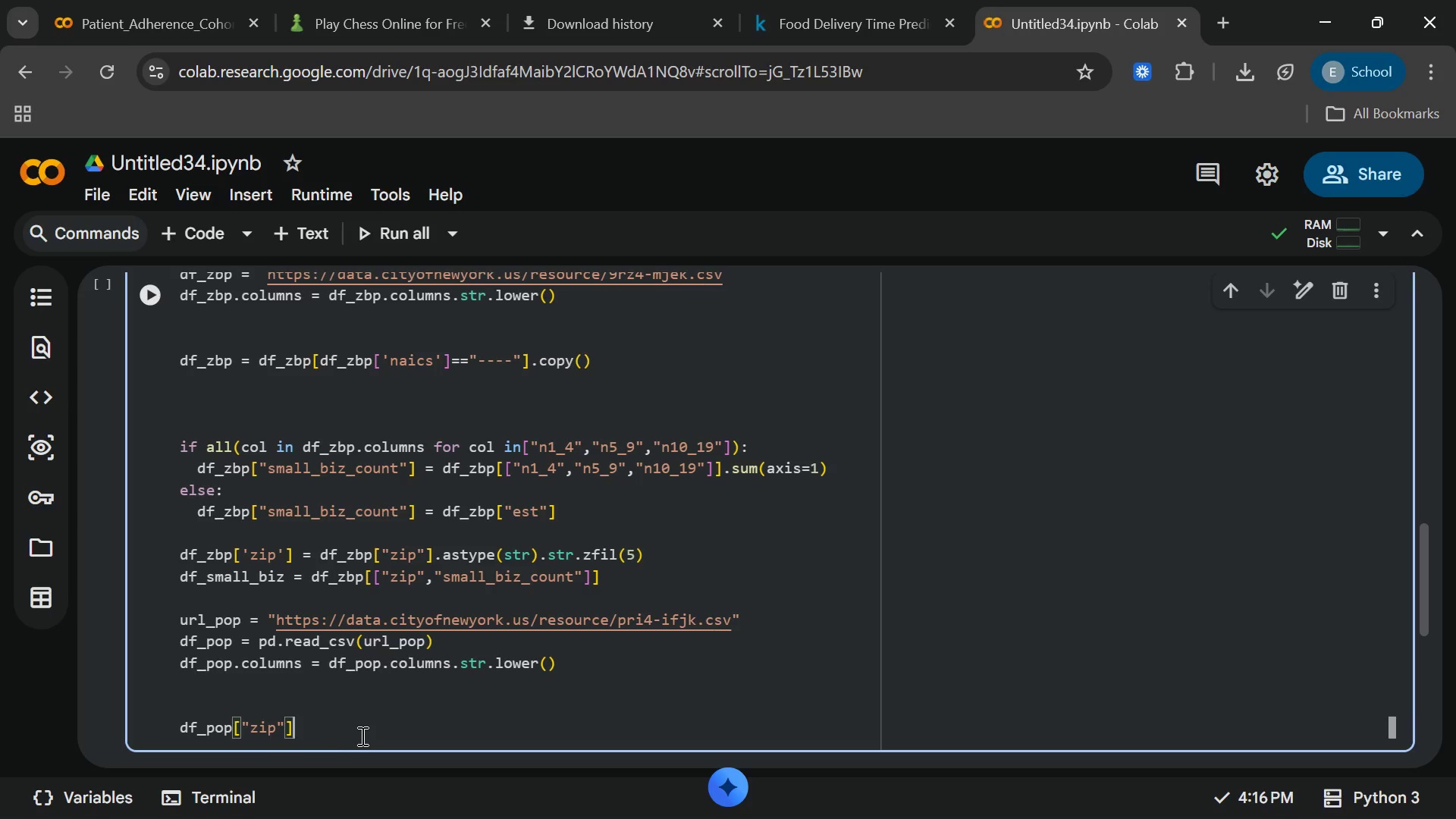 
key(Space)
 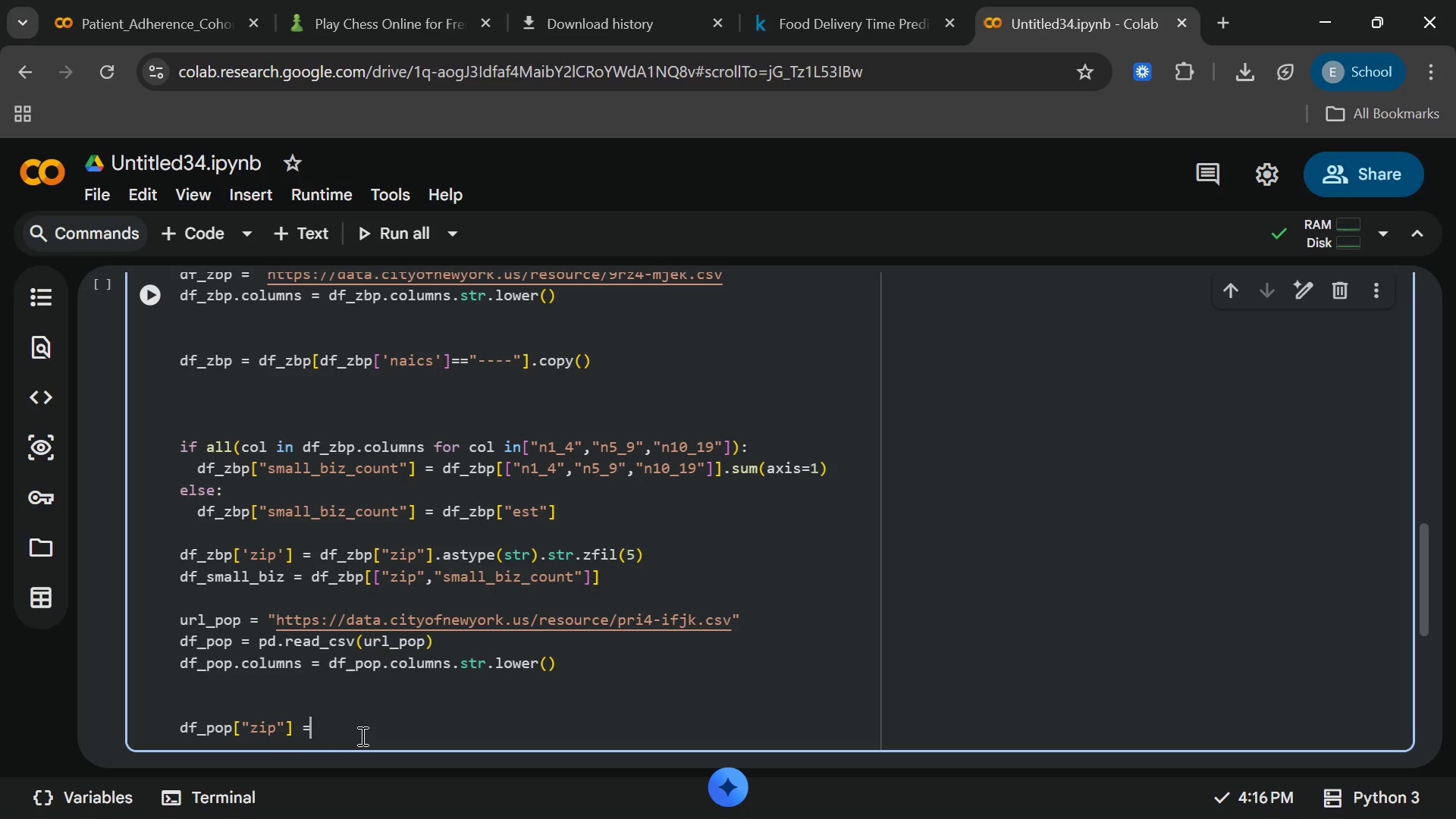 
key(Equal)
 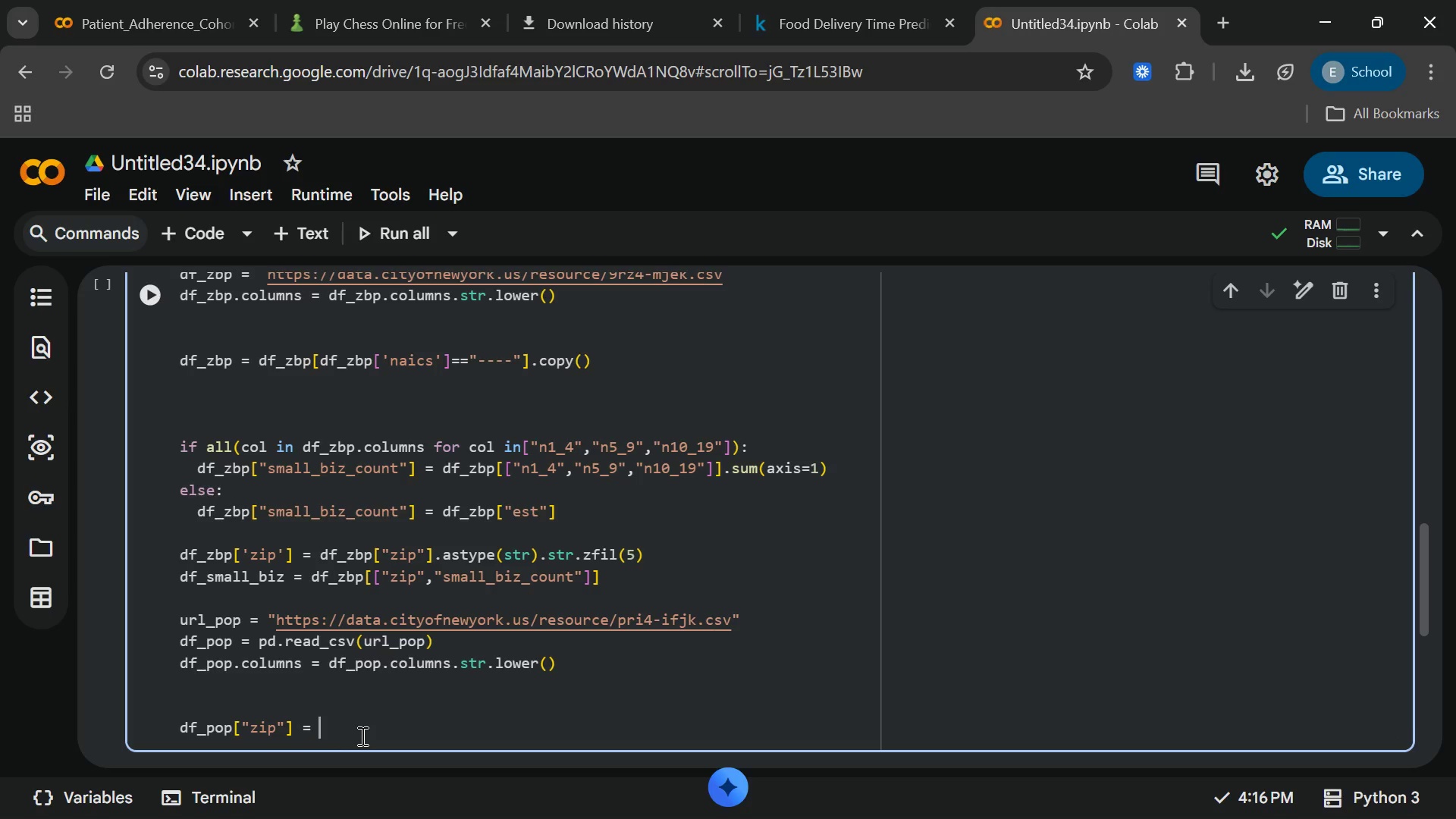 
key(Space)
 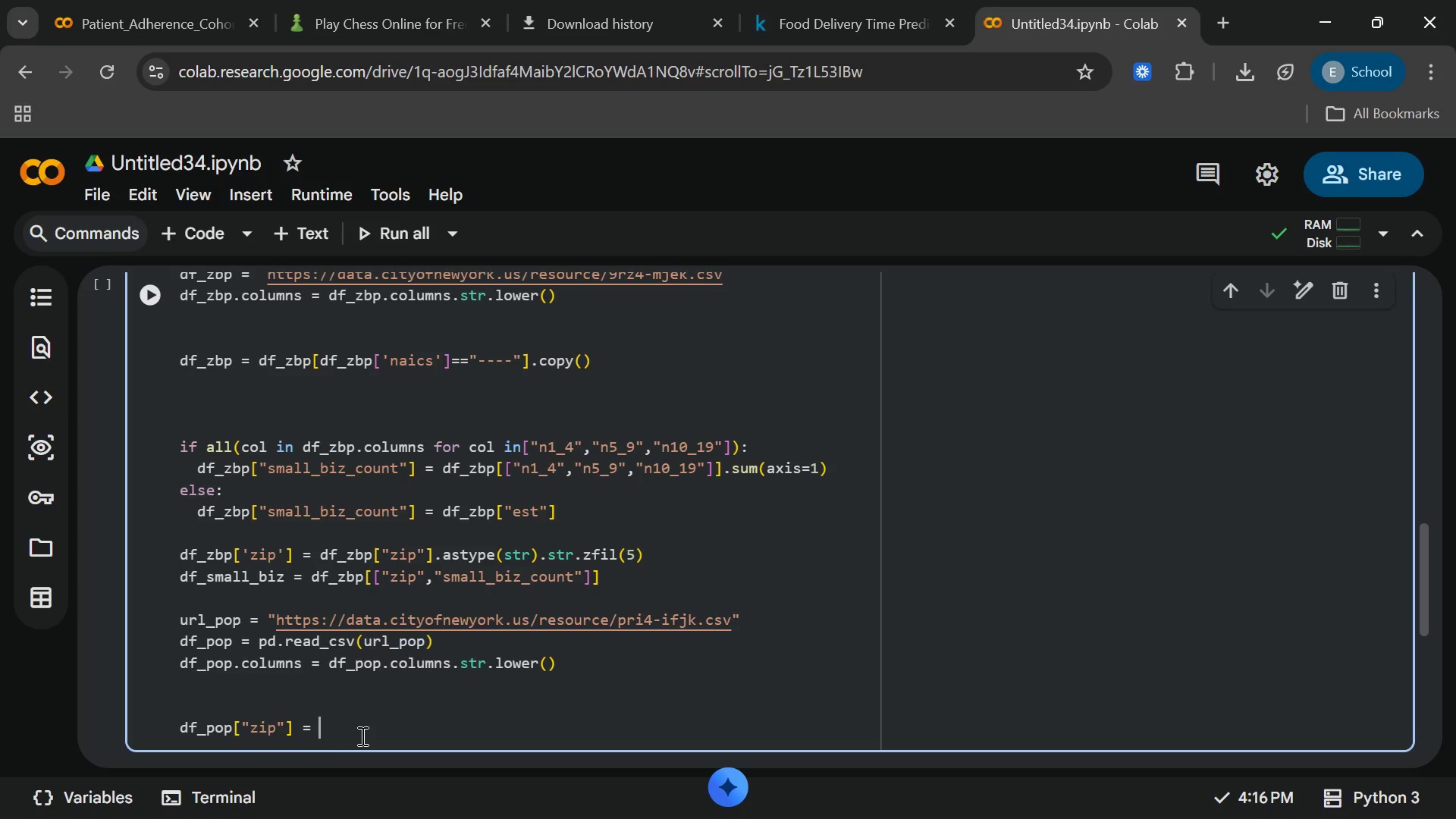 
type(df)
 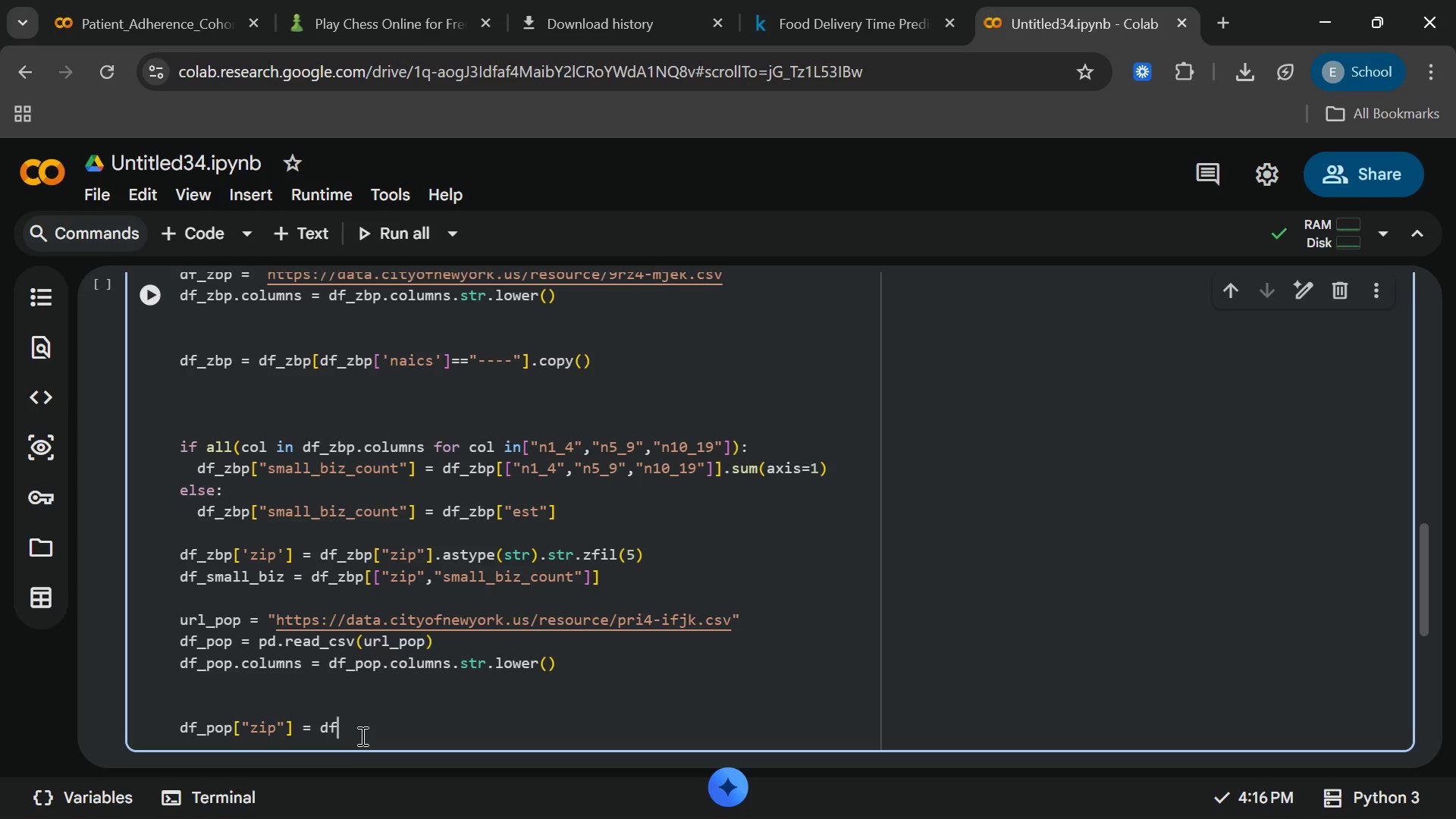 
wait(5.39)
 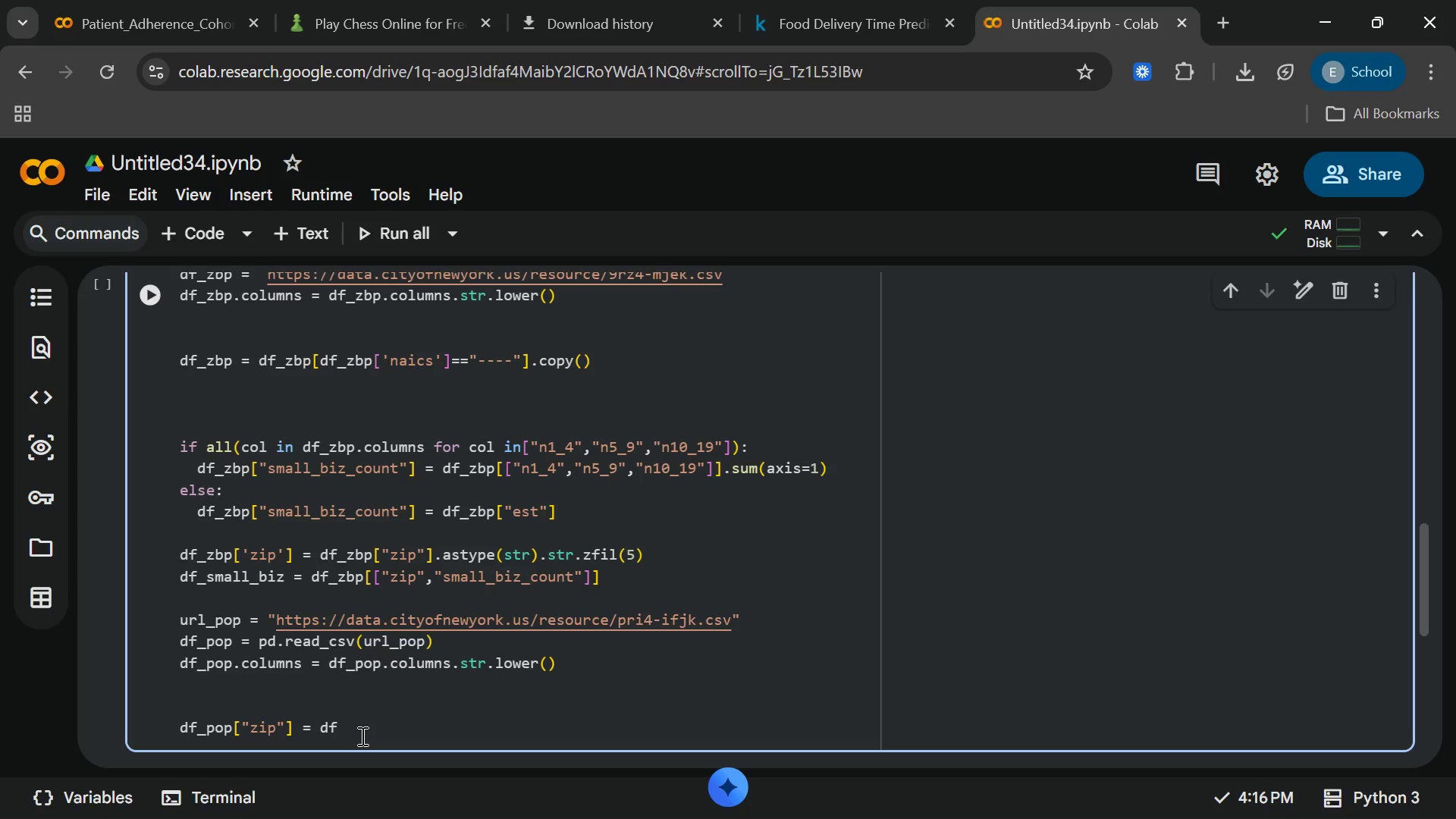 
type(_pop)
 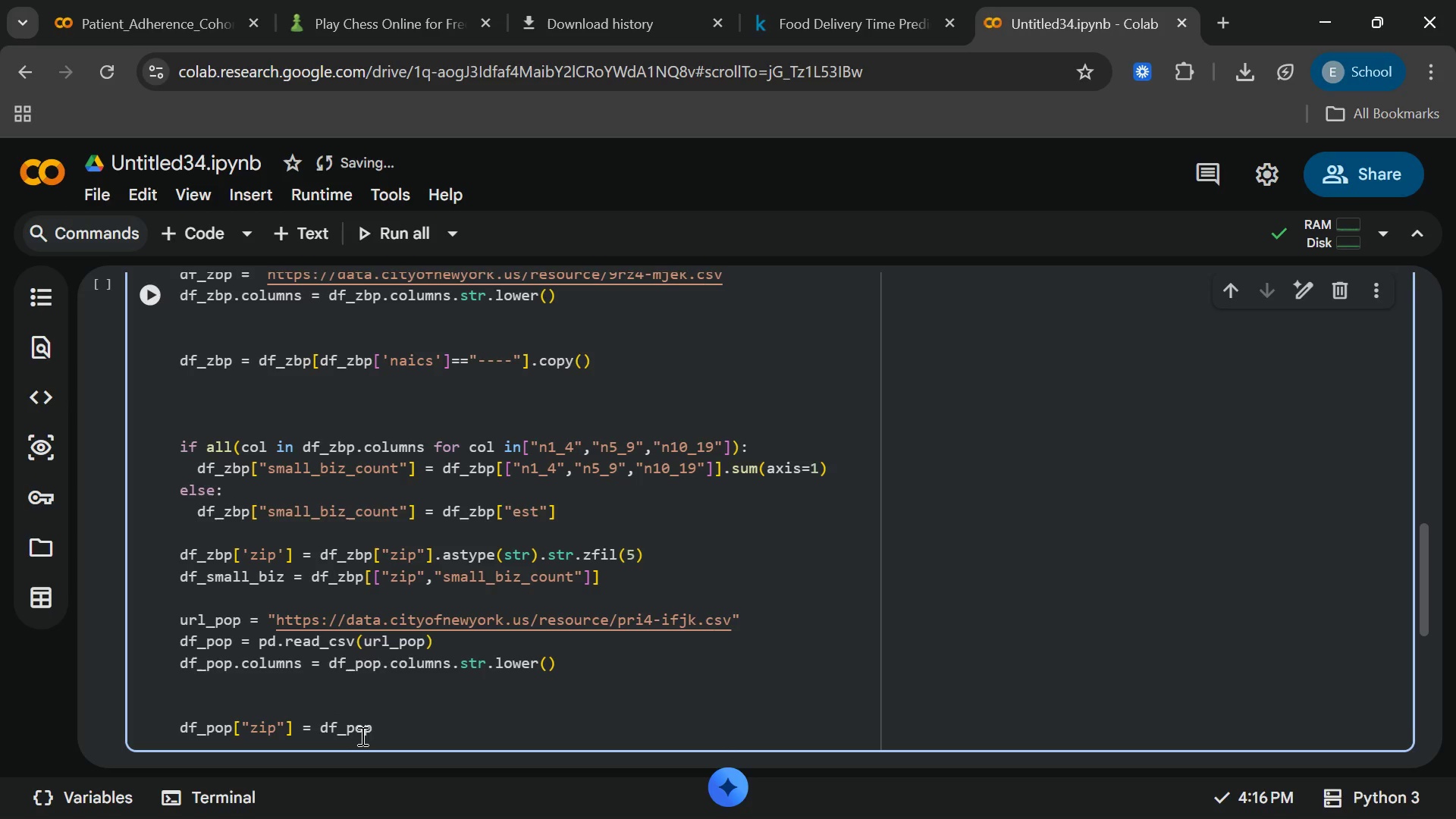 
key(Enter)
 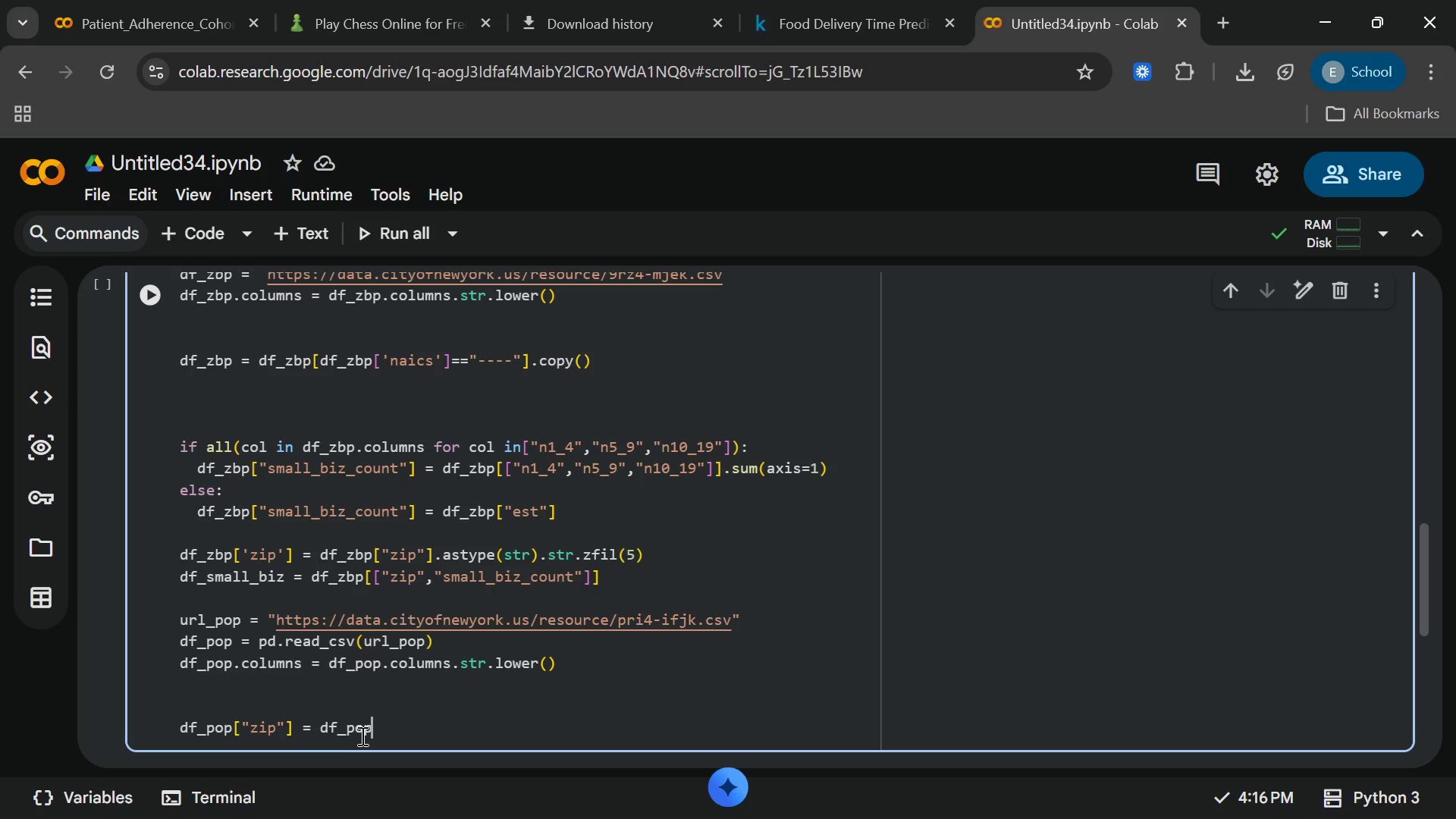 
type(["modzcta[End].astyp)
 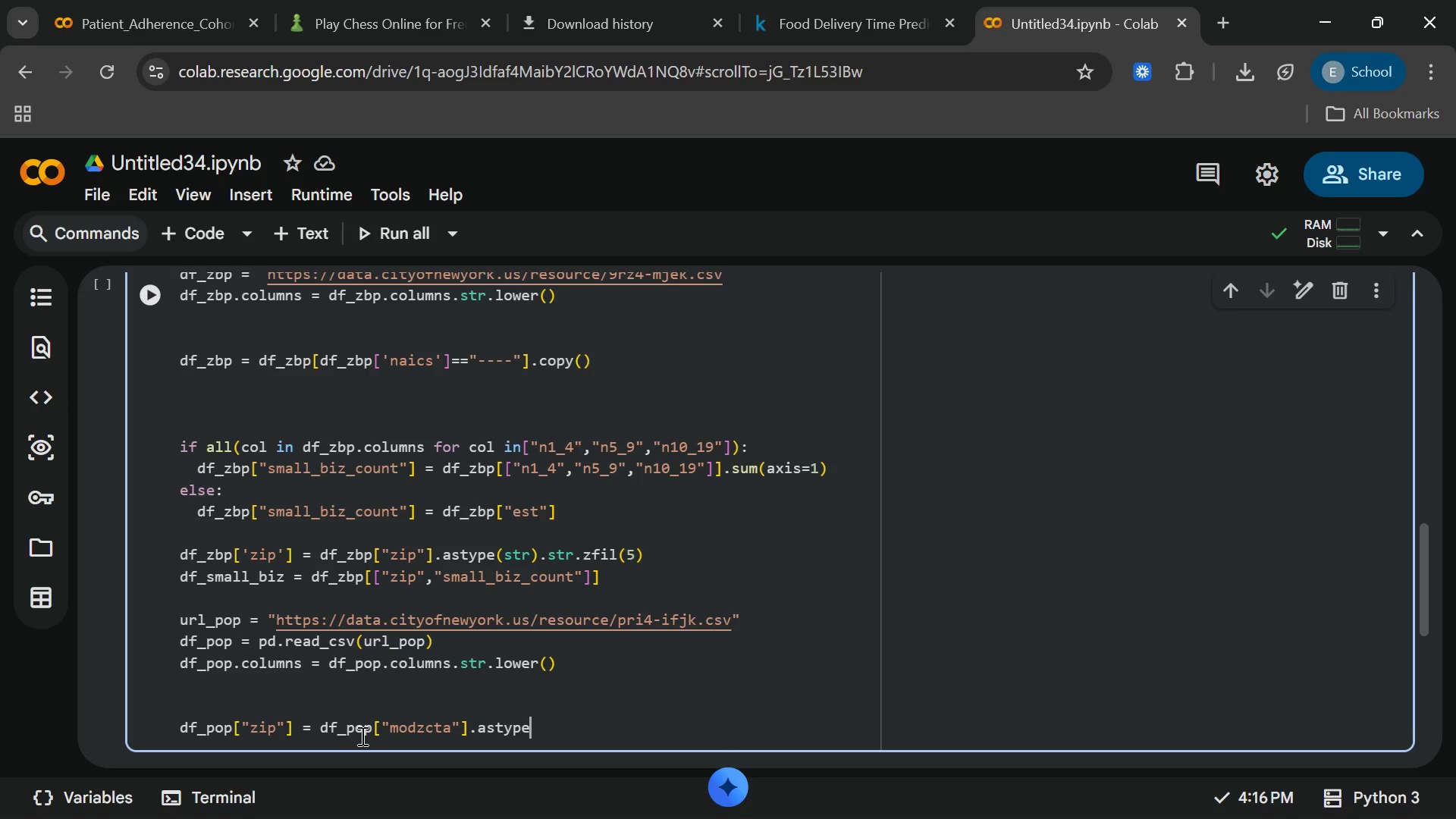 
key(Enter)
 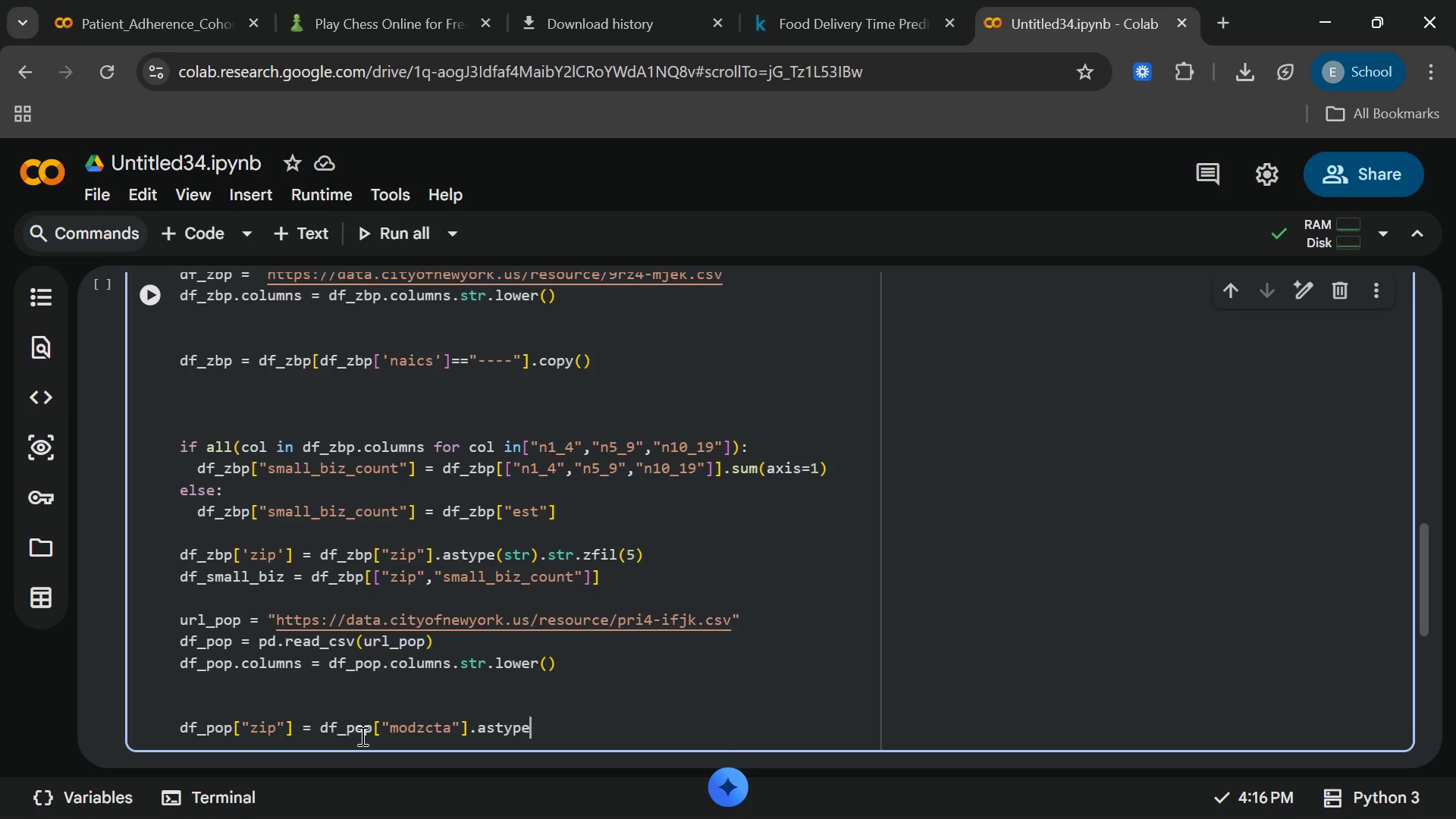 
type((str[End].str)
 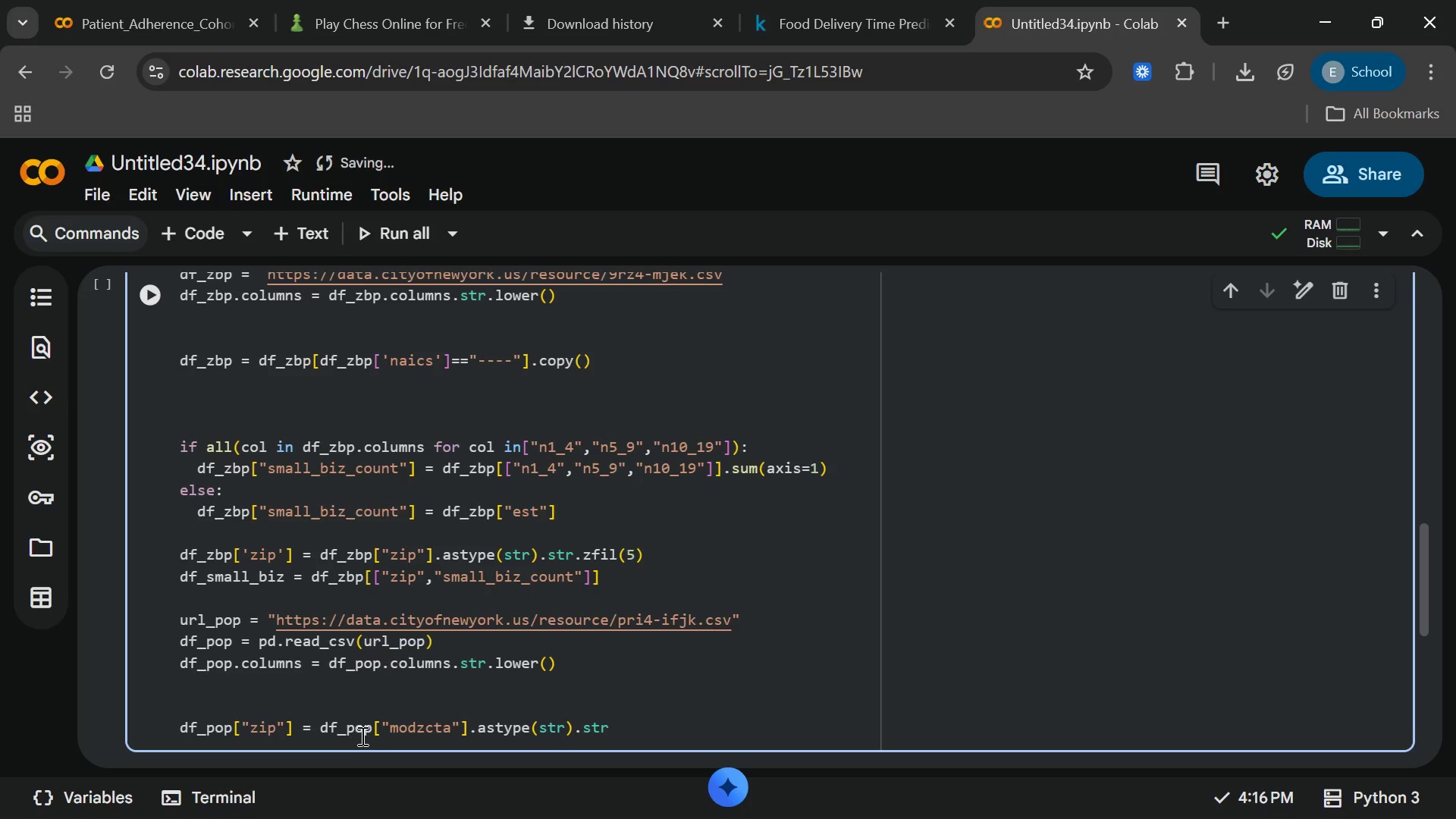 
type(.split)
 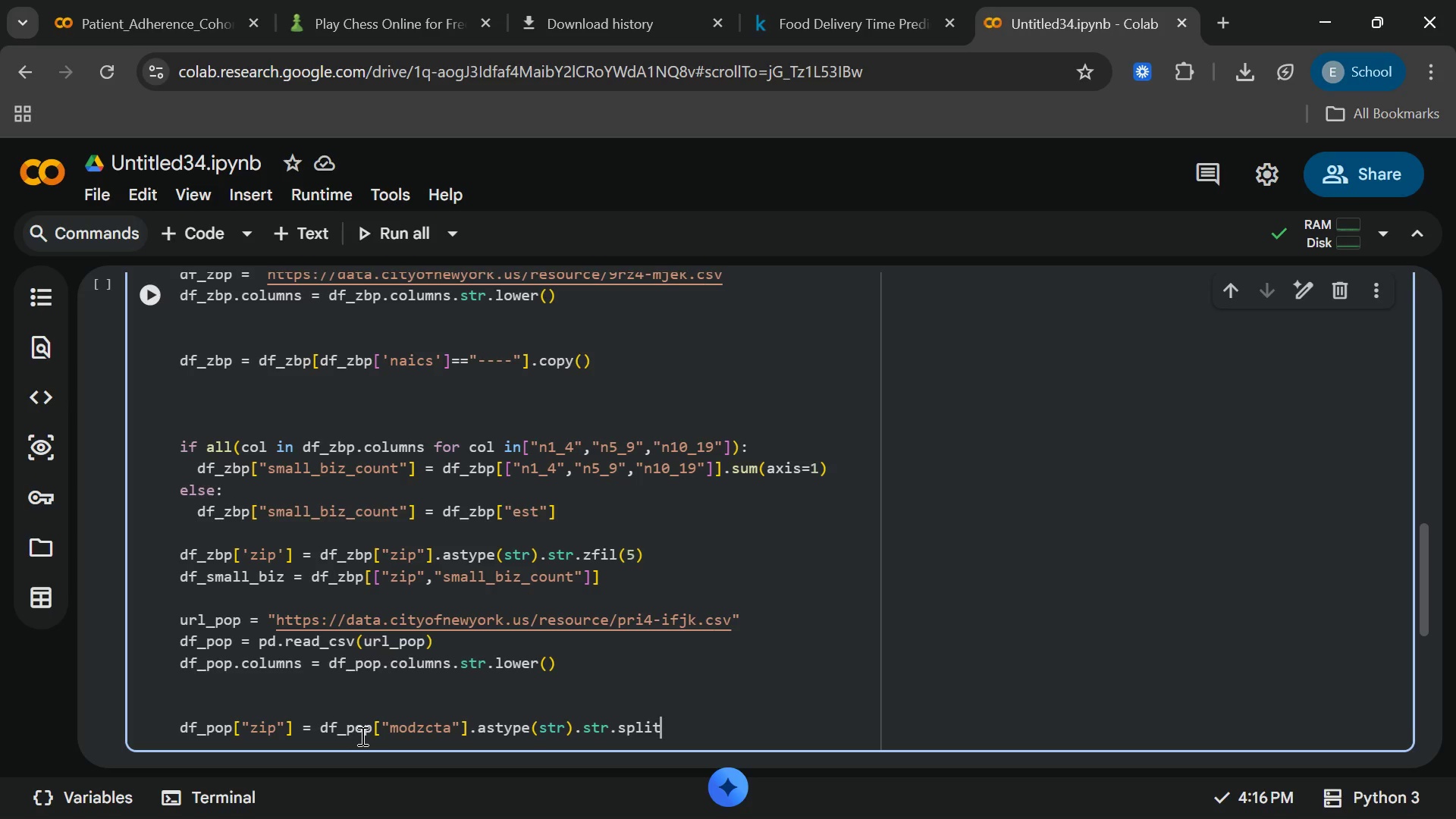 
wait(6.89)
 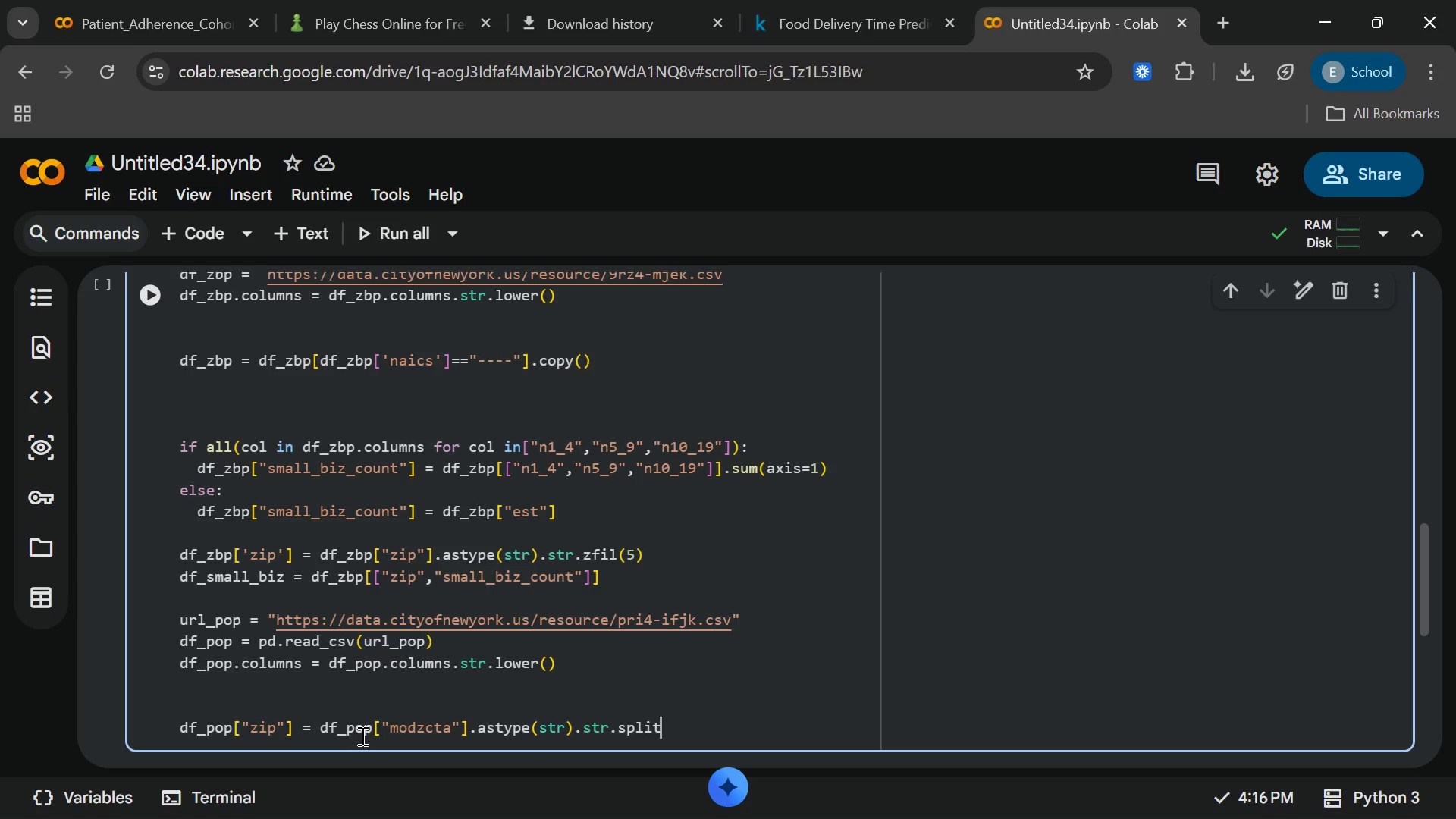 
key(Shift+9)
 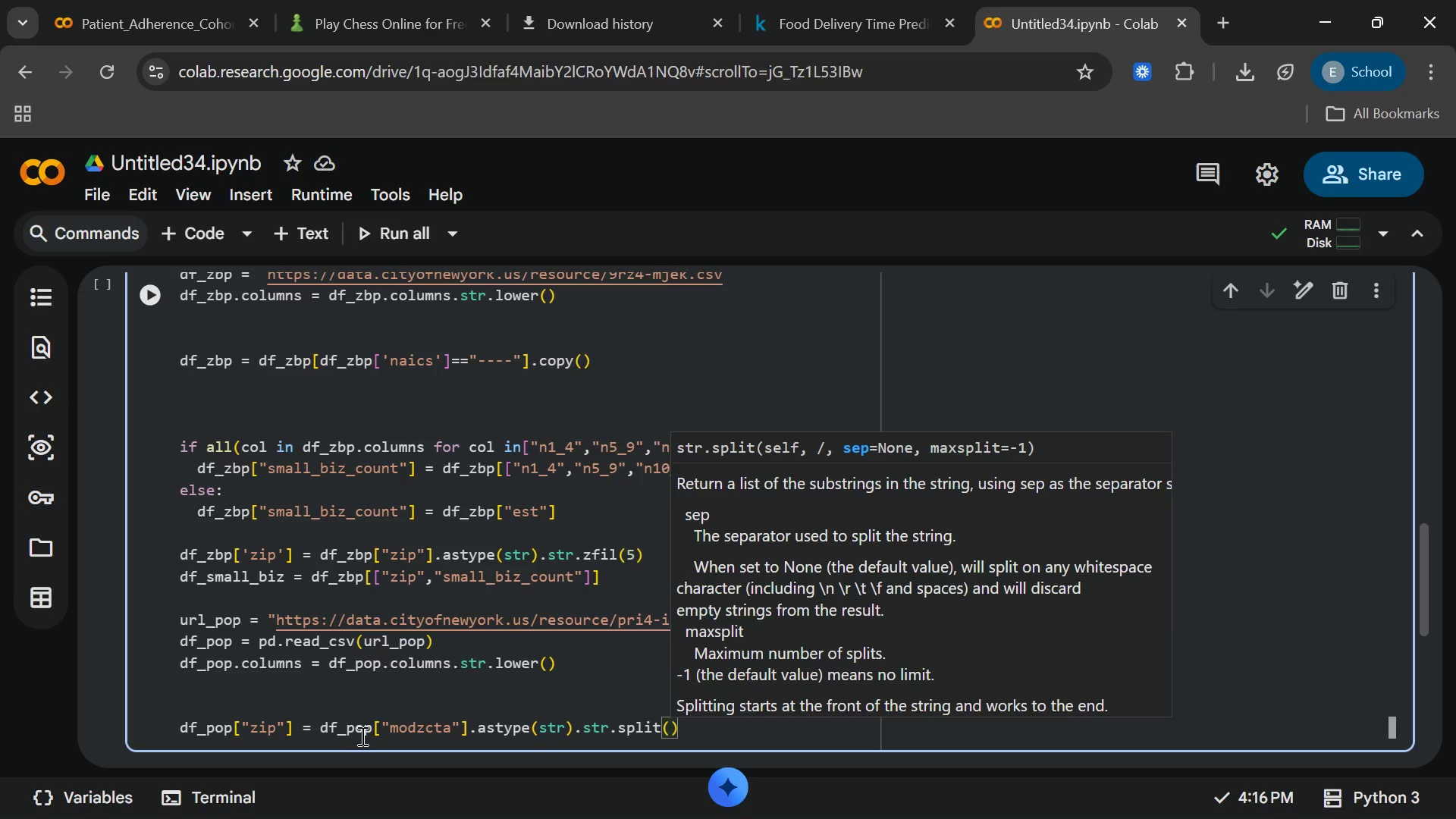 
key(Shift+ShiftRight)
 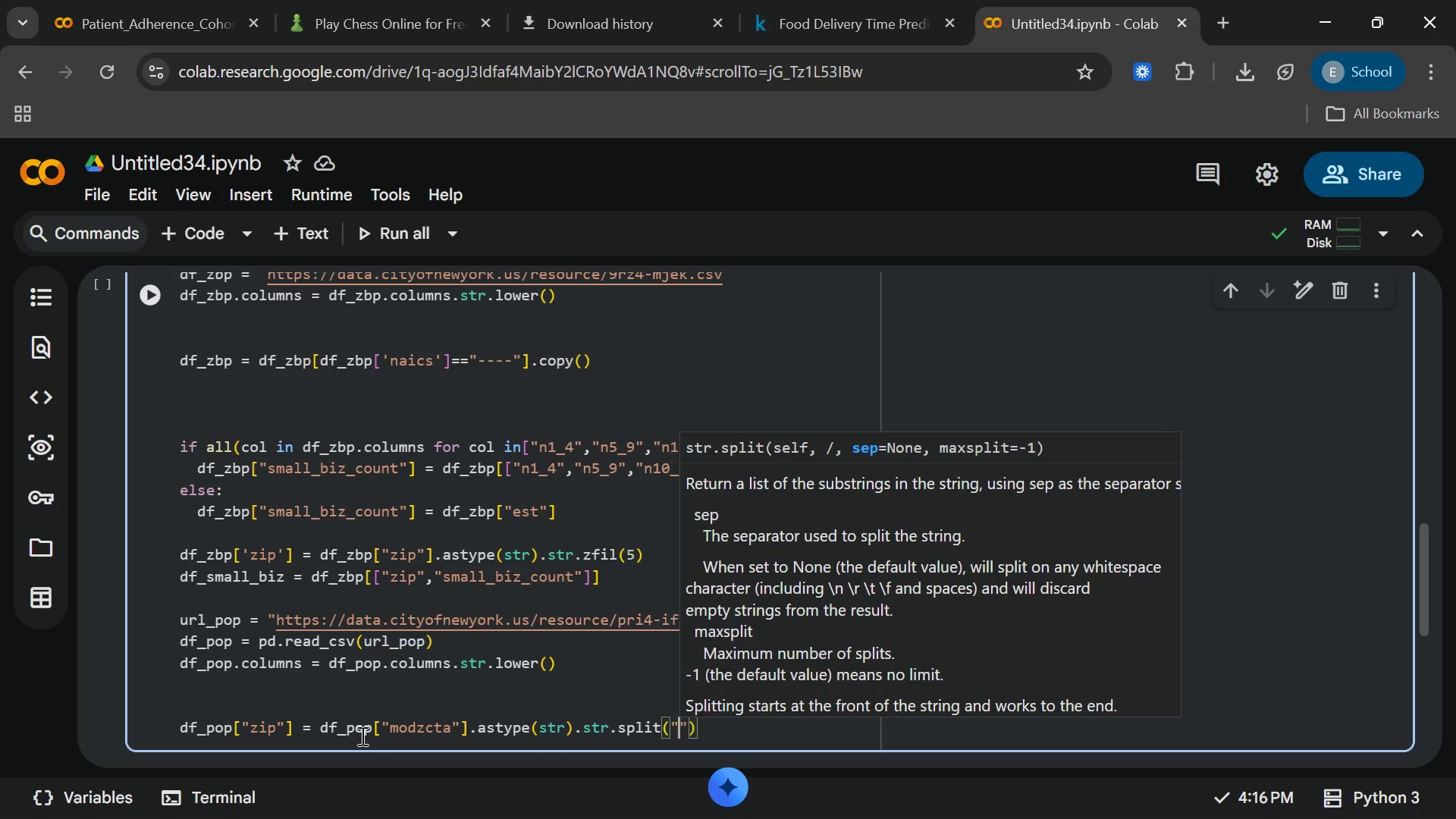 
key(Shift+Quote)
 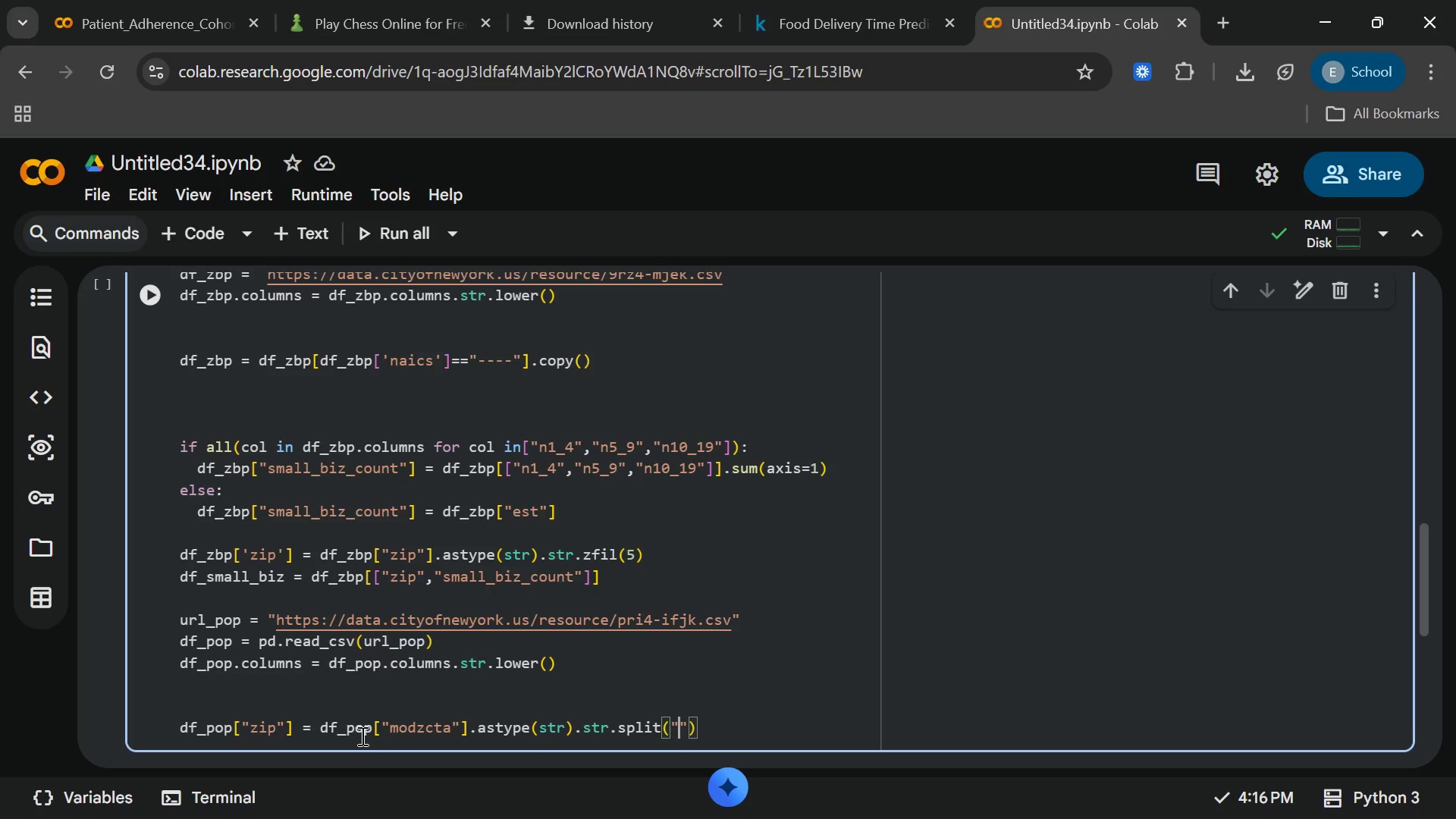 
key(Period)
 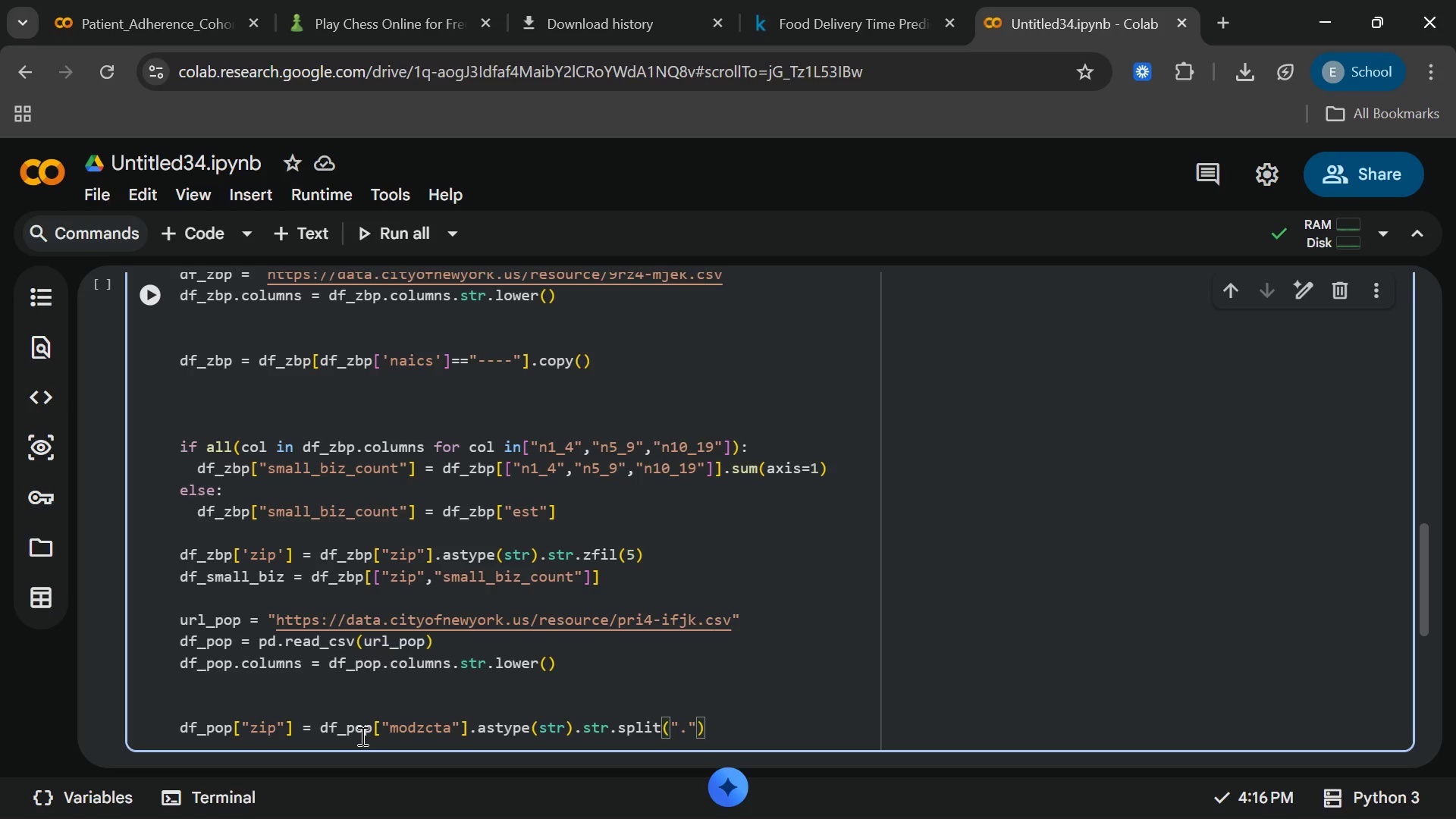 
key(ArrowRight)
 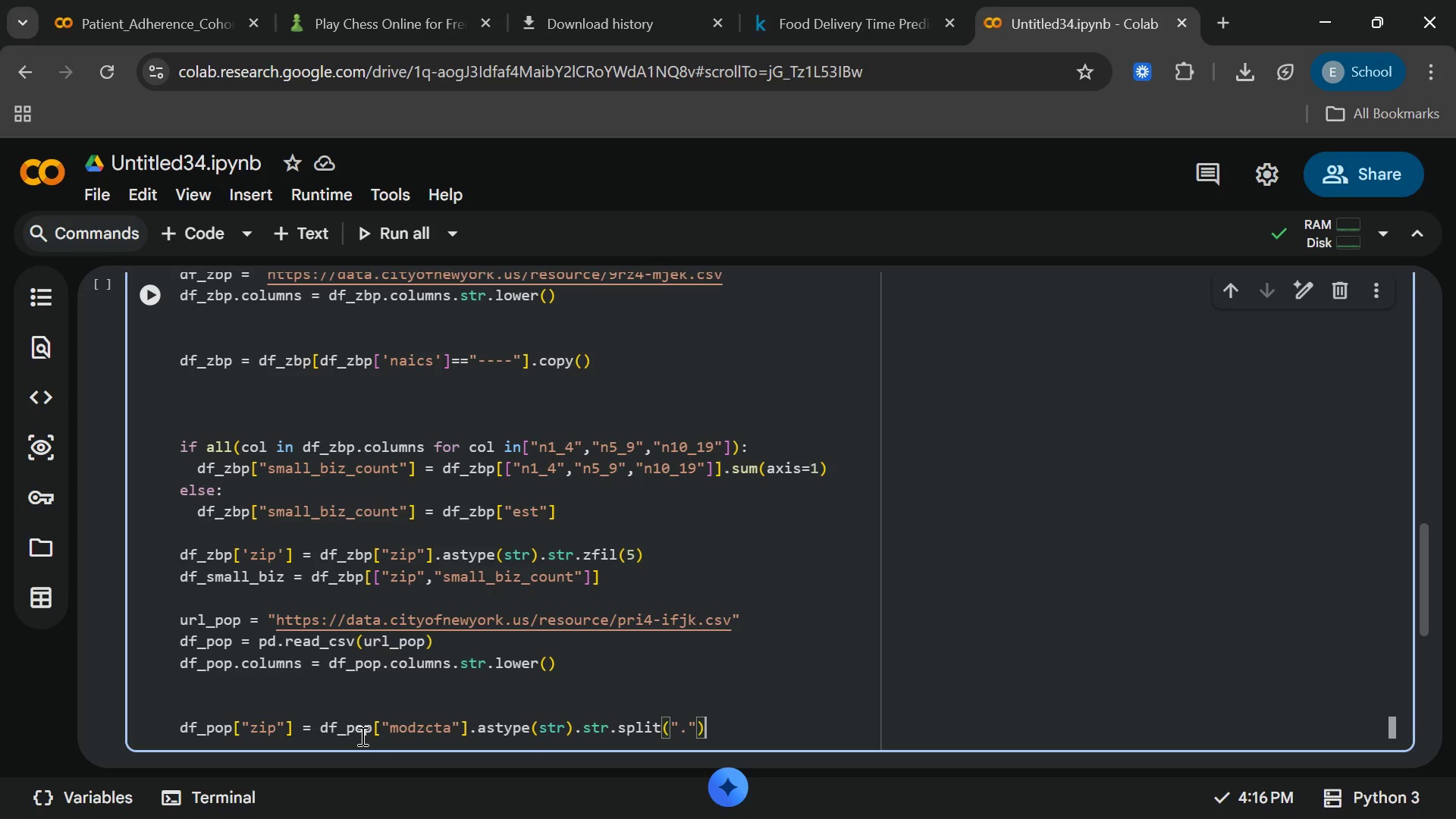 
key(ArrowRight)
 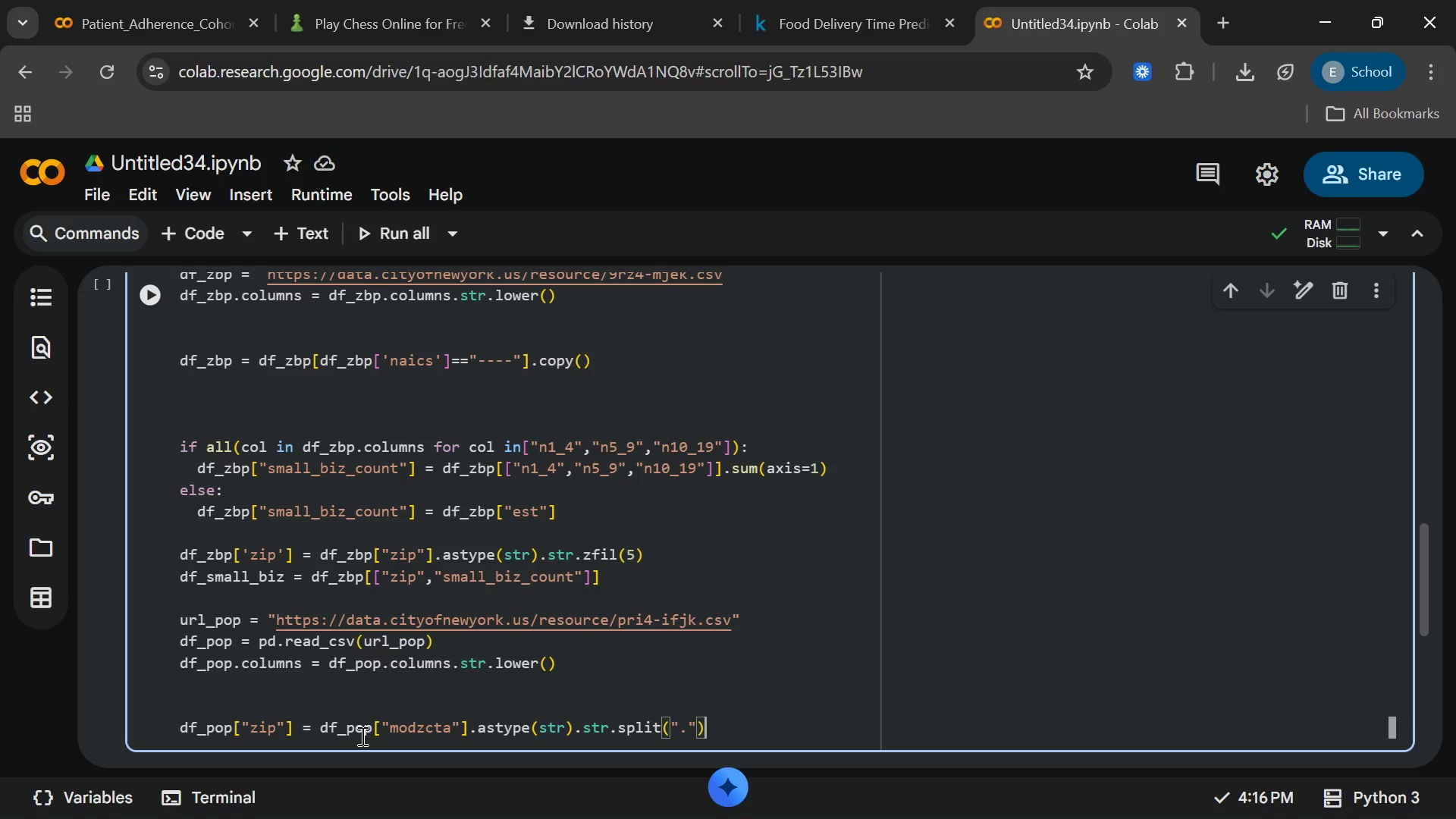 
type(.str[0[End].str.zfill)
key(Backspace)
type(l()
 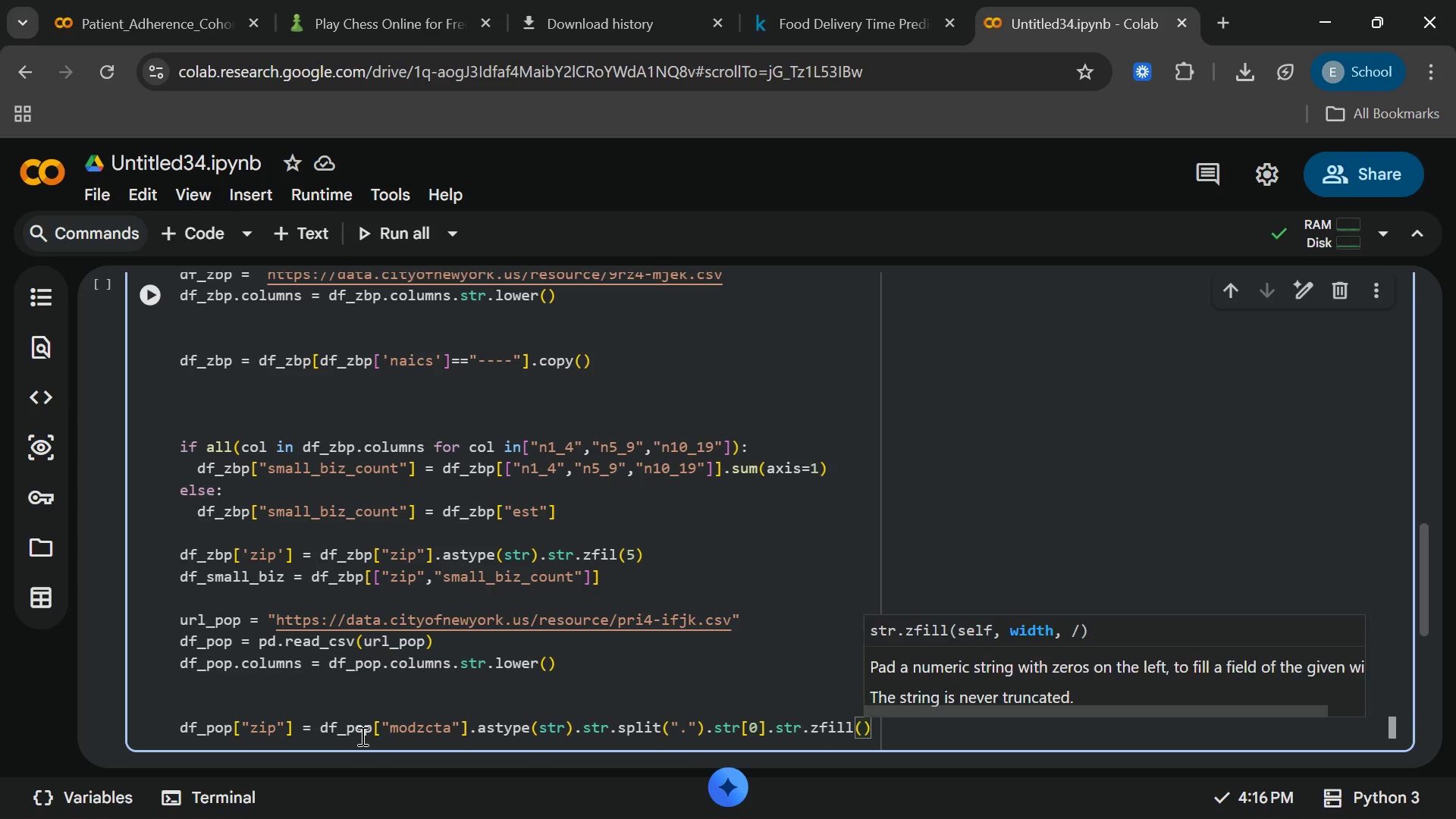 
key(5)
 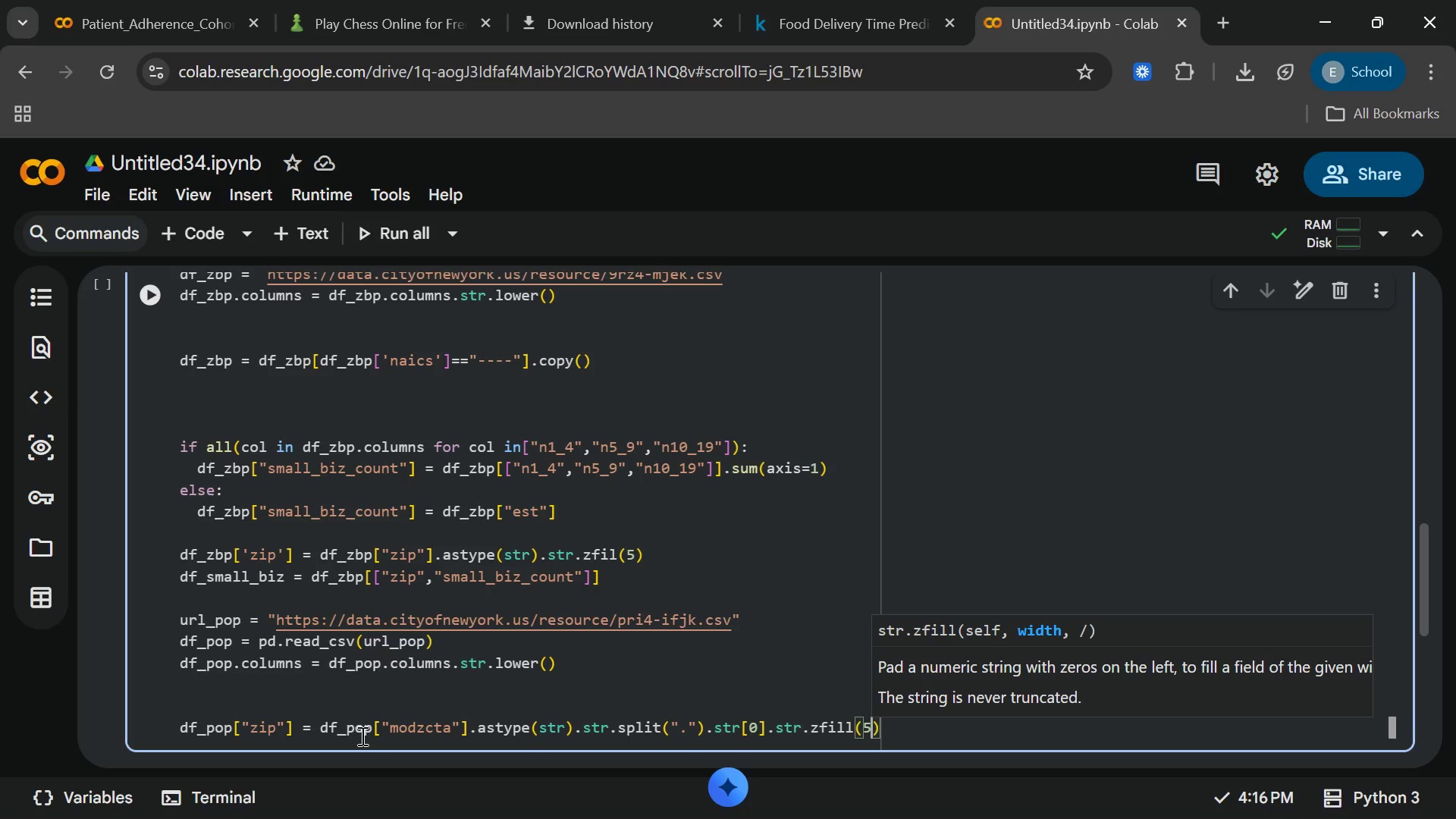 
key(End)
 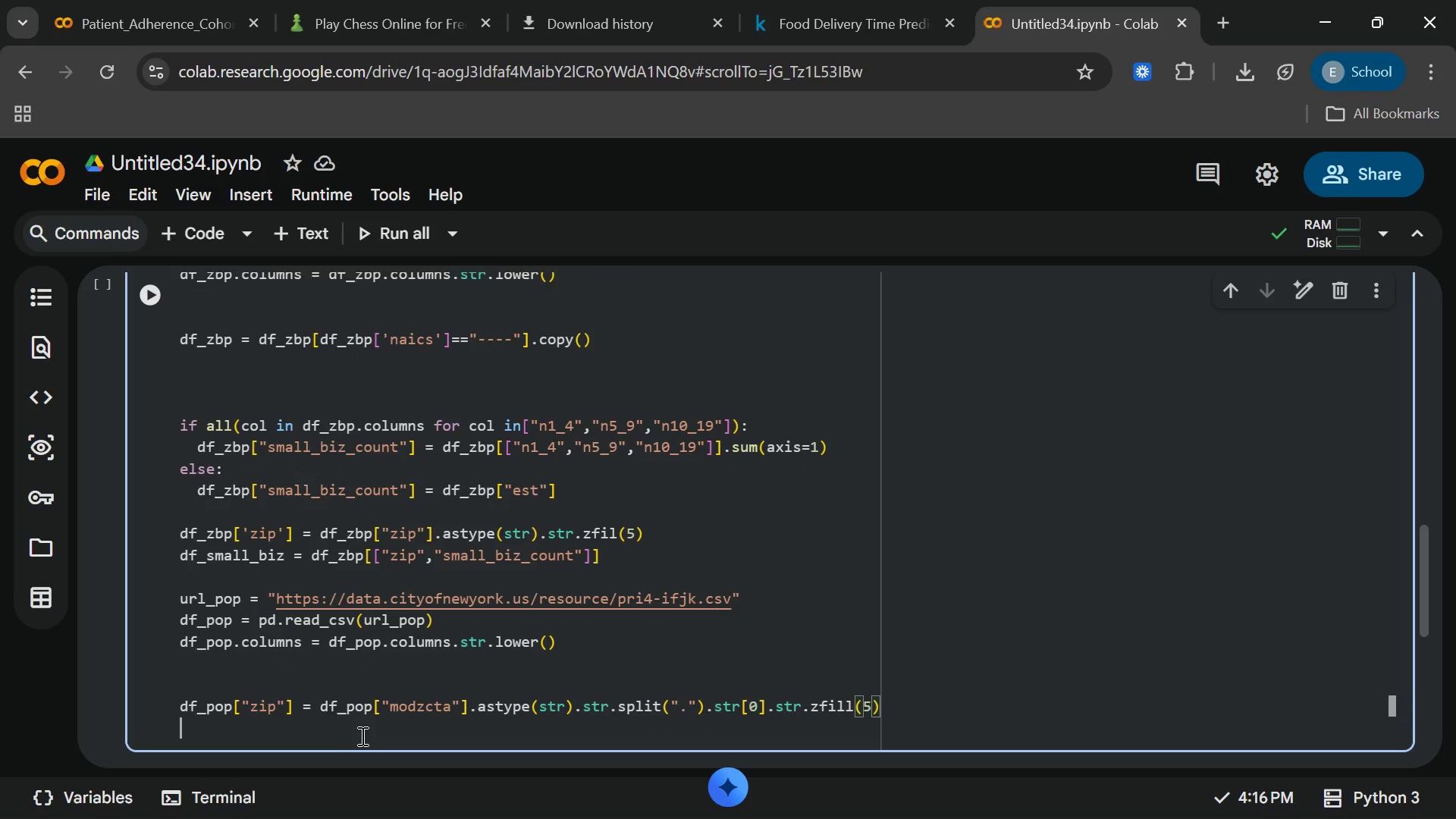 
key(Enter)
 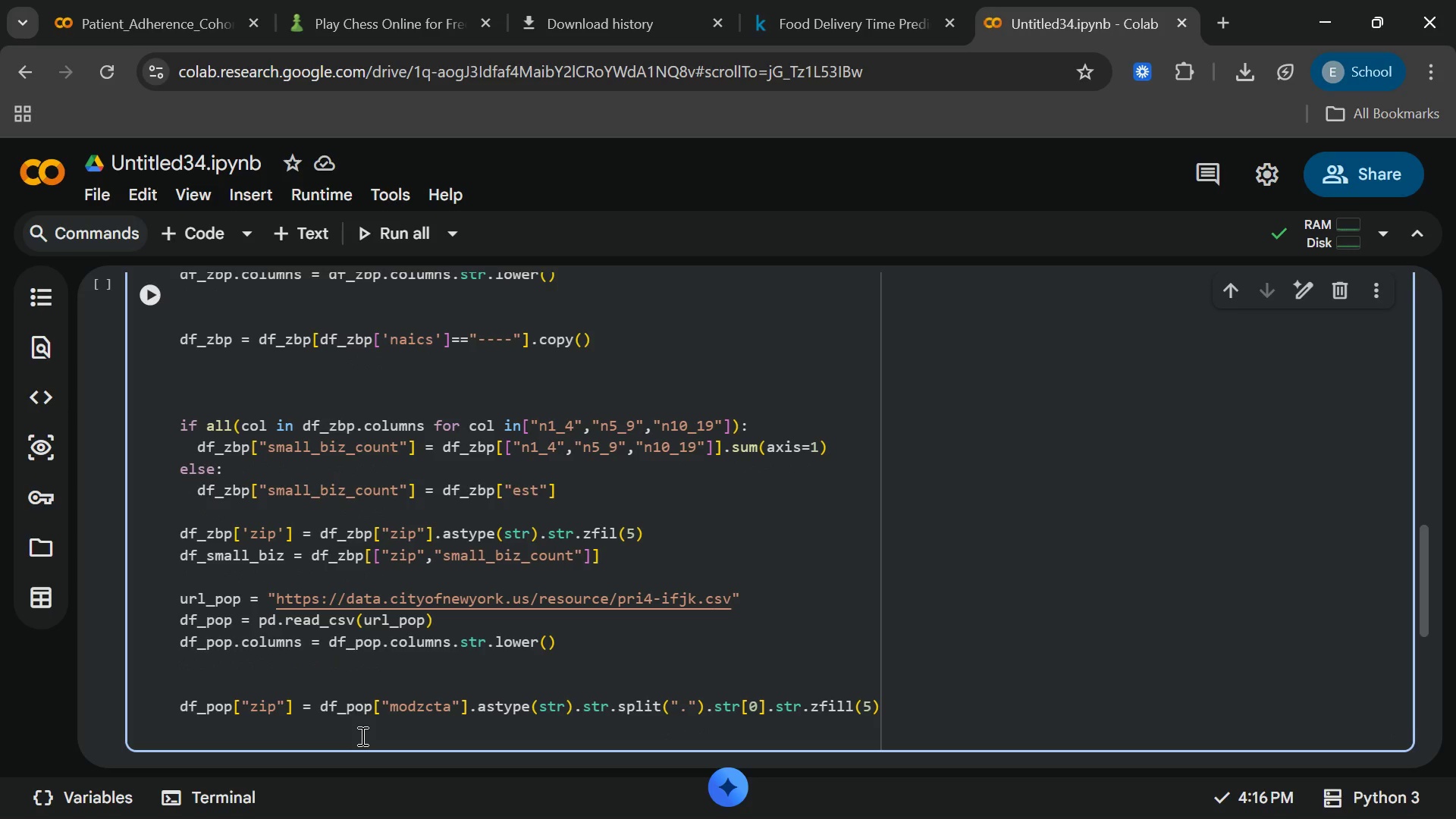 
type(df_pop)
 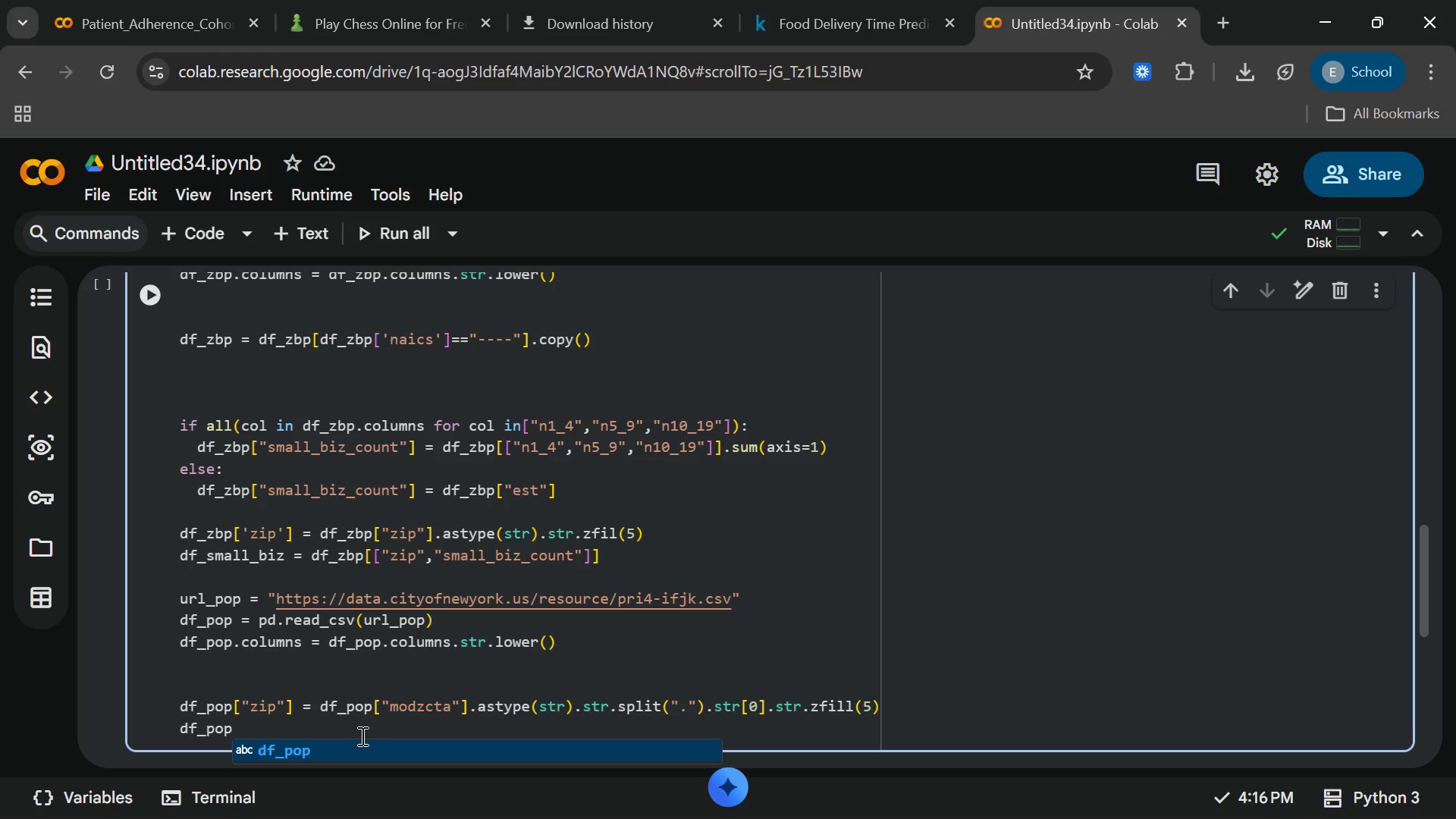 
key(Enter)
 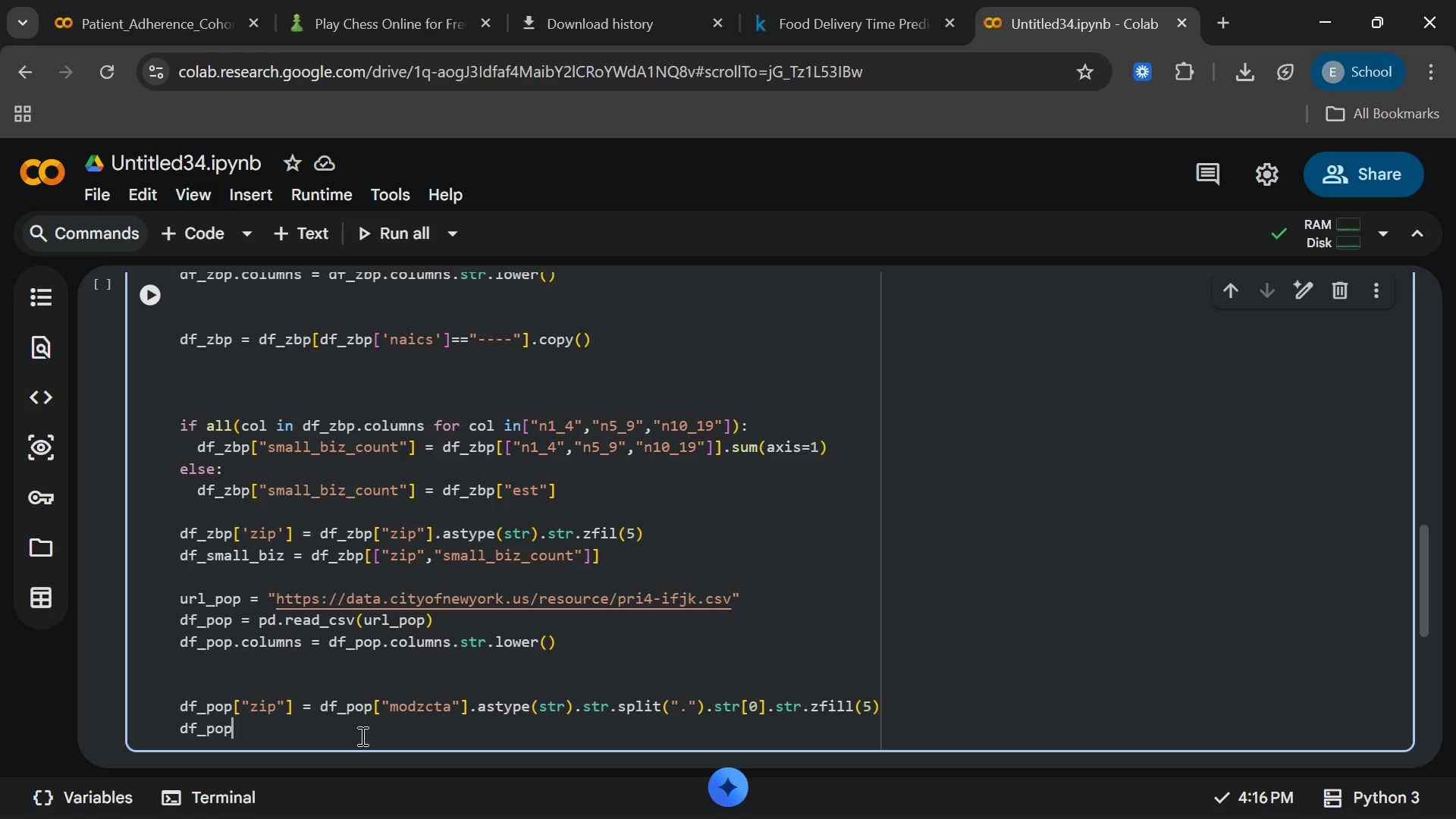 
type( = df_pop[["zip)
 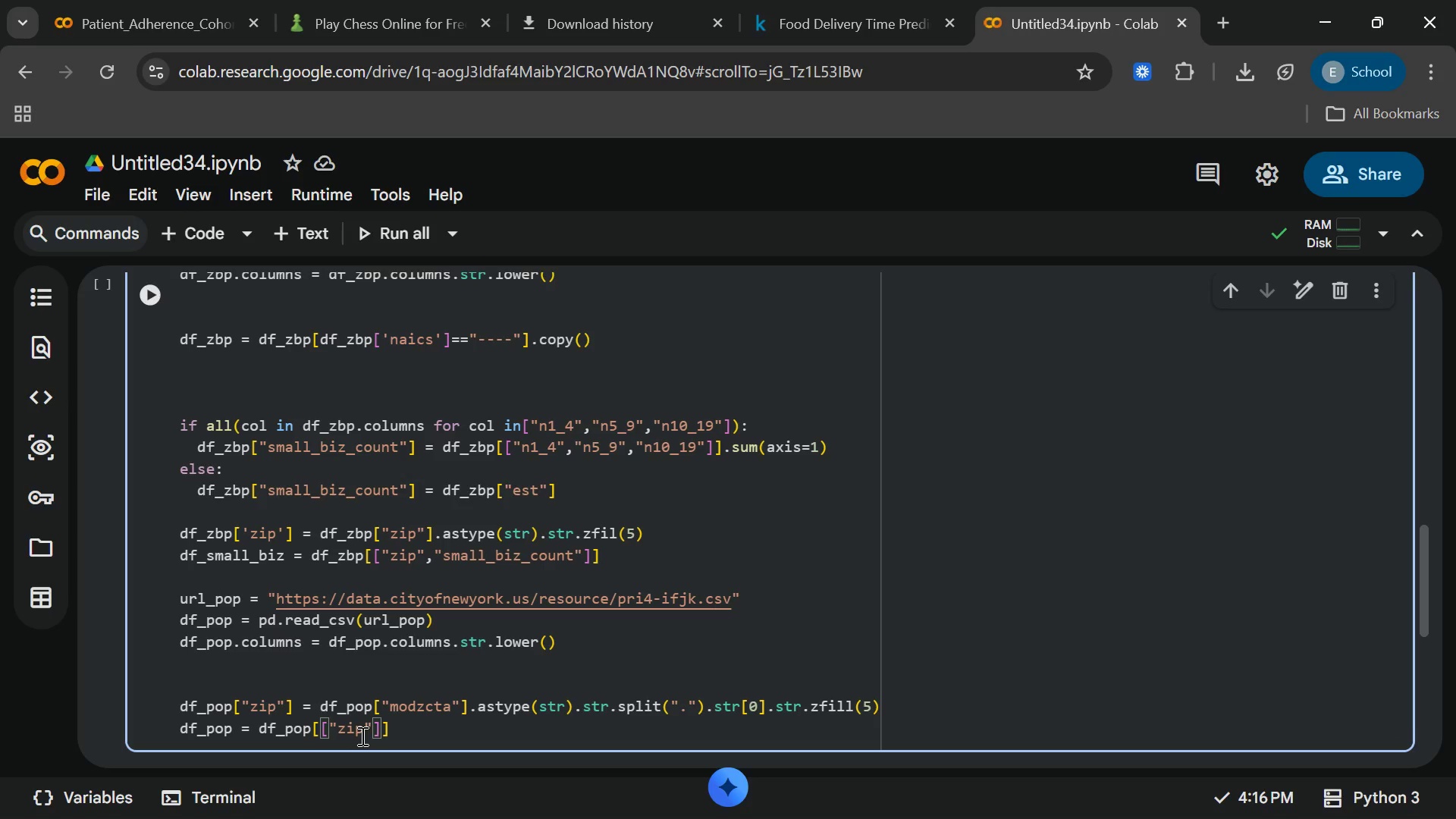 
key(ArrowRight)
 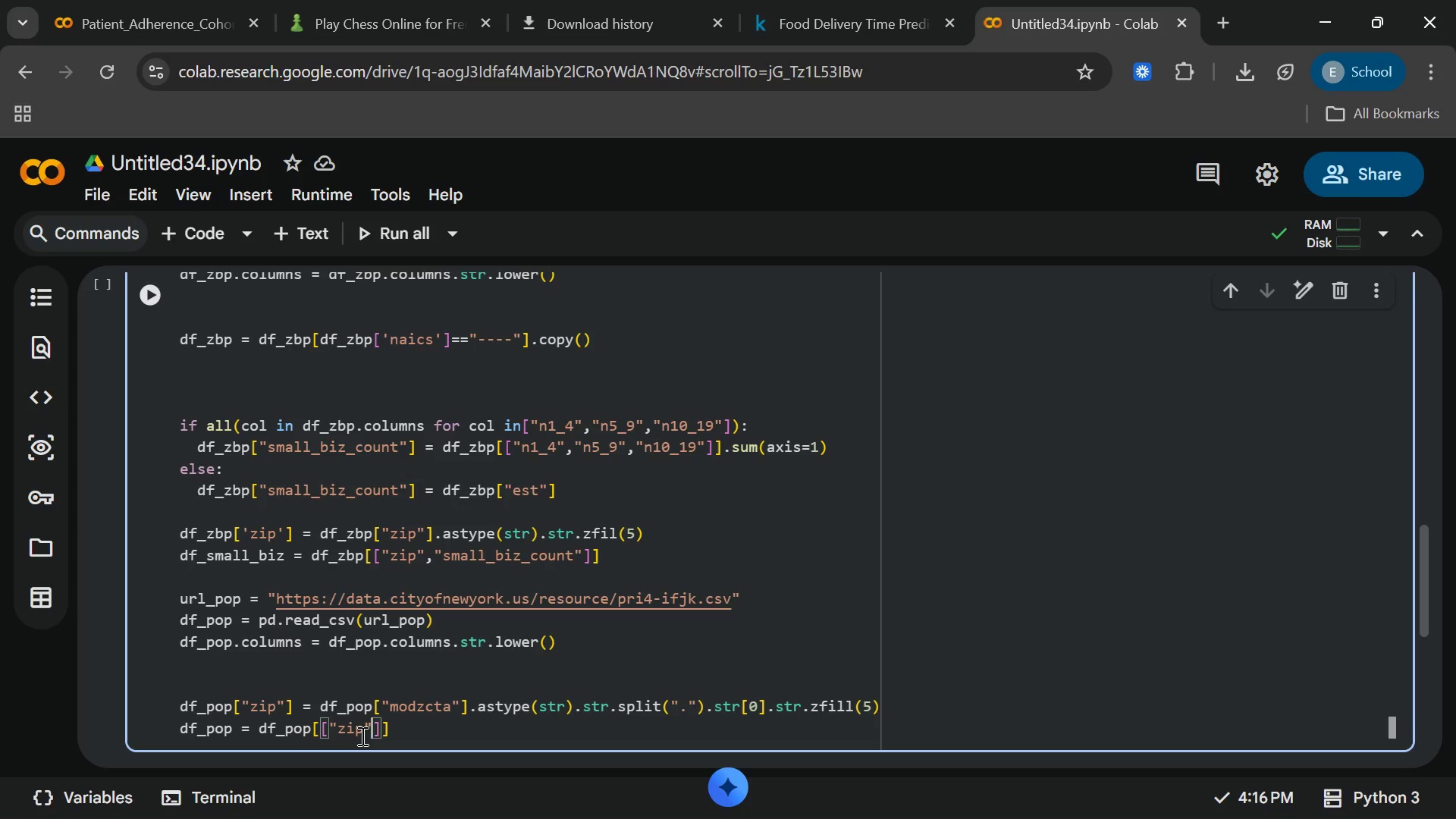 
type(,"pop_est[End].dropna)
 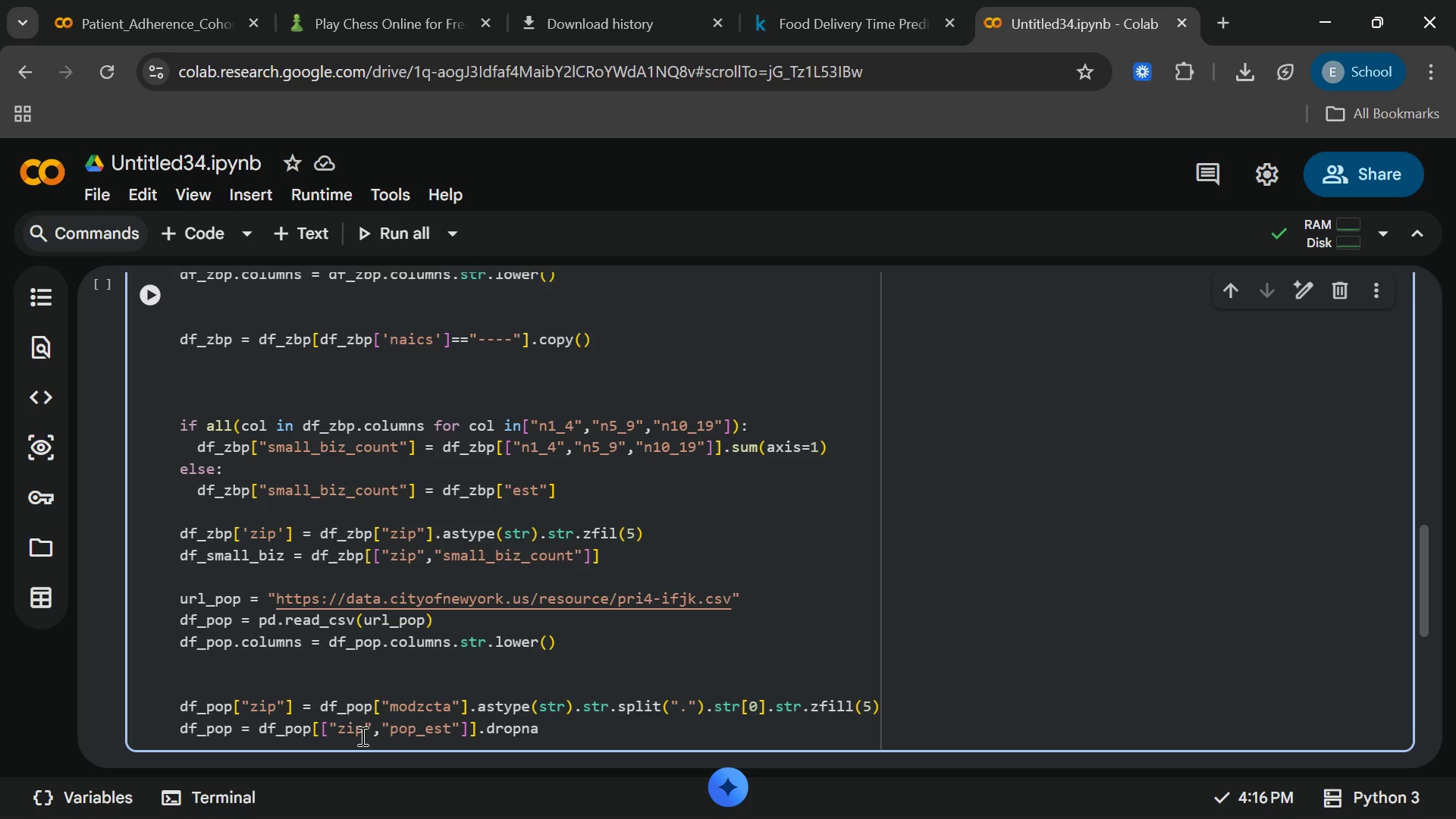 
key(Shift+9)
 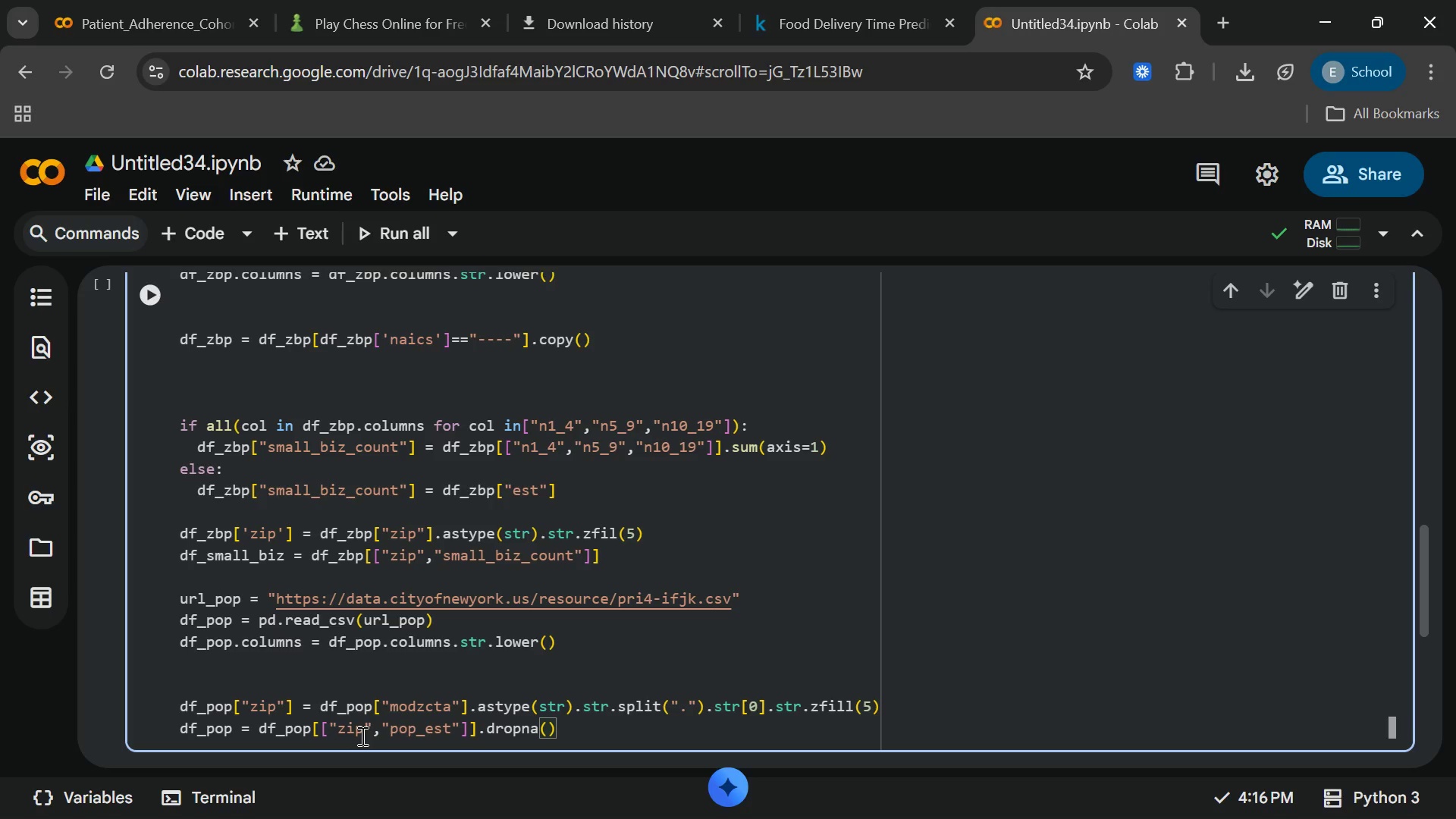 
key(End)
 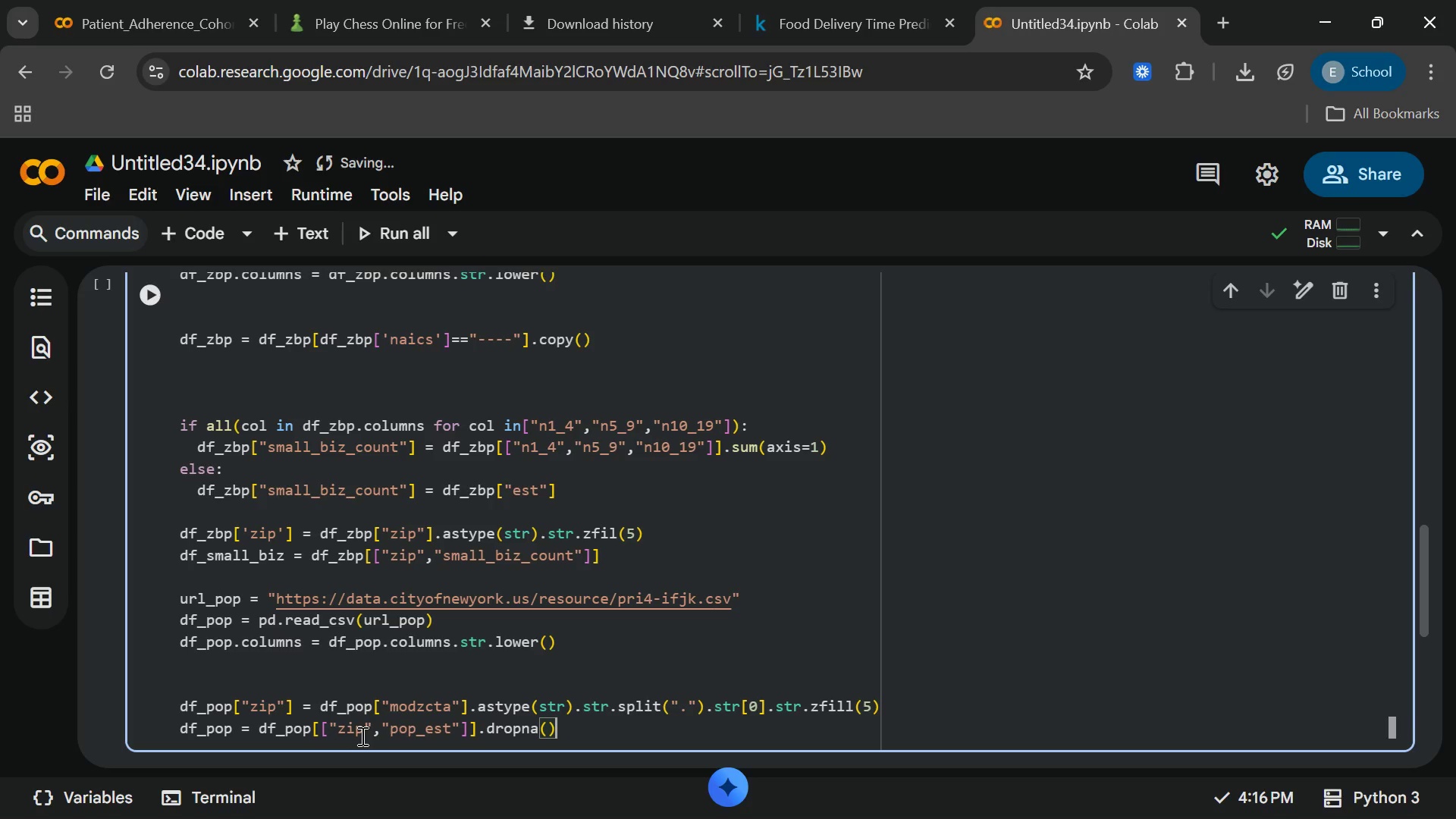 
wait(5.28)
 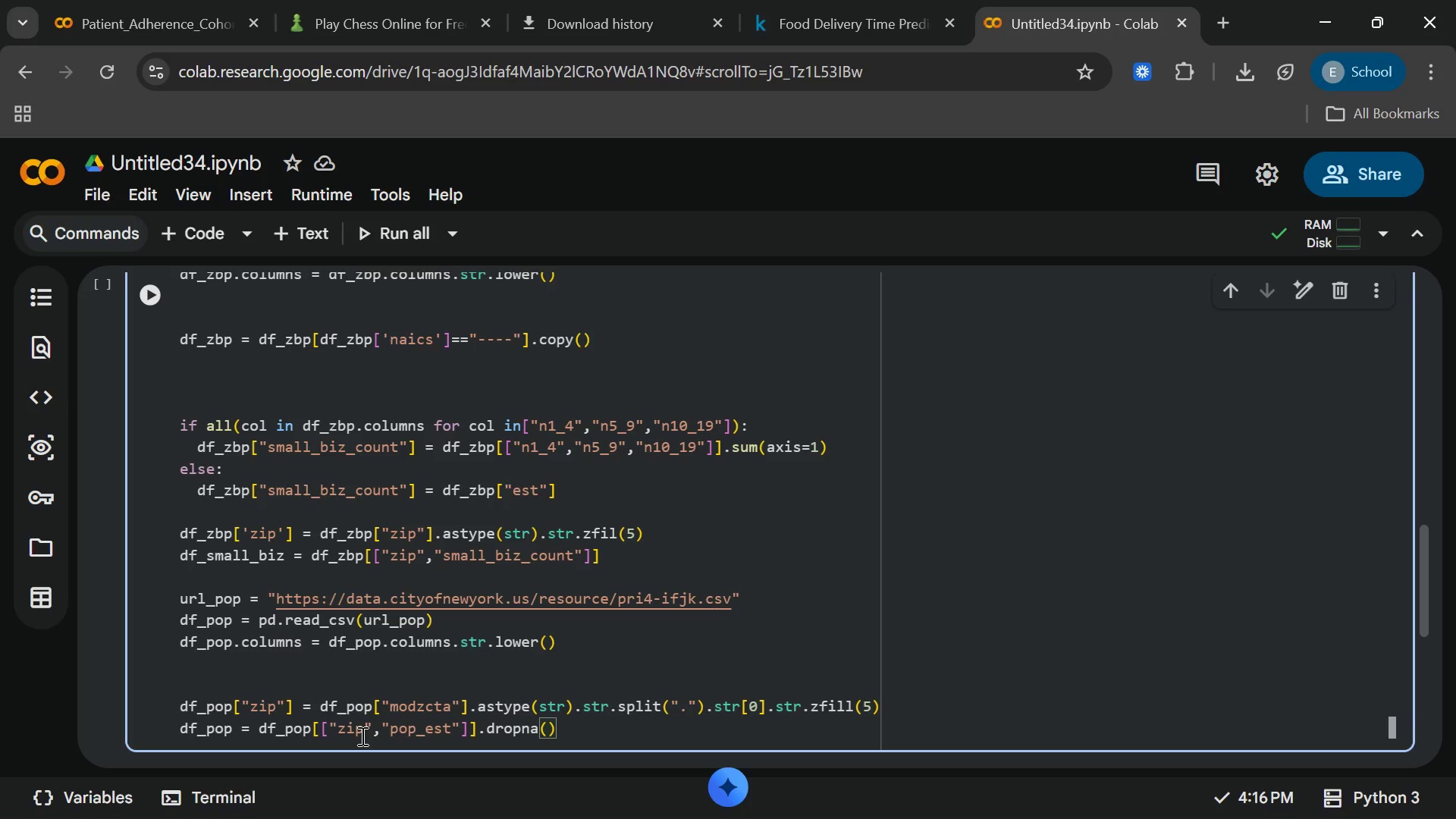 
key(Enter)
 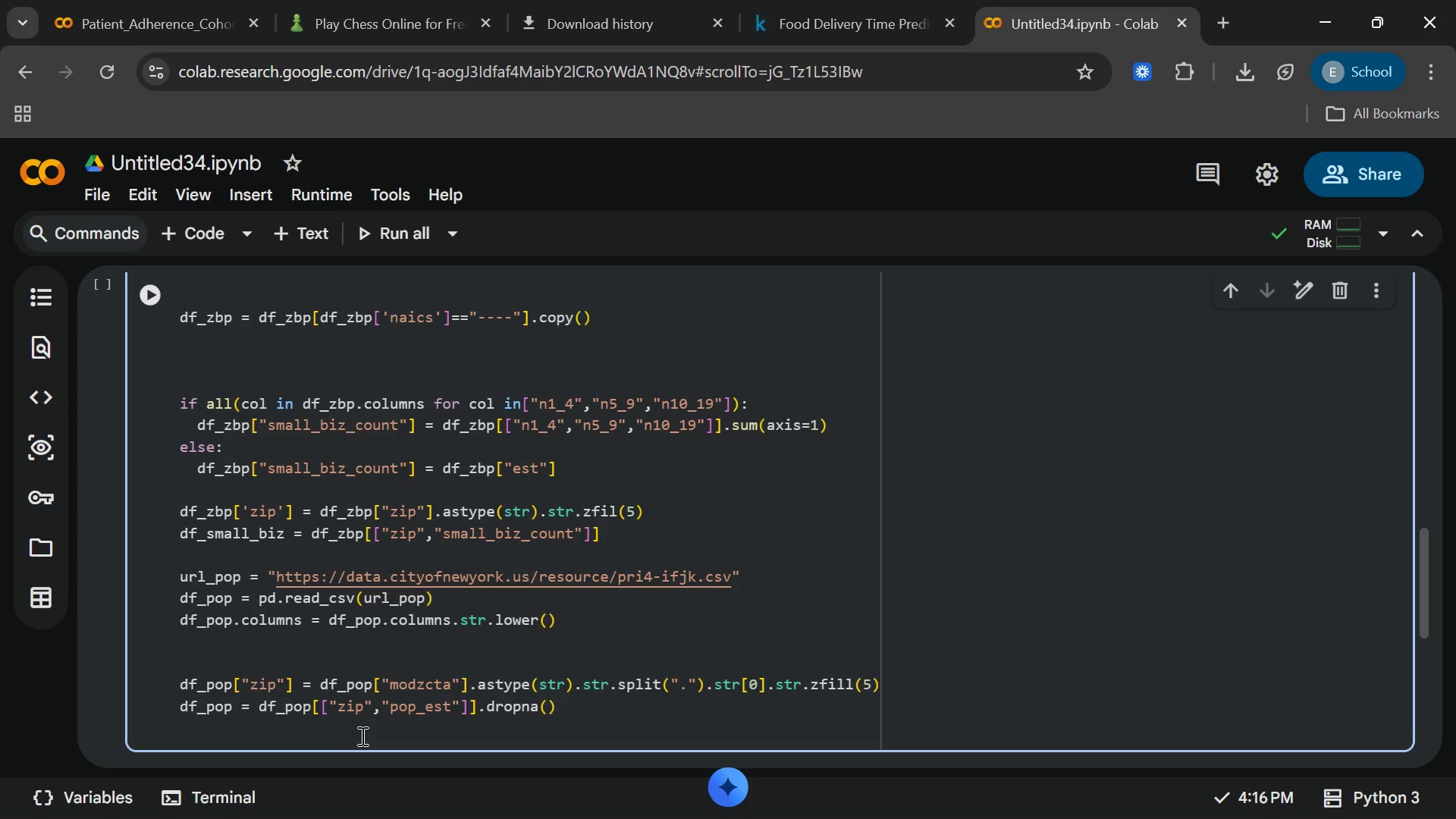 
key(Enter)
 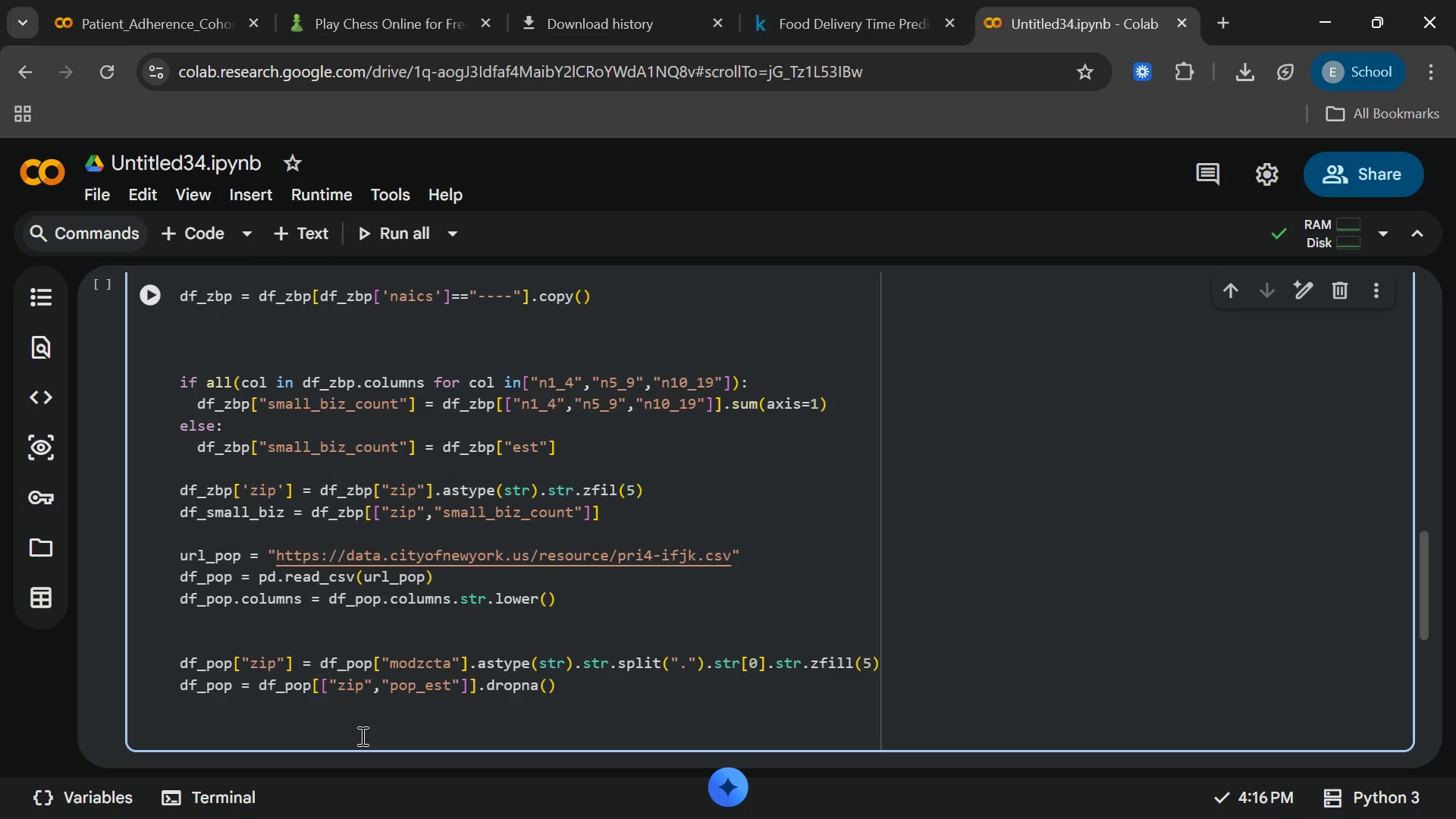 
type(url)
 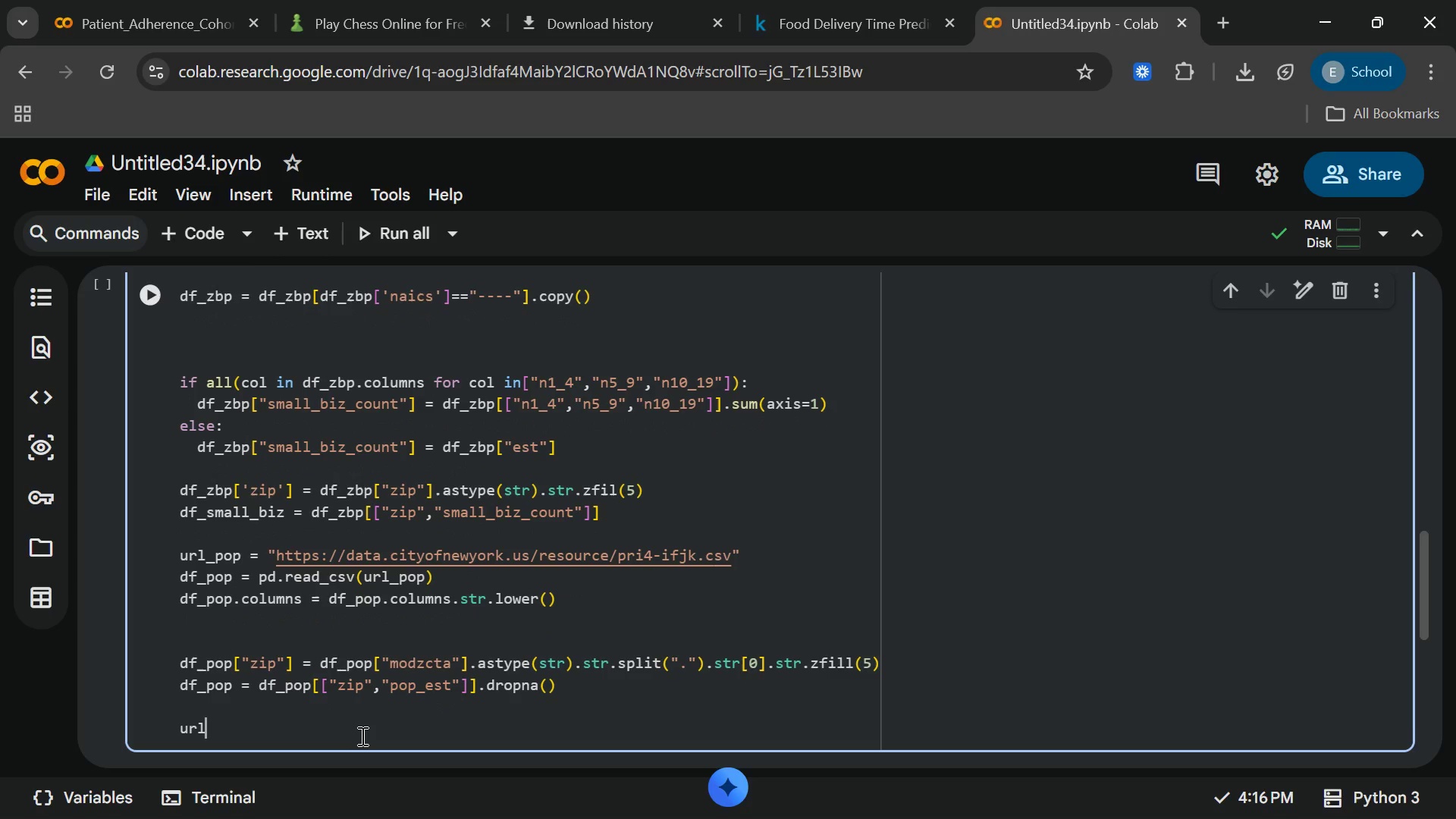 
wait(5.5)
 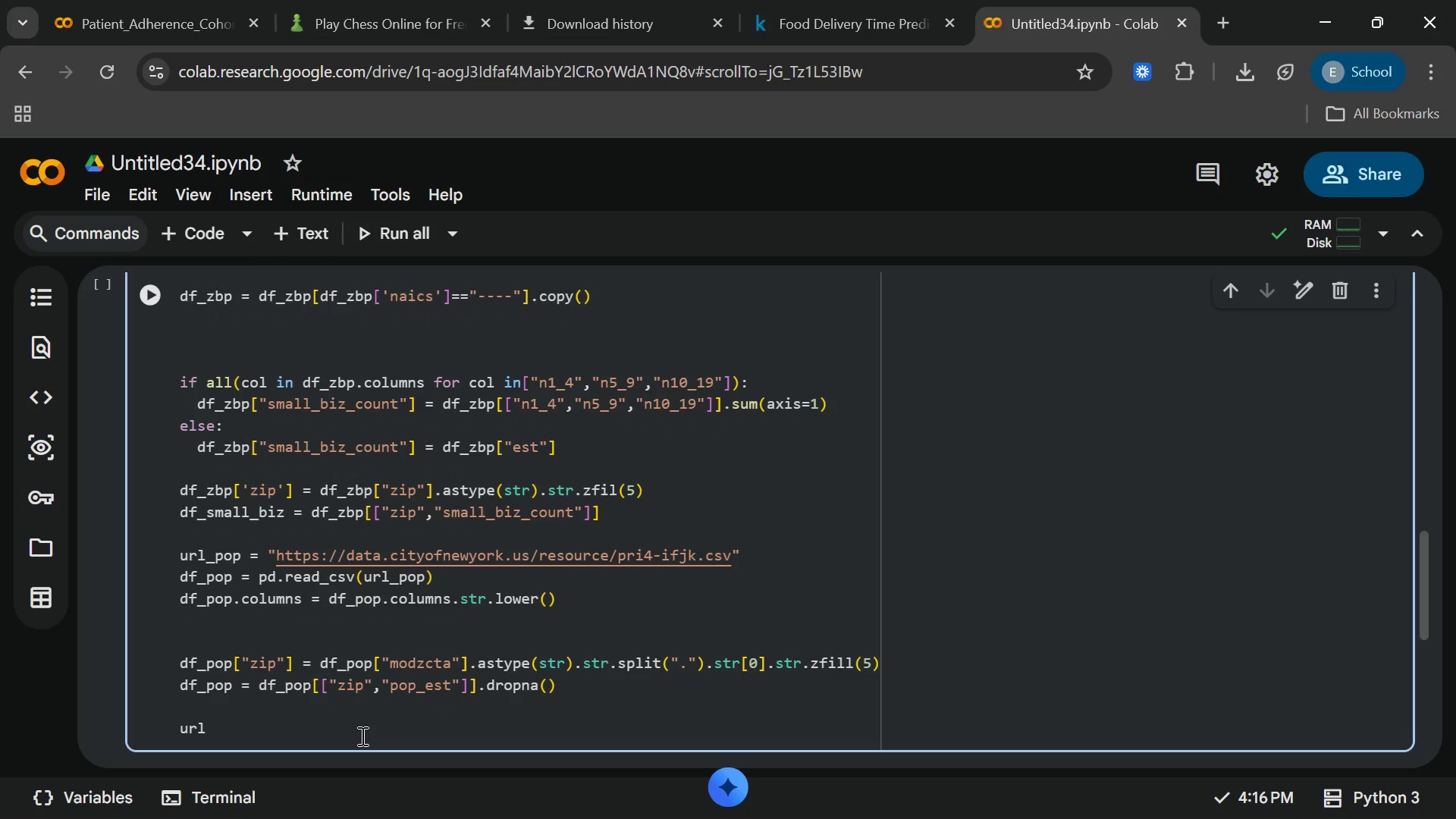 
key(Backspace)
 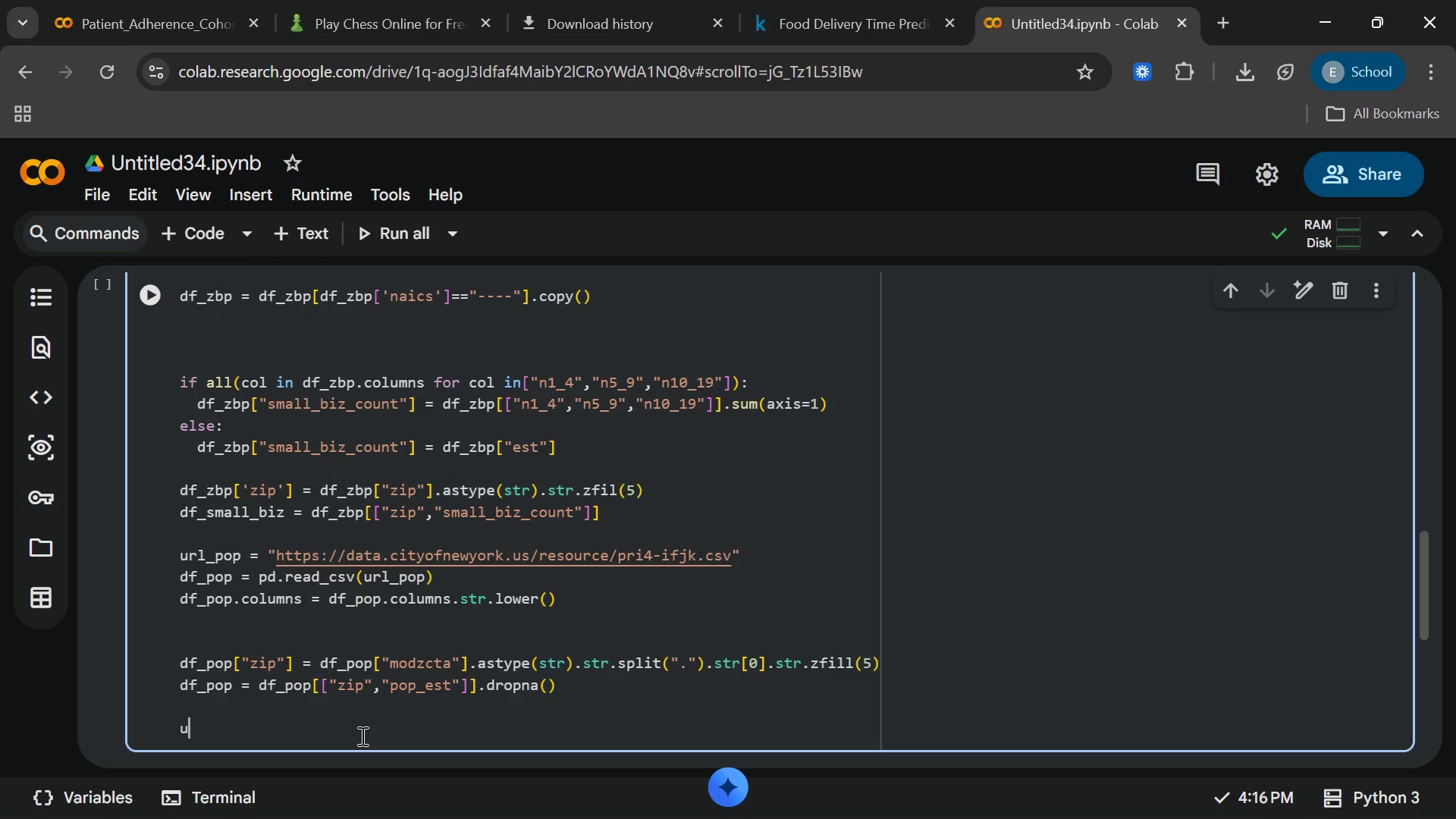 
key(Backspace)
 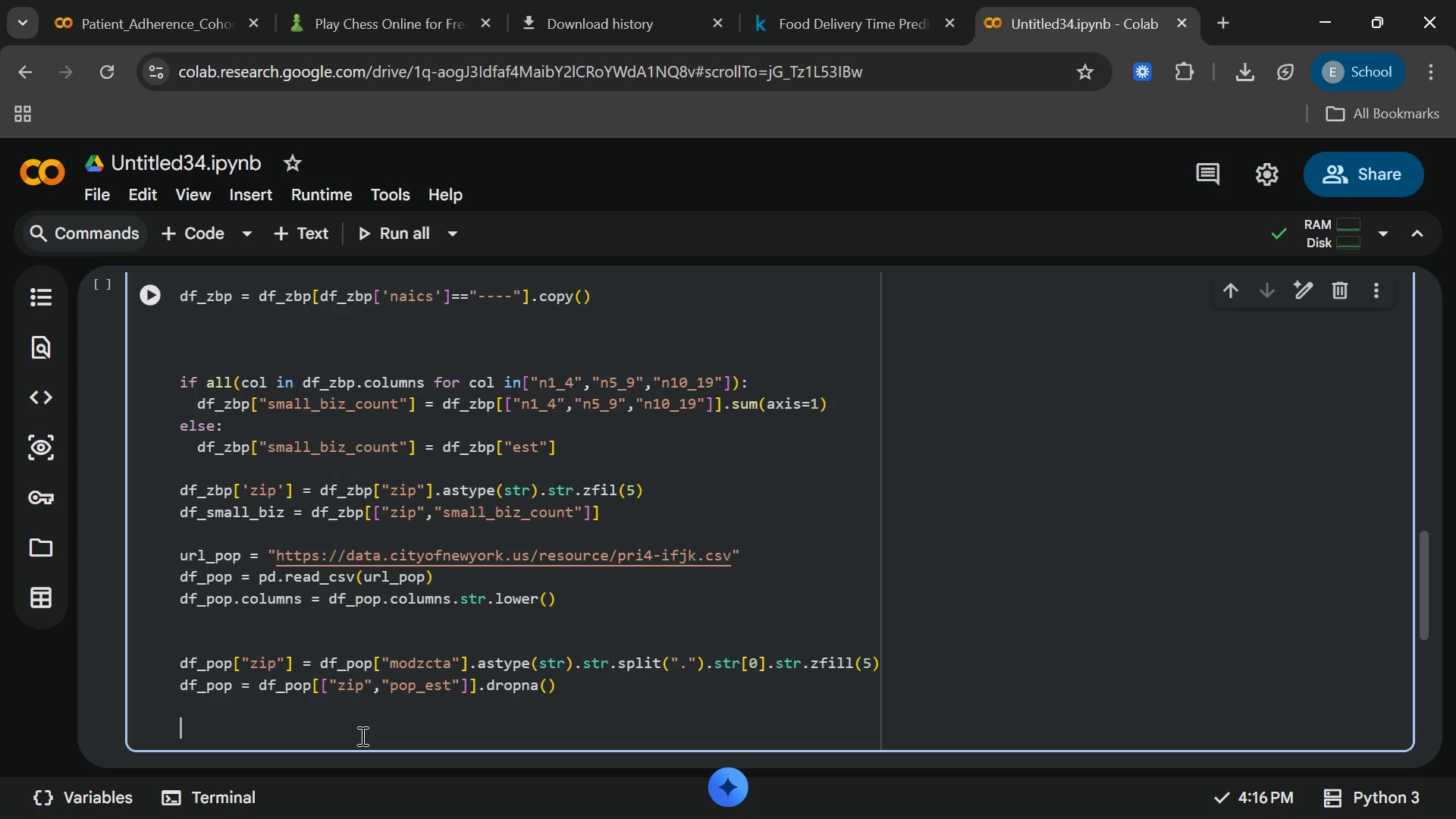 
key(Backspace)
 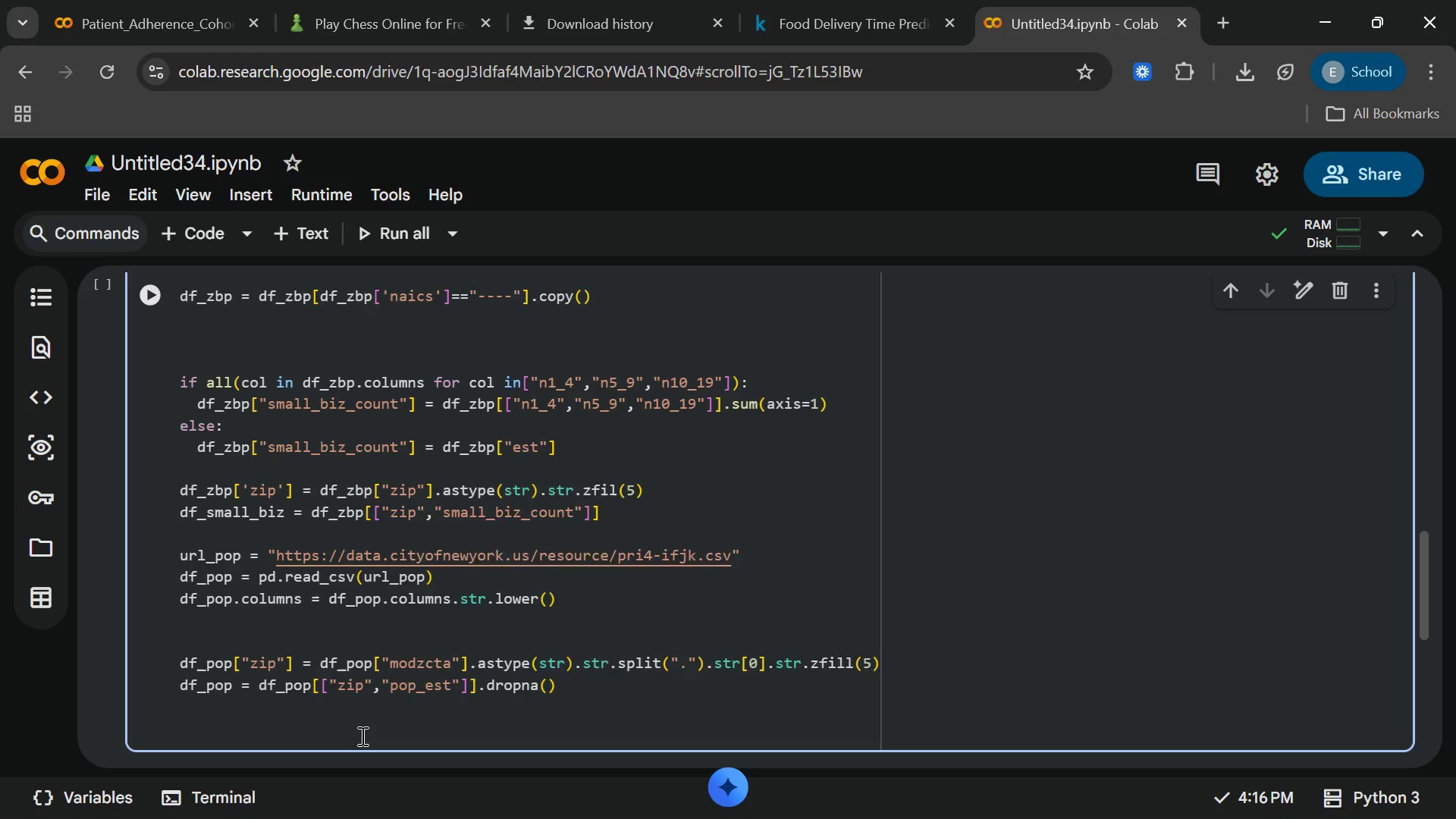 
key(Enter)
 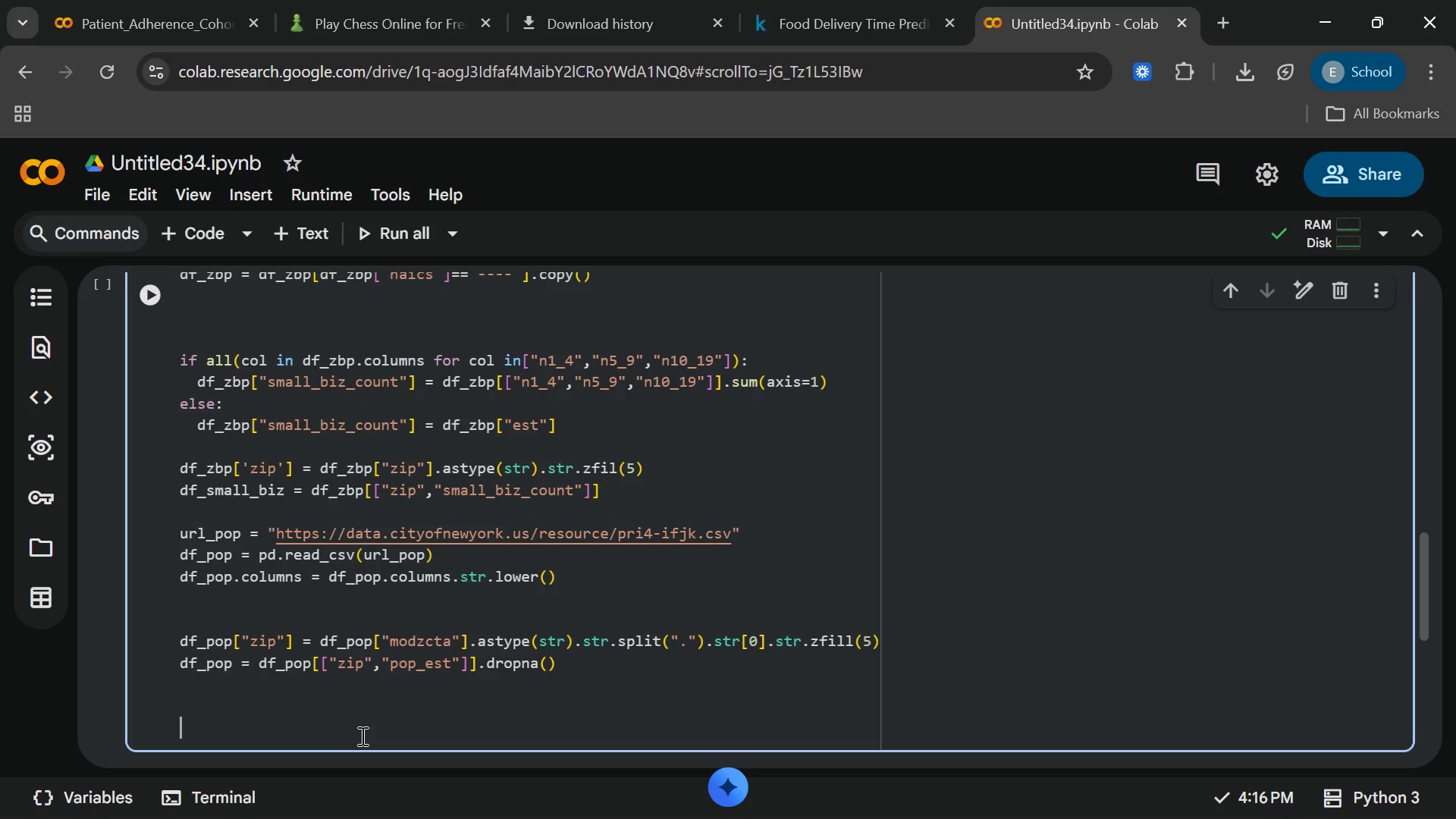 
type(url_lien = ")
 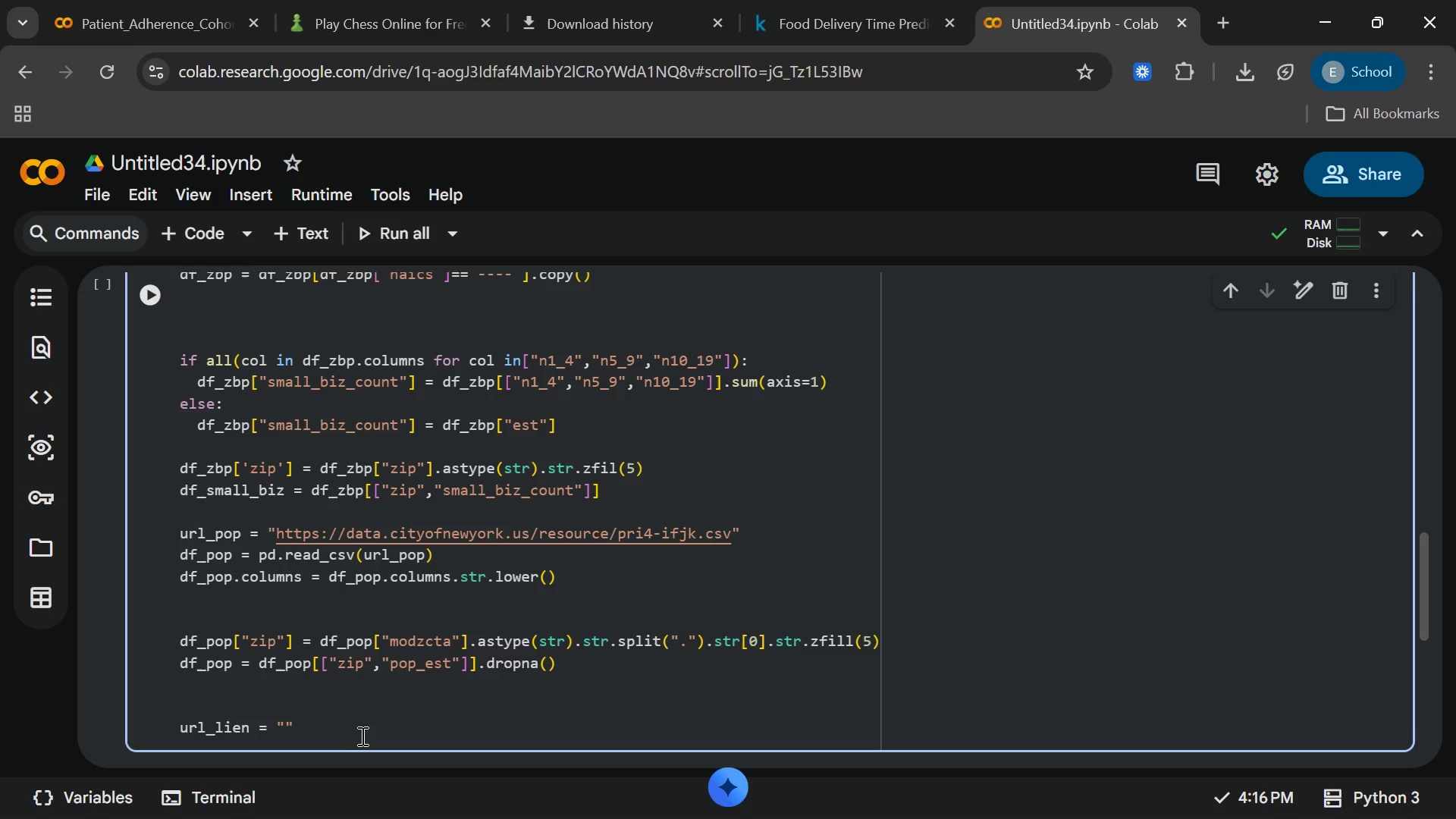 
wait(11.8)
 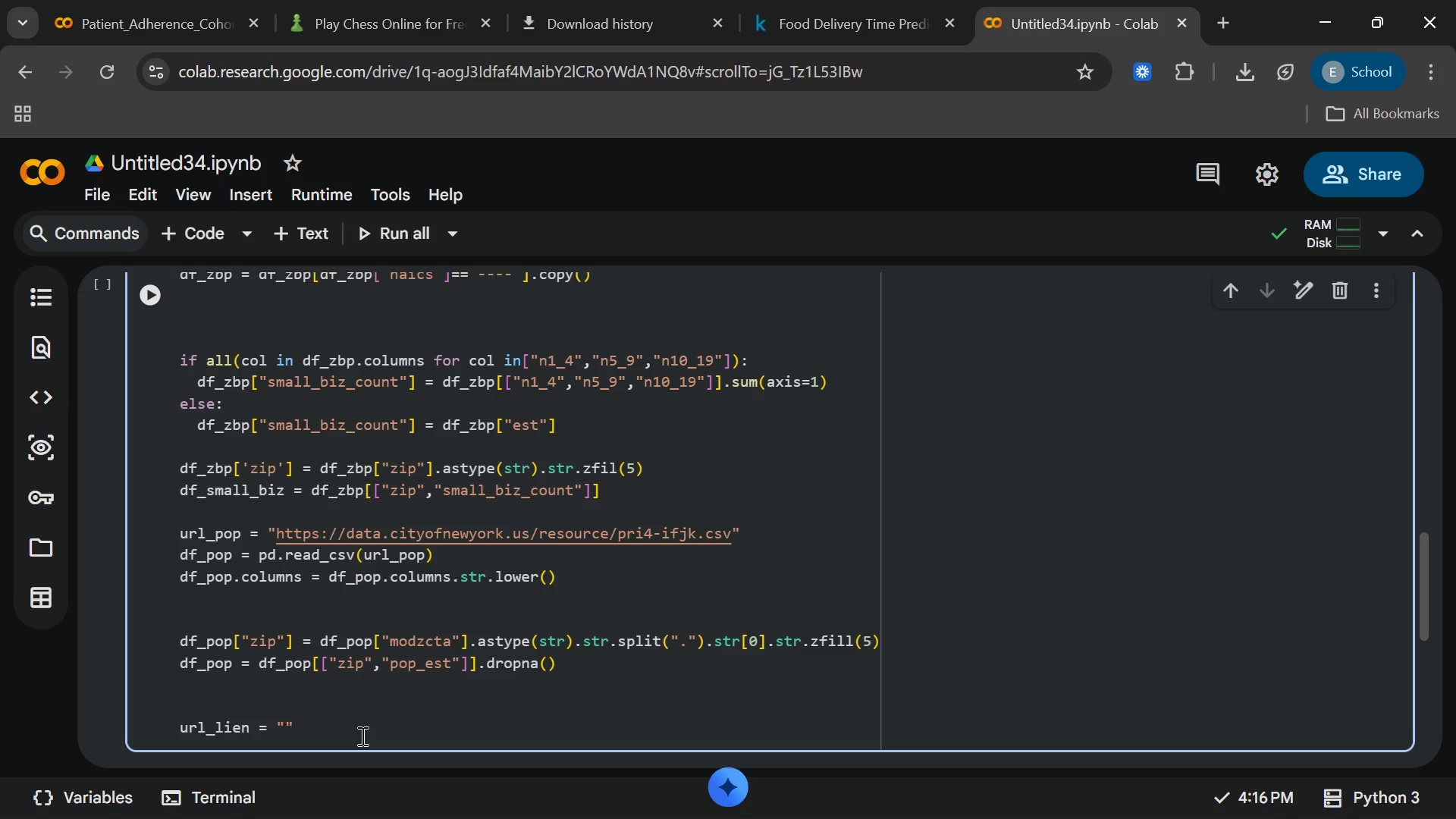 
type(https)
 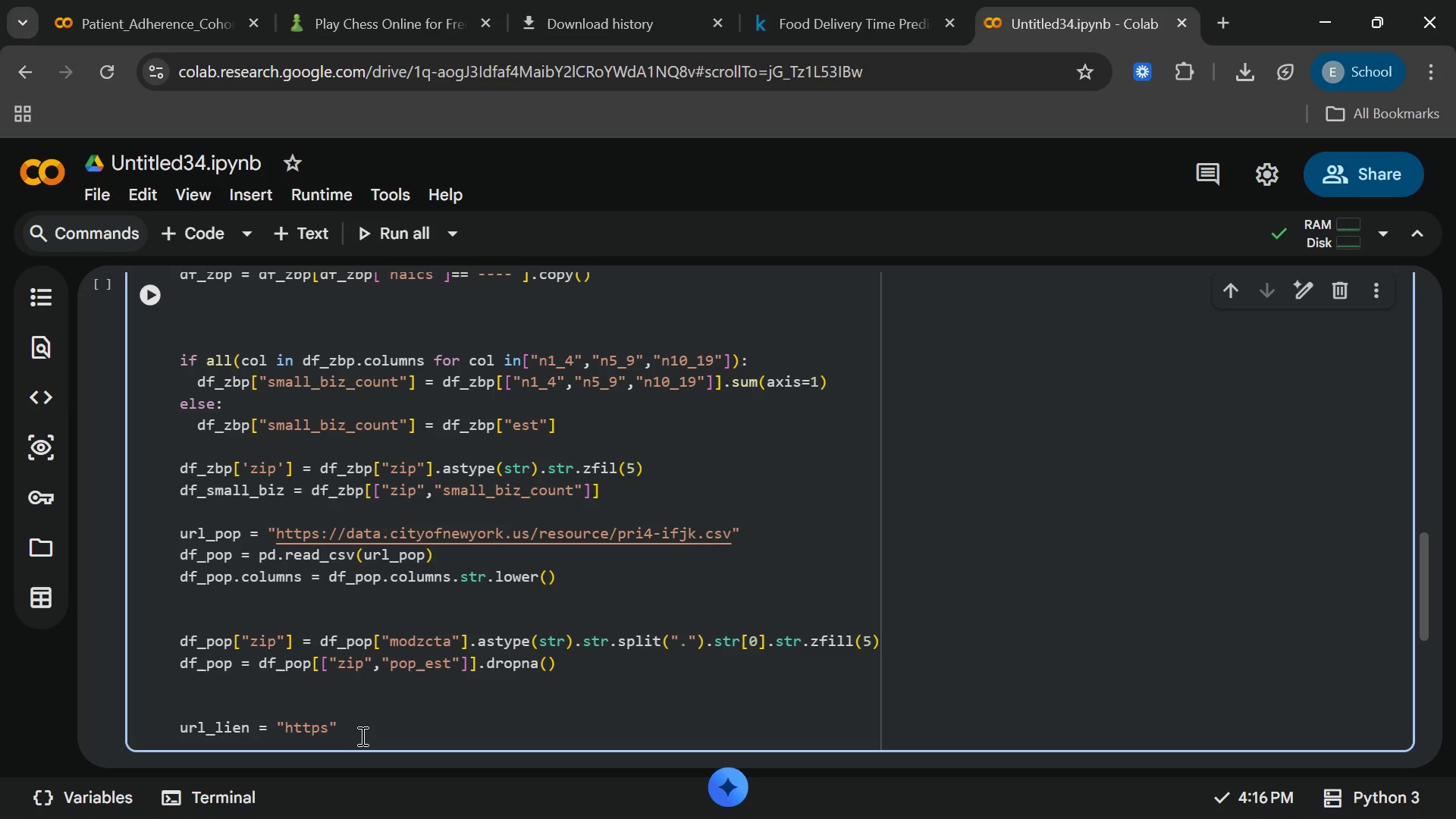 
type(://dataa)
key(Backspace)
type(.city)
 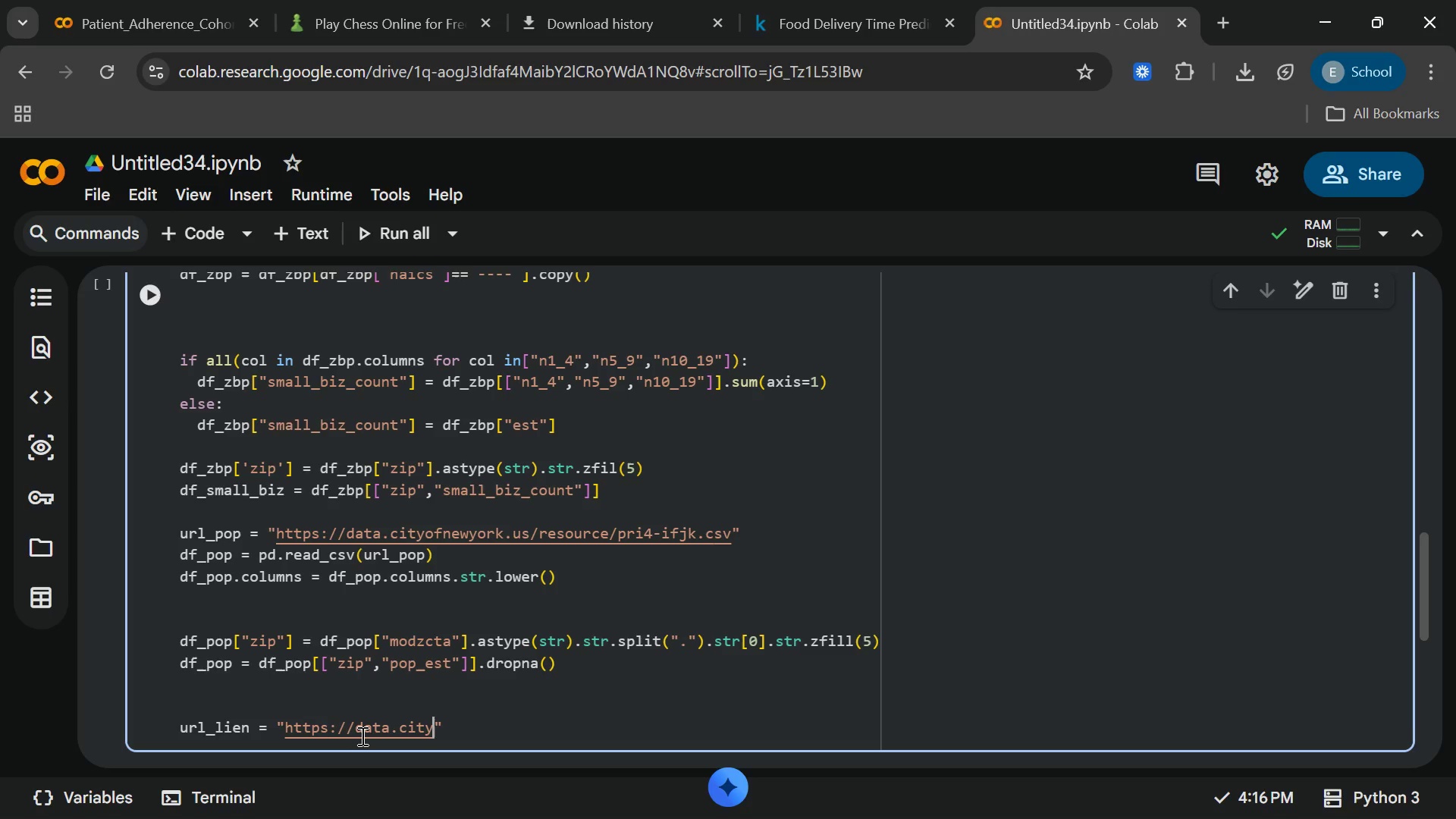 
wait(6.53)
 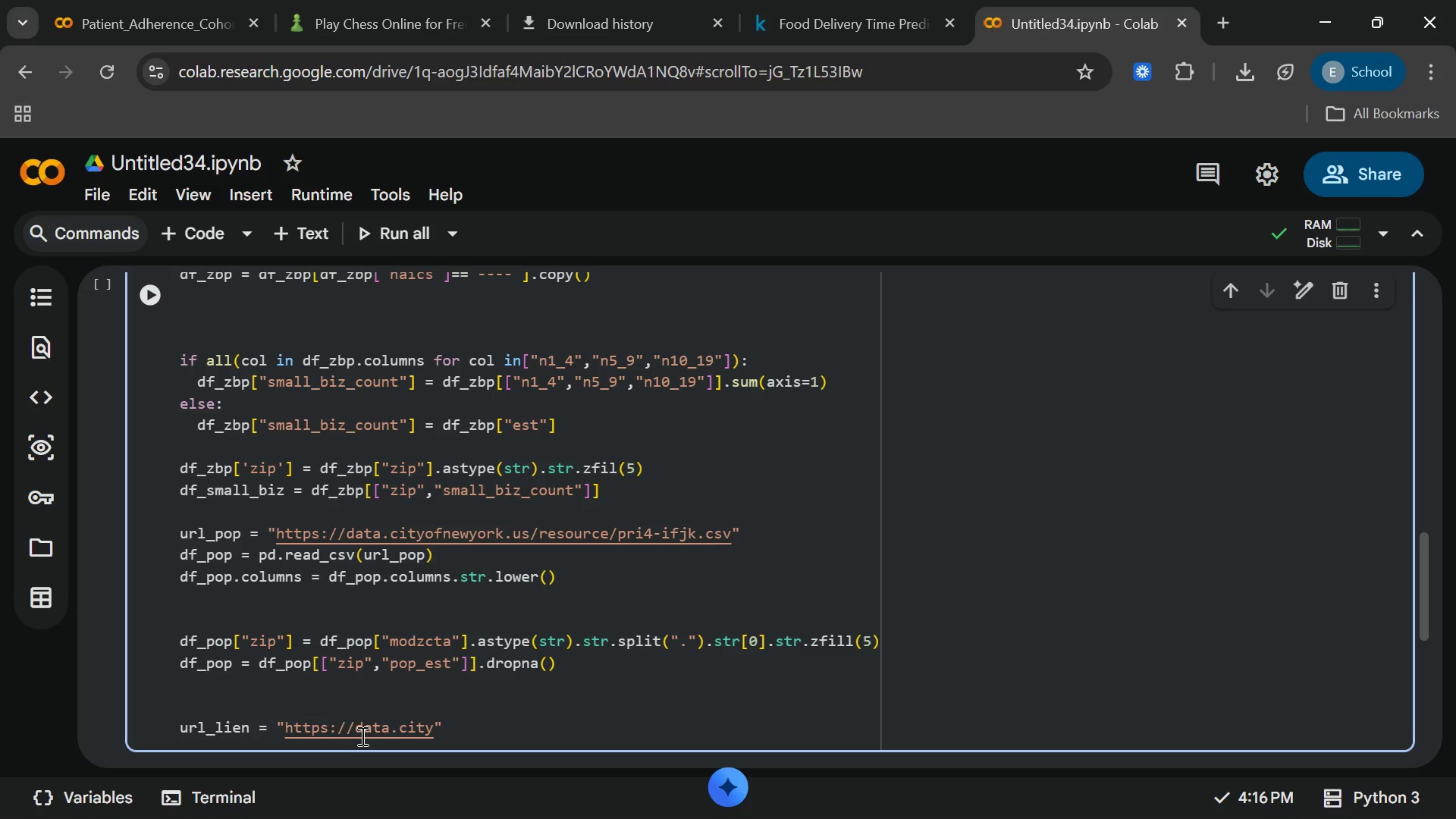 
type(ofnewo\)
key(Backspace)
key(Backspace)
type(york.us/resource)
 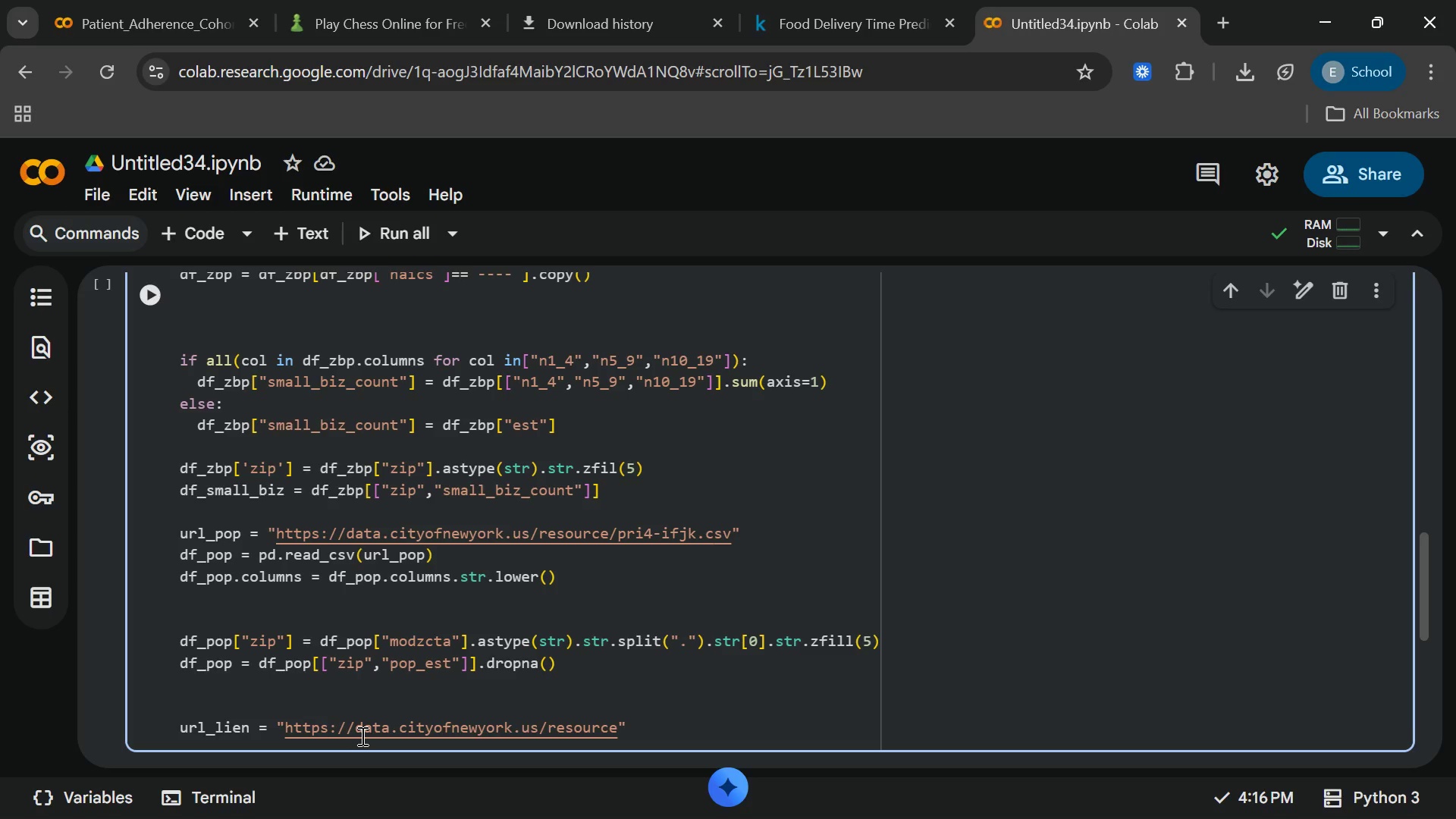 
wait(5.94)
 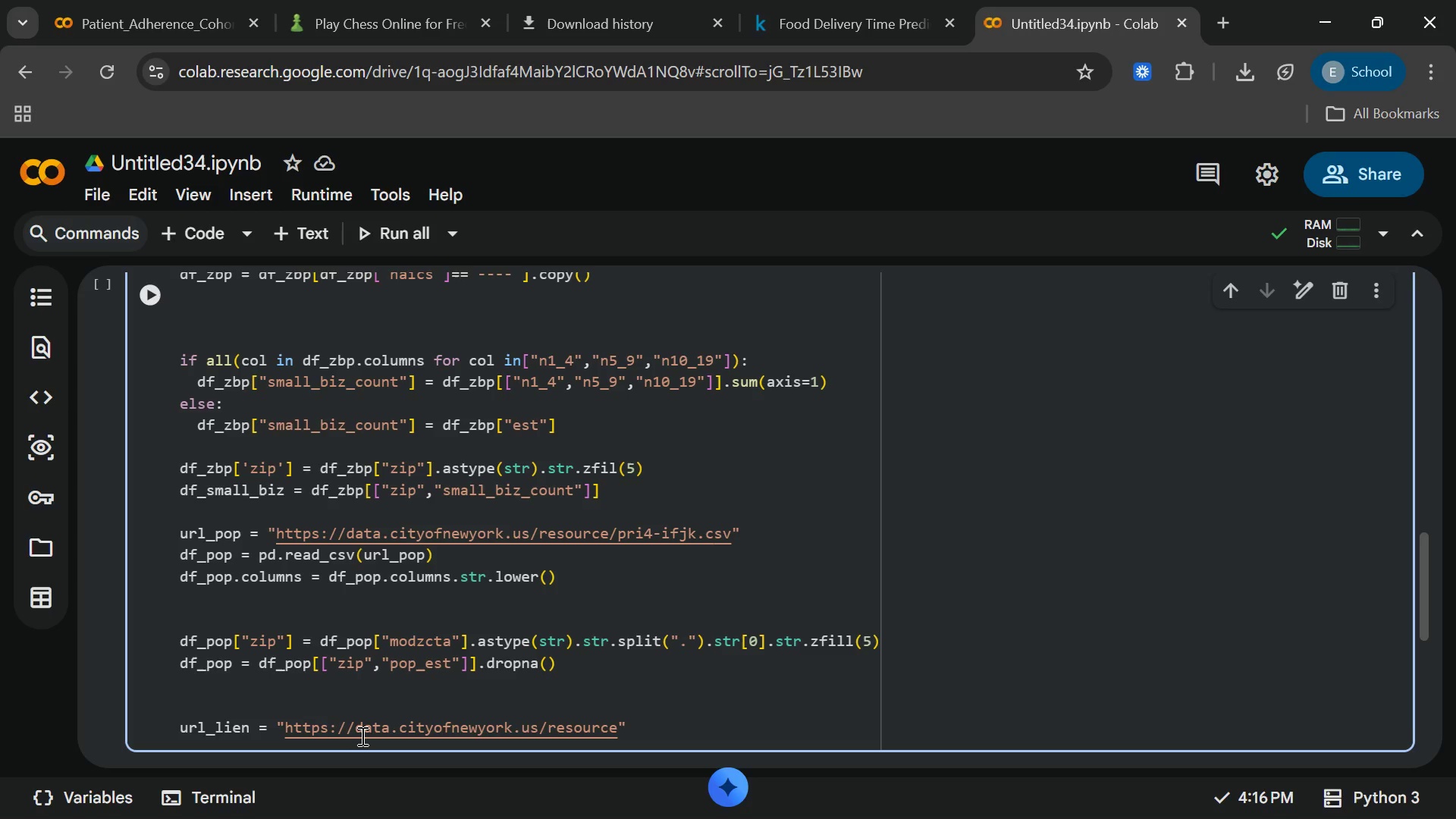 
key(Slash)
 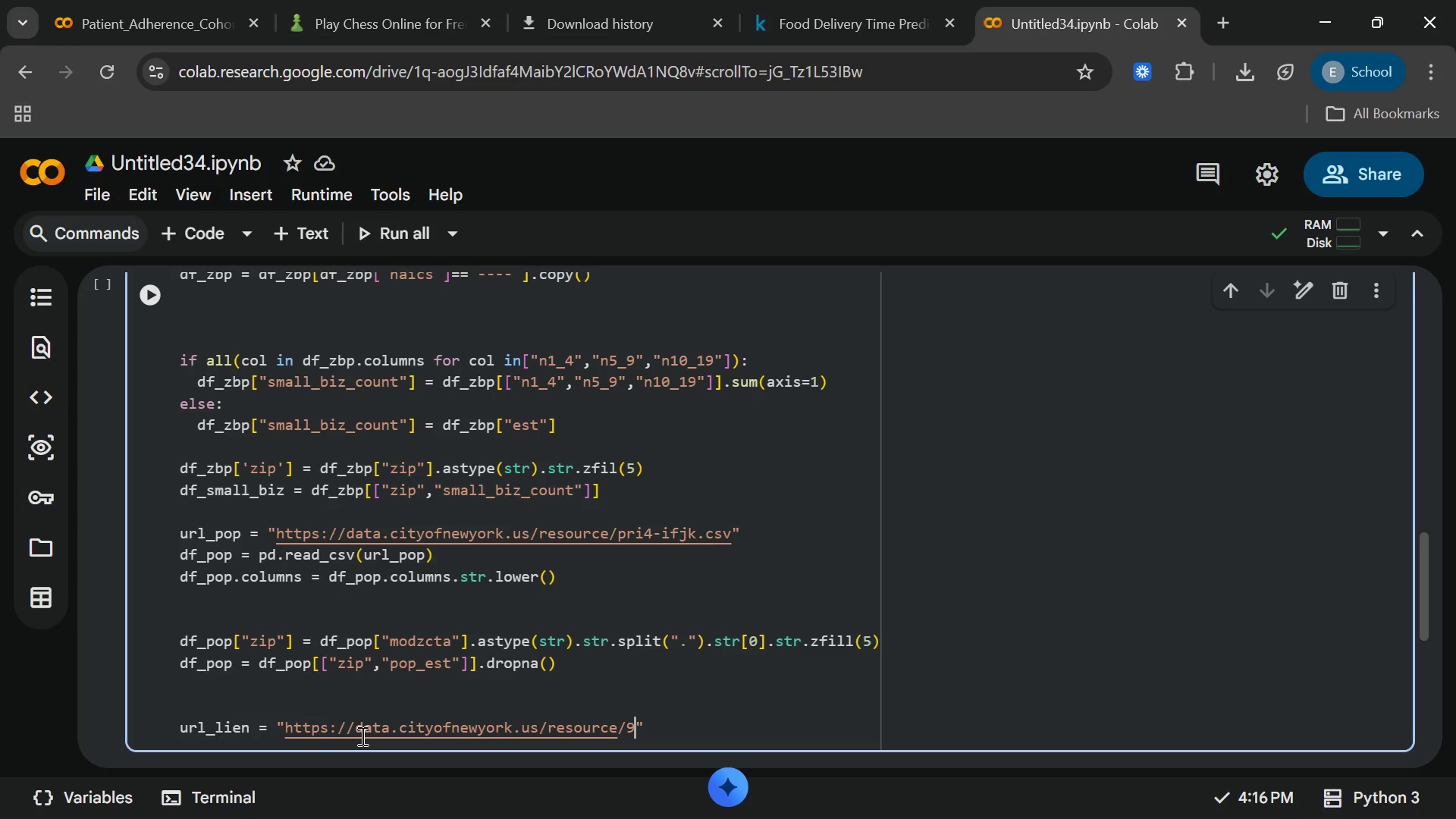 
key(9)
 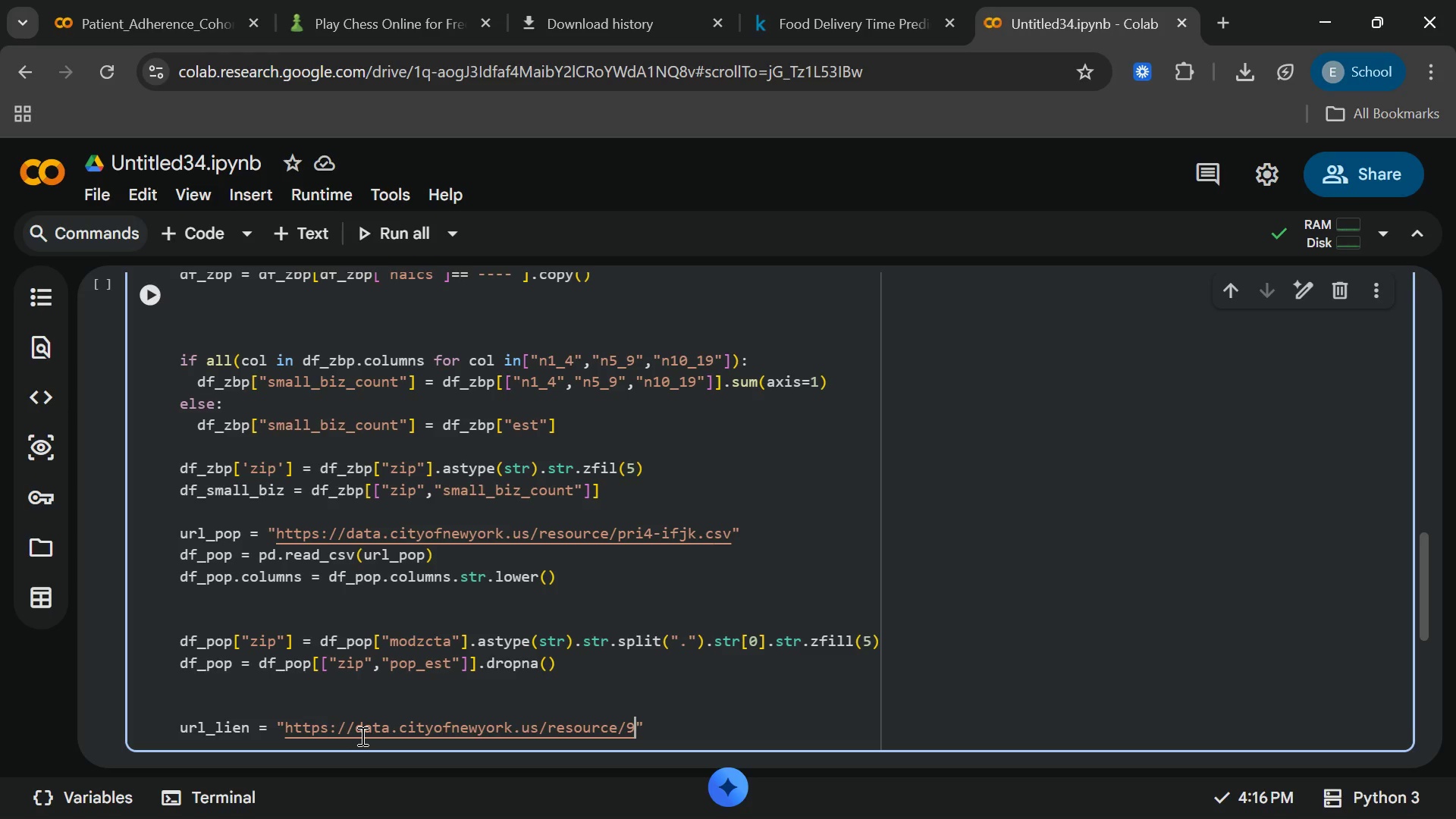 
wait(13.06)
 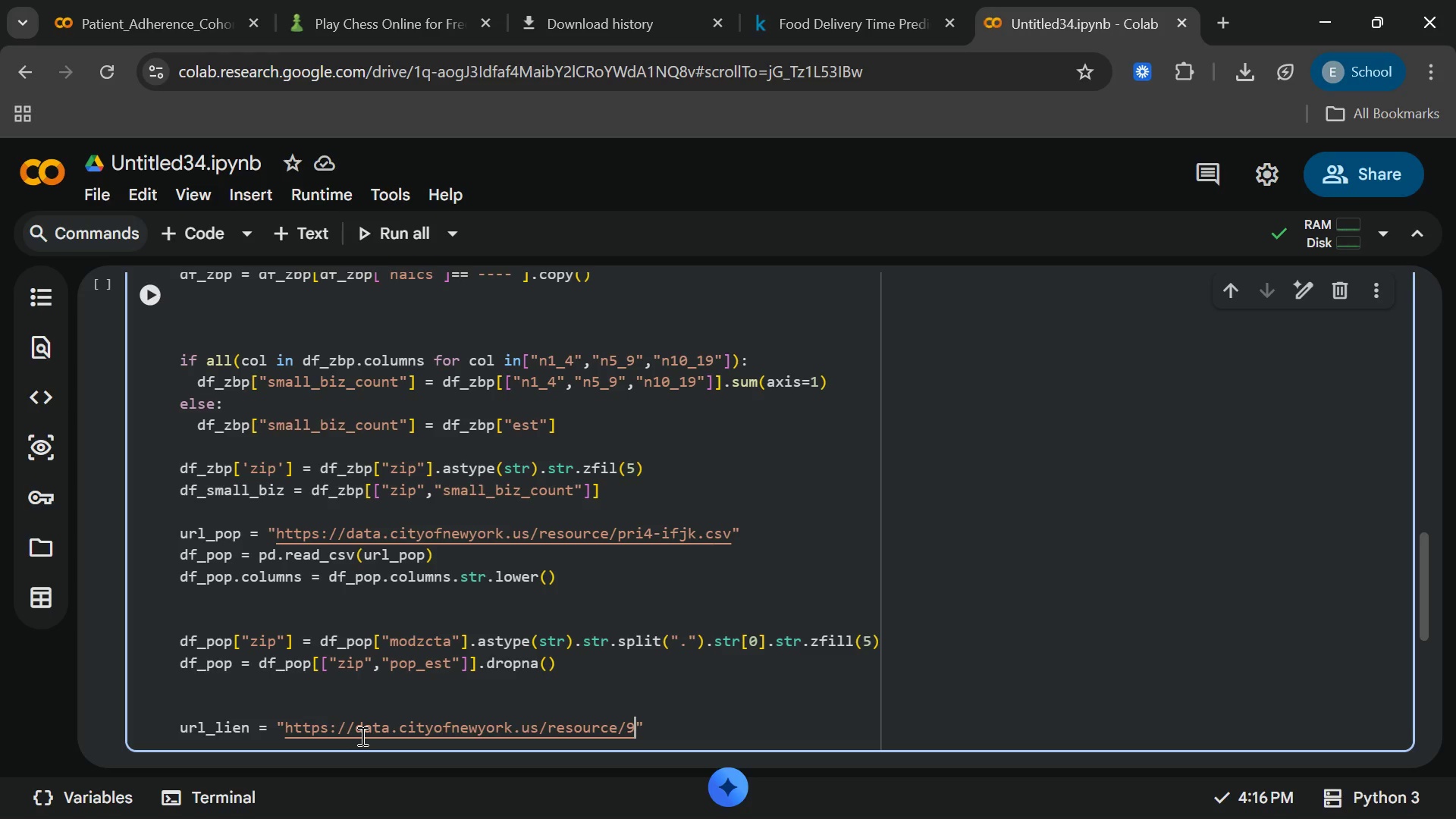 
left_click([724, 364])
 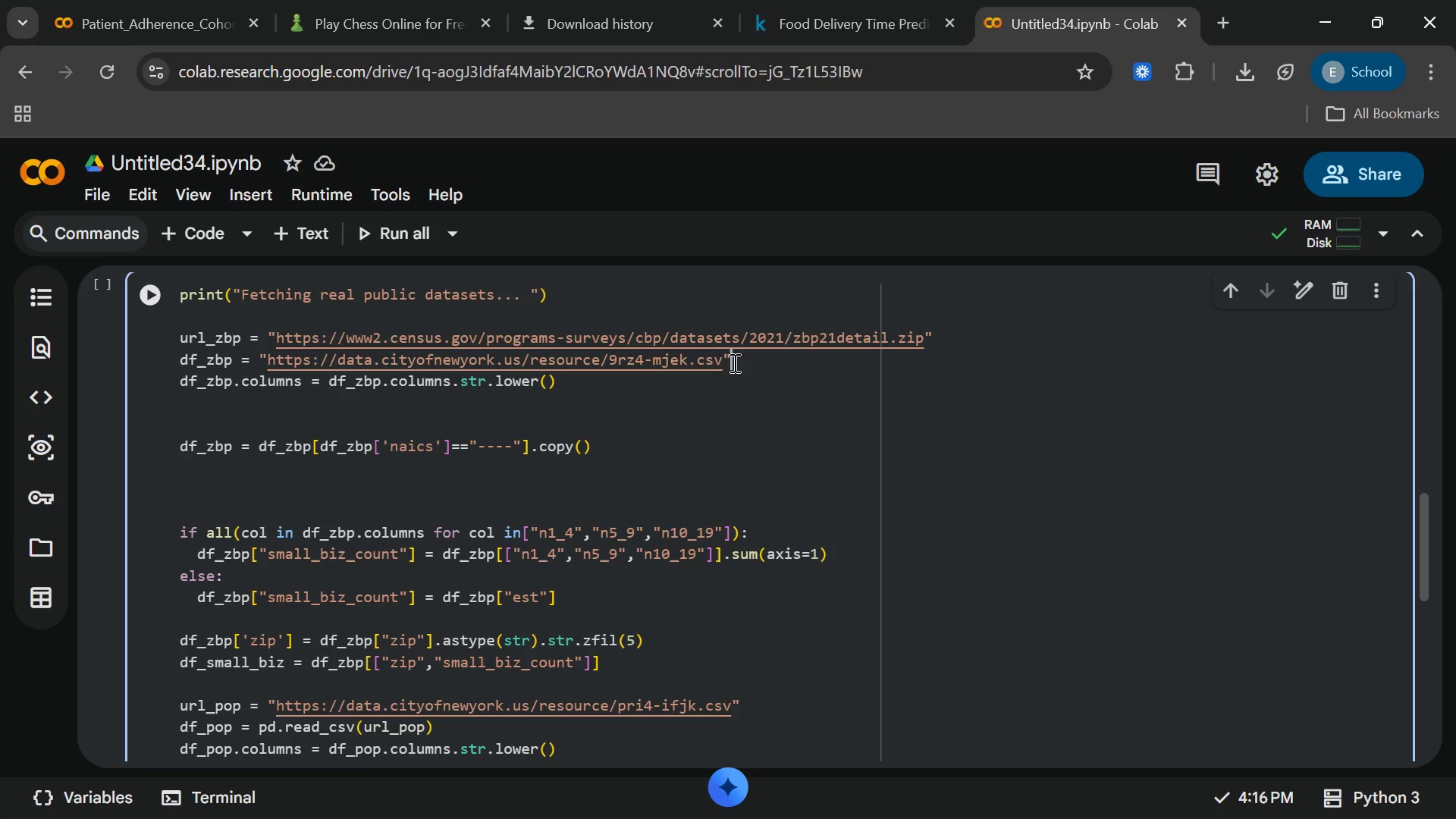 
left_click([733, 362])
 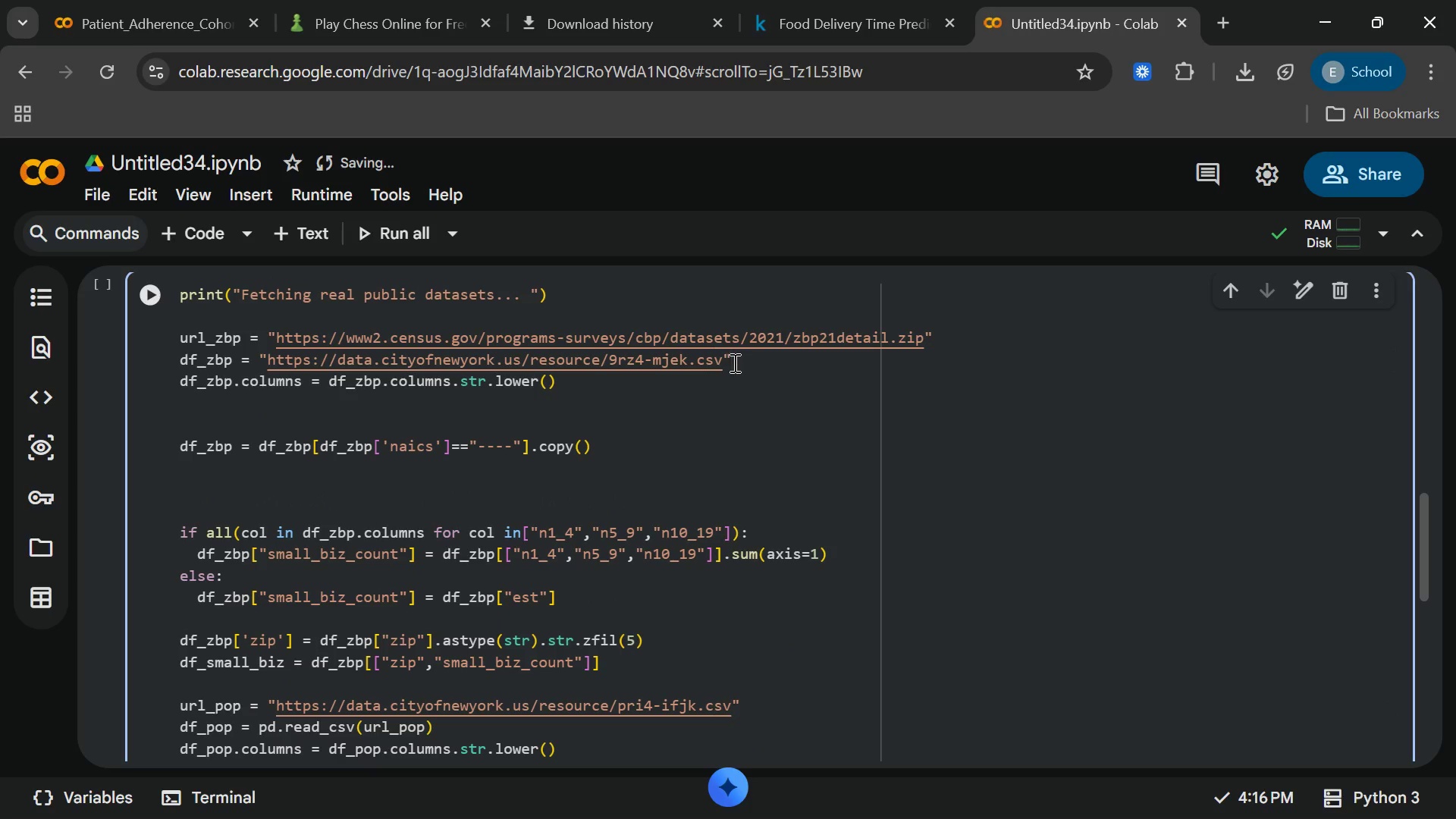 
left_click_drag(start_coordinate=[733, 362], to_coordinate=[264, 366])
 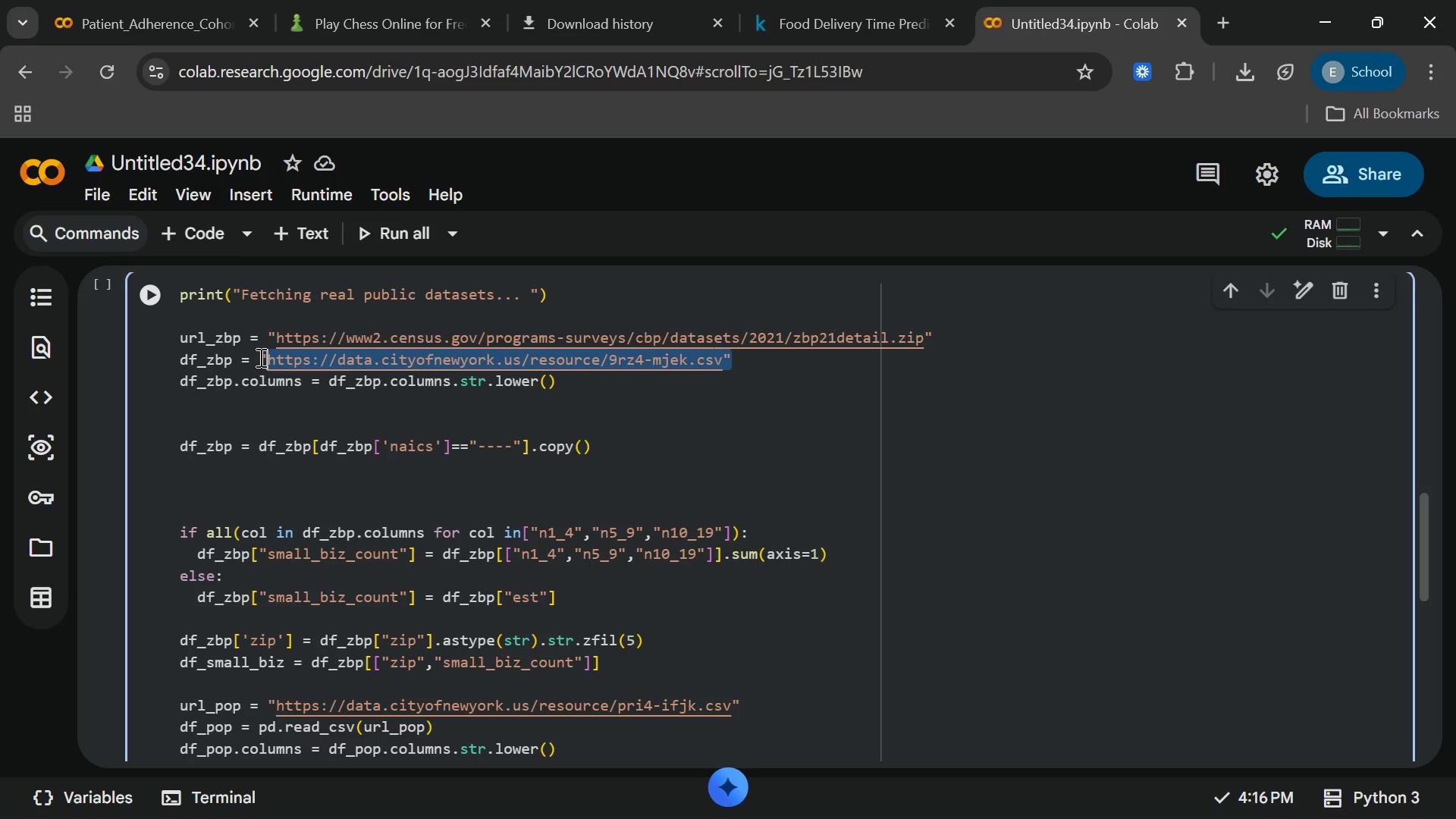 
left_click([259, 357])
 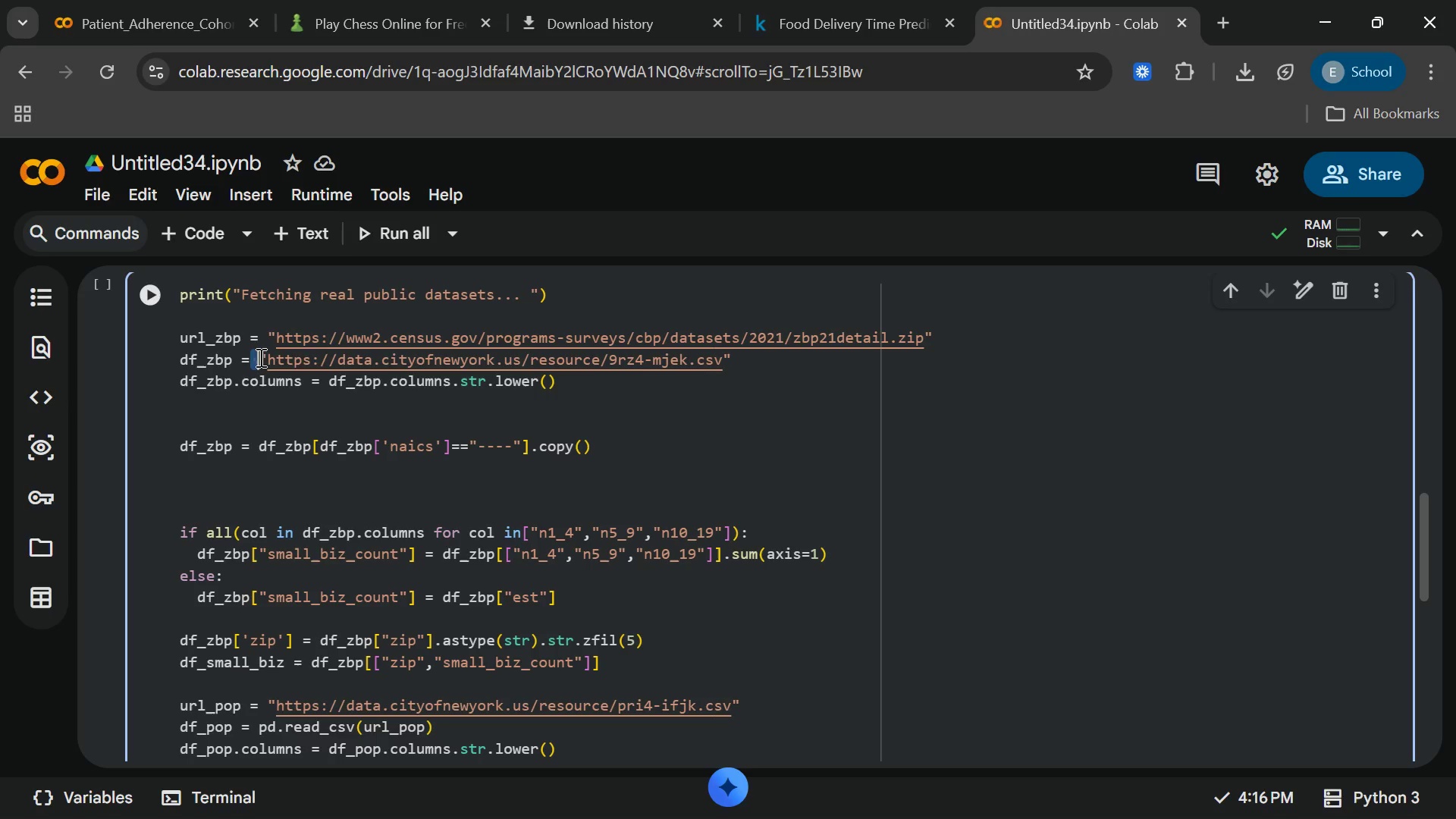 
left_click_drag(start_coordinate=[259, 357], to_coordinate=[728, 367])
 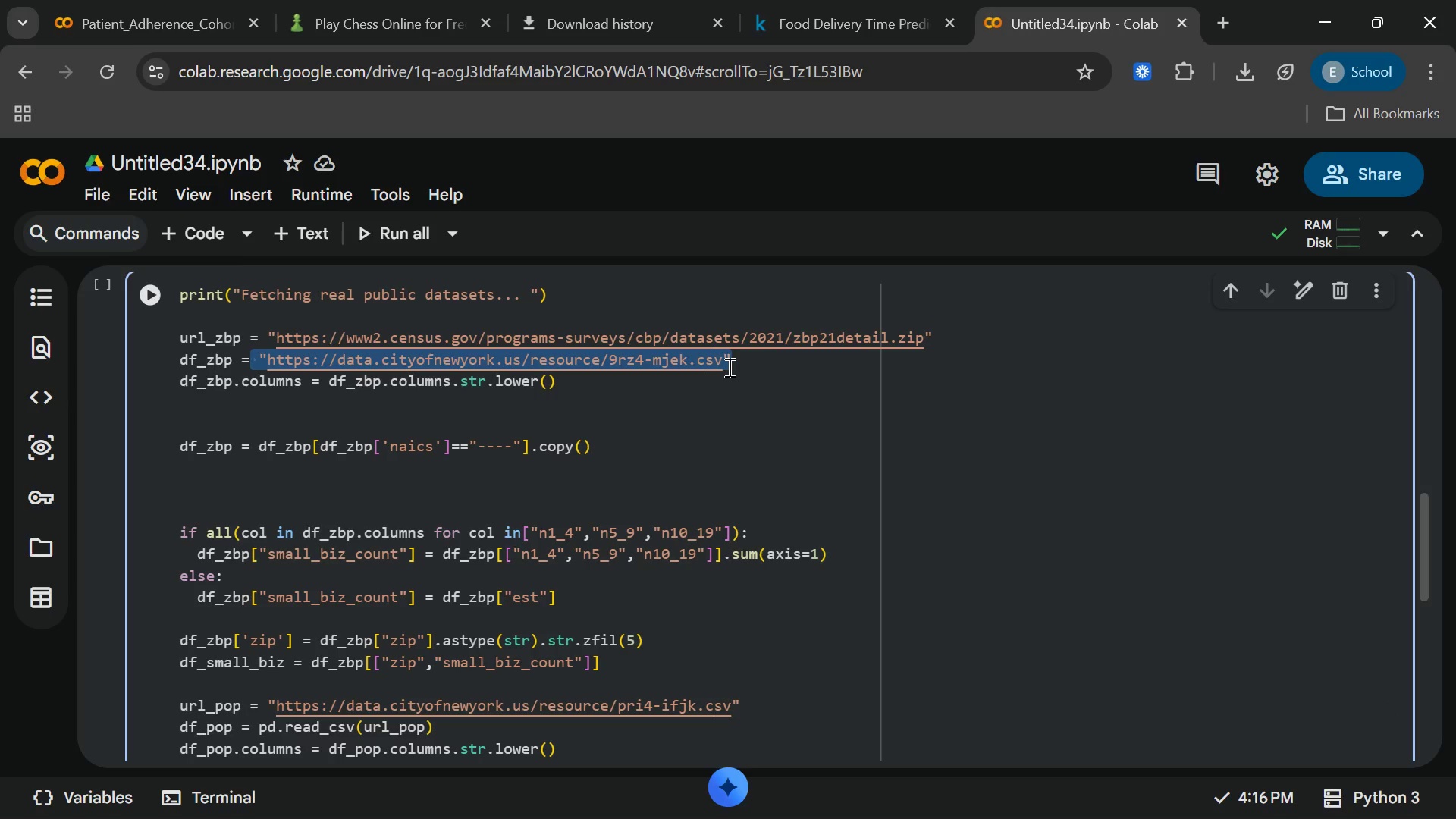 
key(Control+C)
 